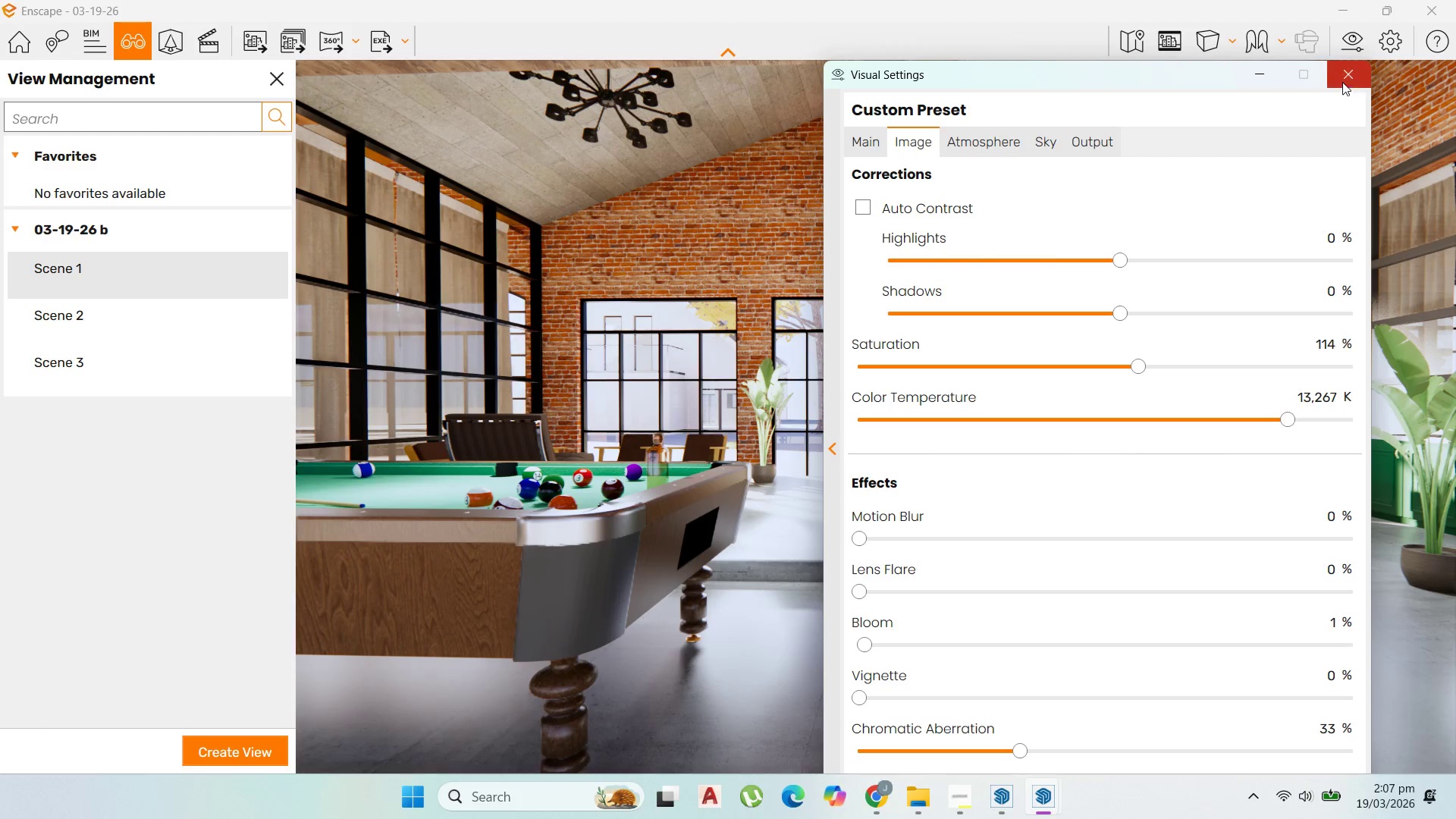 
left_click([1343, 80])
 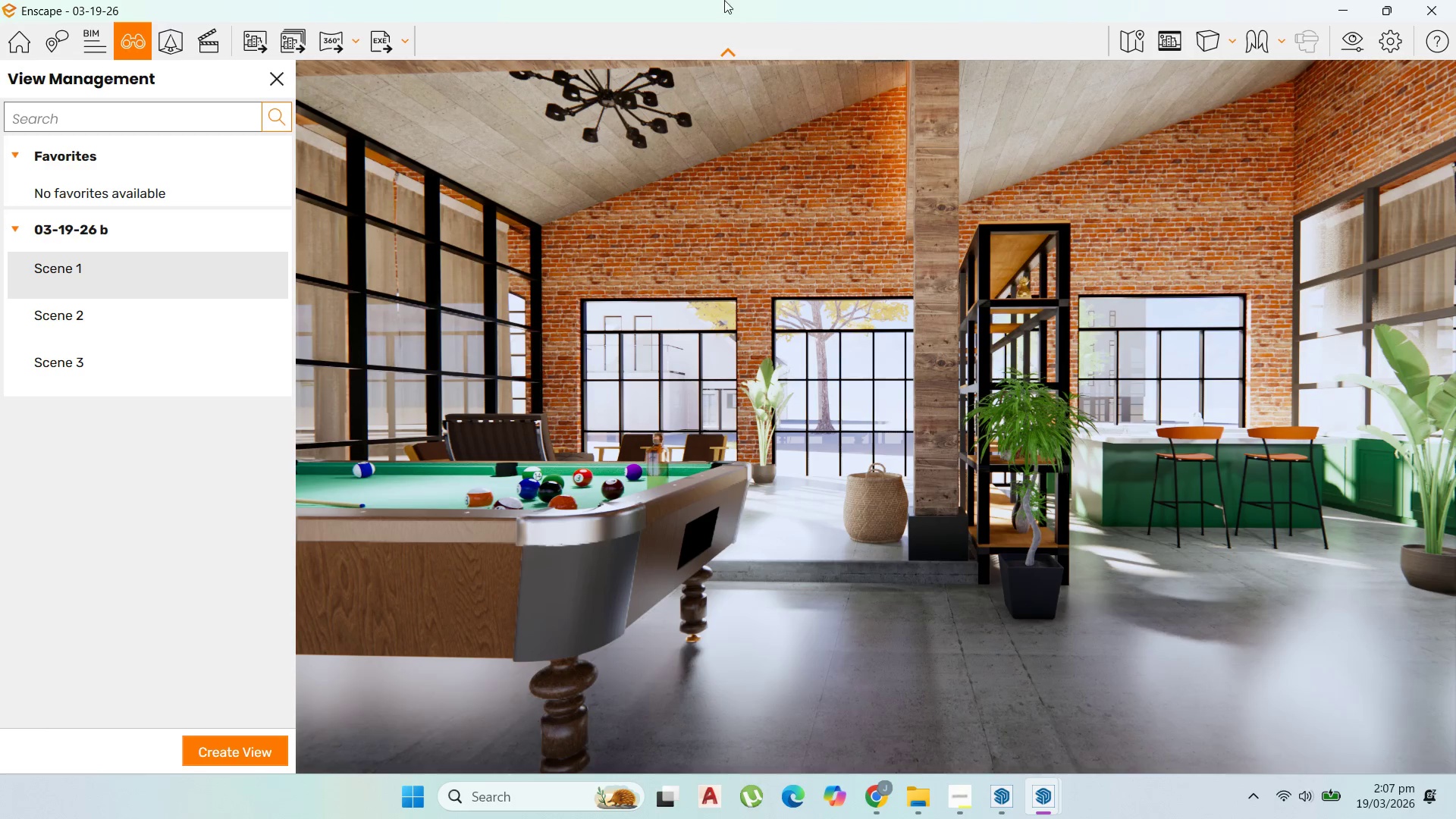 
mouse_move([257, 71])
 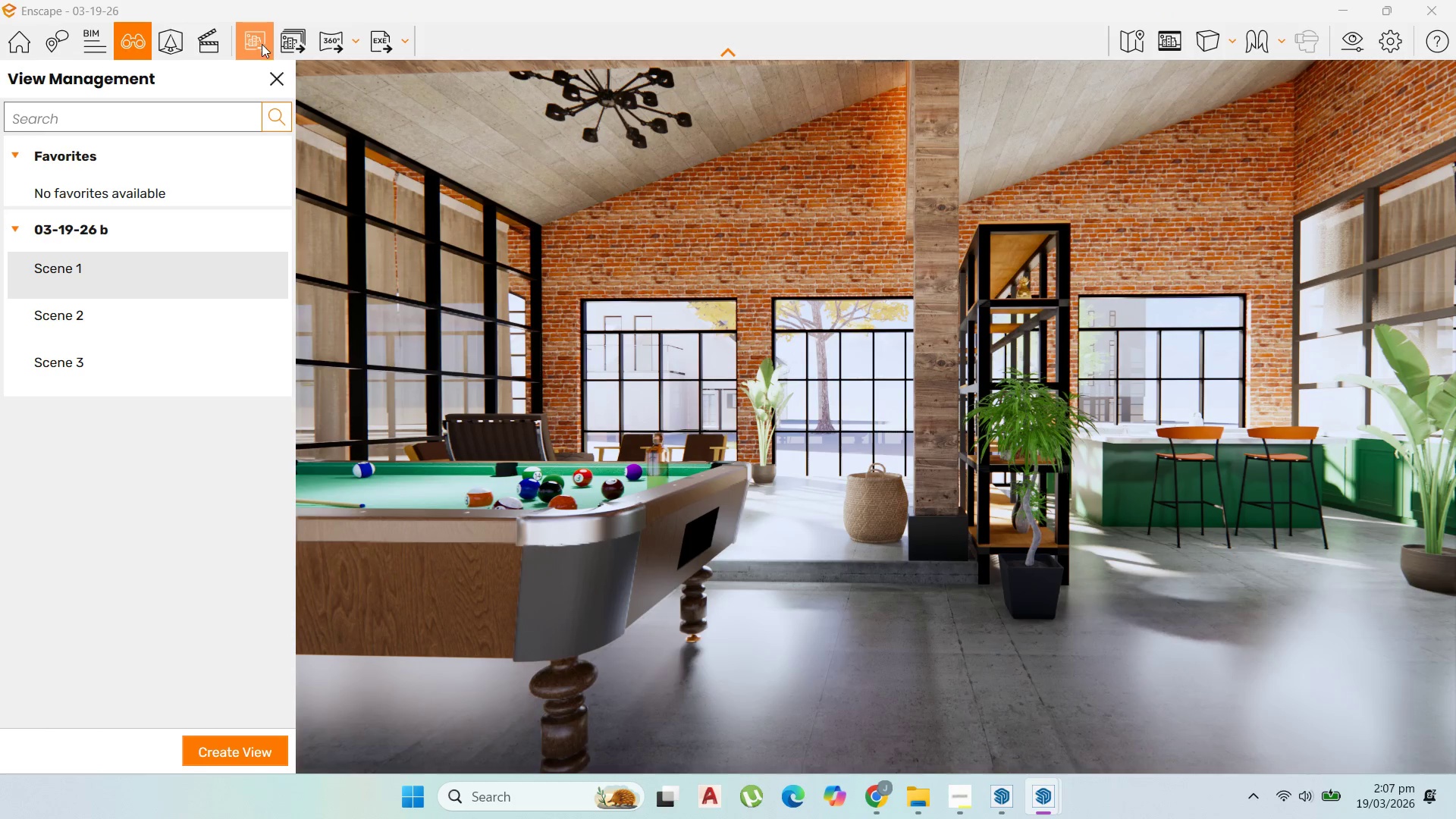 
left_click([278, 80])
 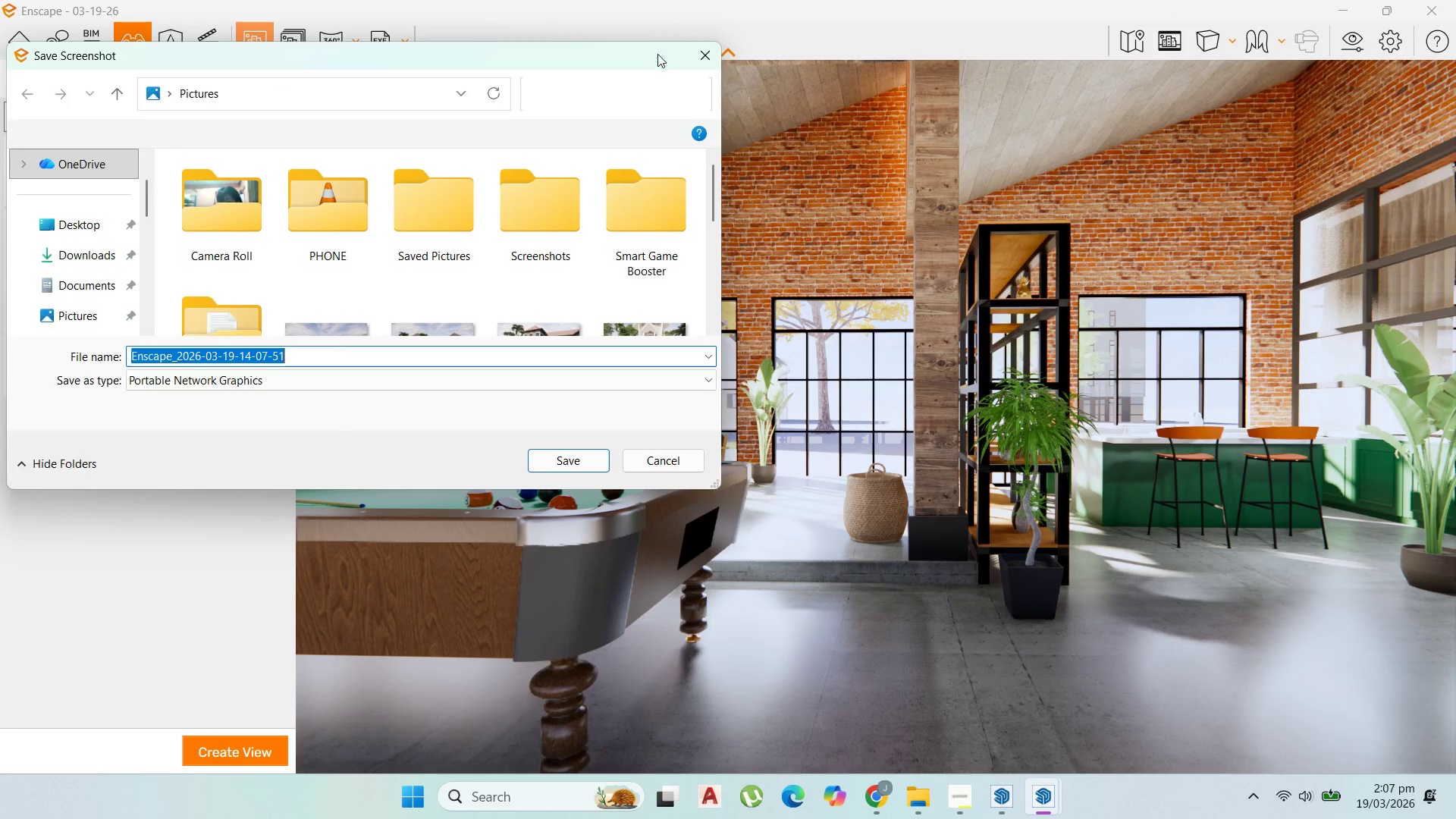 
left_click([697, 61])
 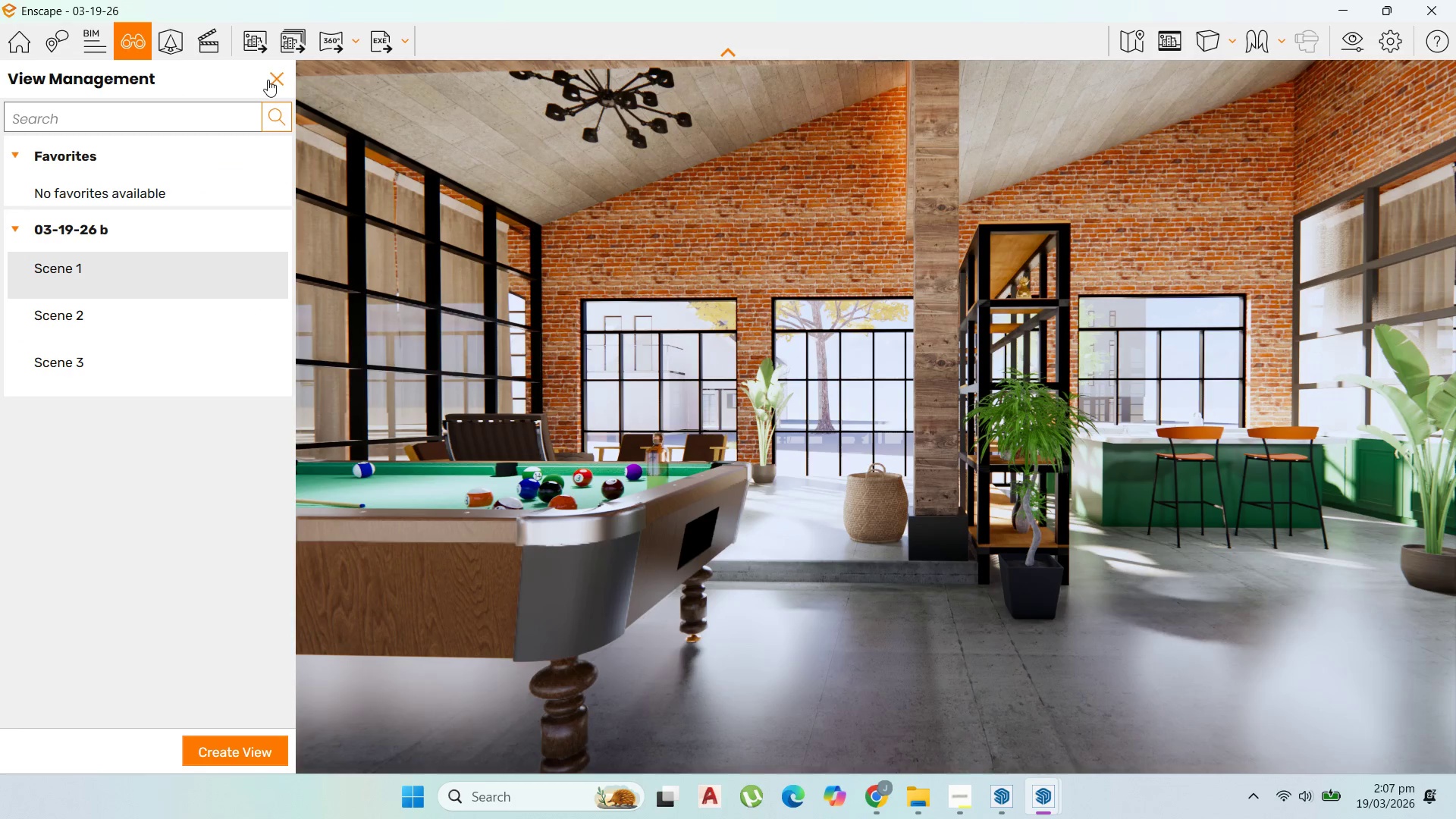 
left_click([271, 80])
 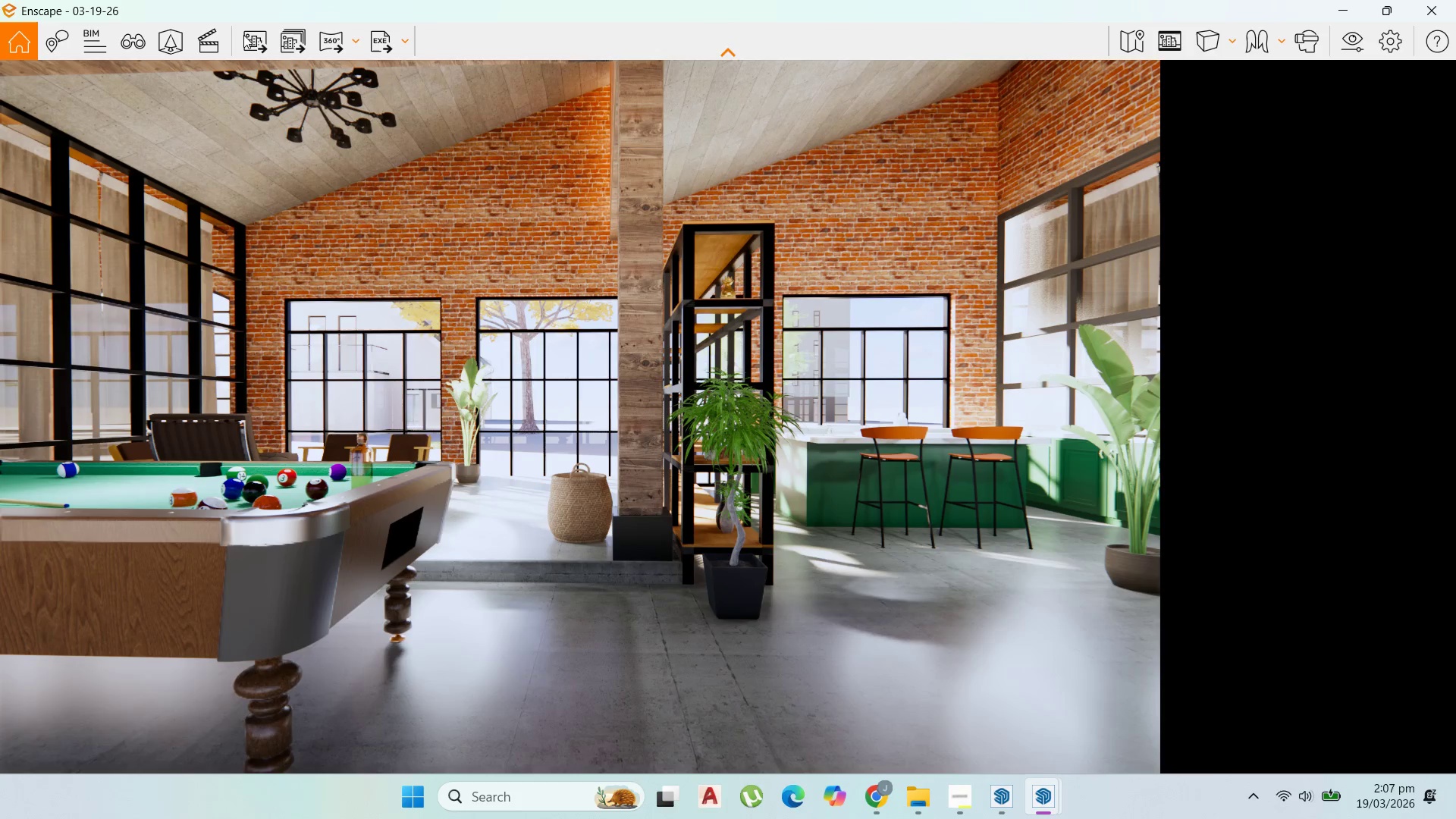 
mouse_move([265, 40])
 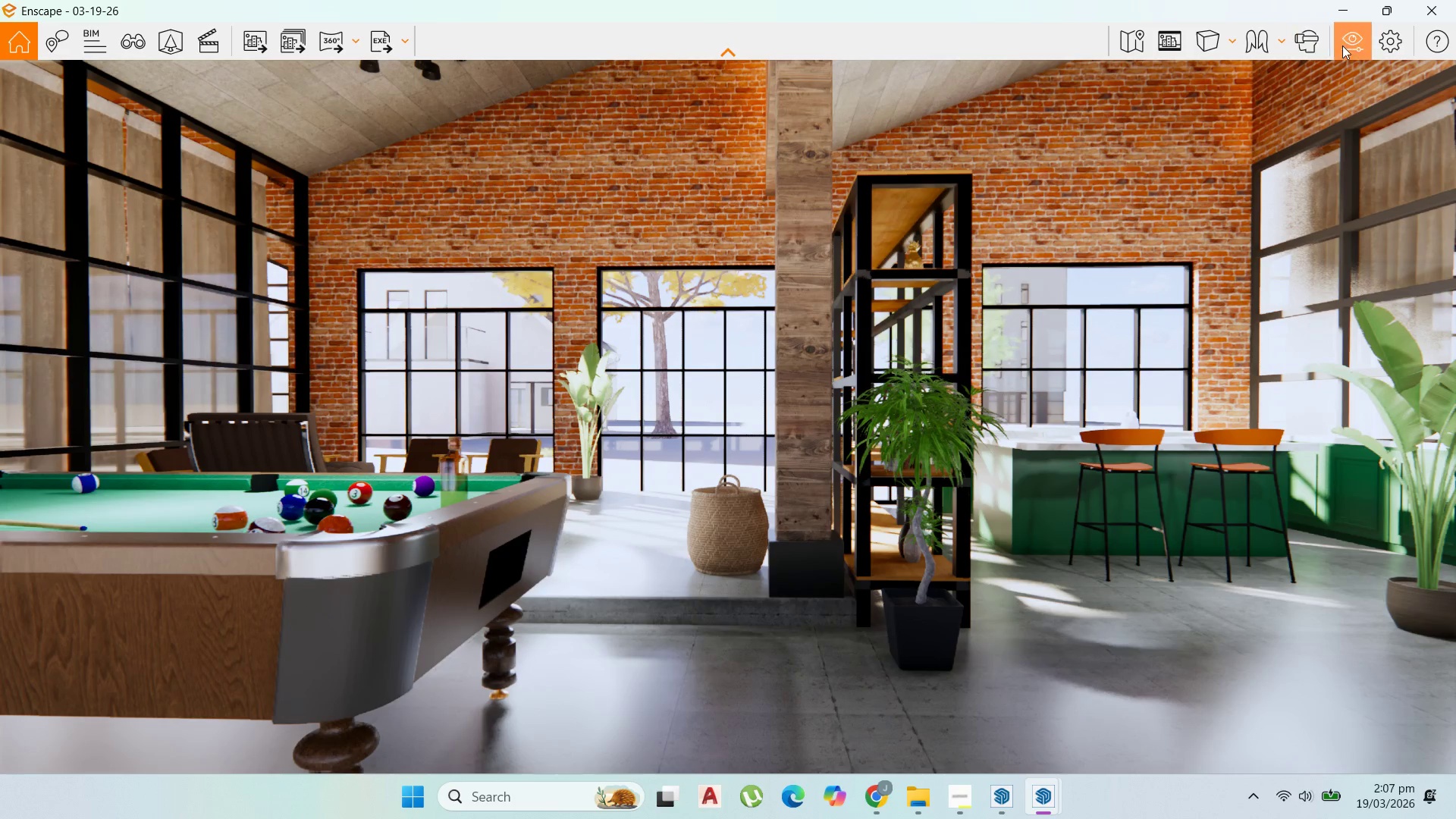 
left_click([1348, 46])
 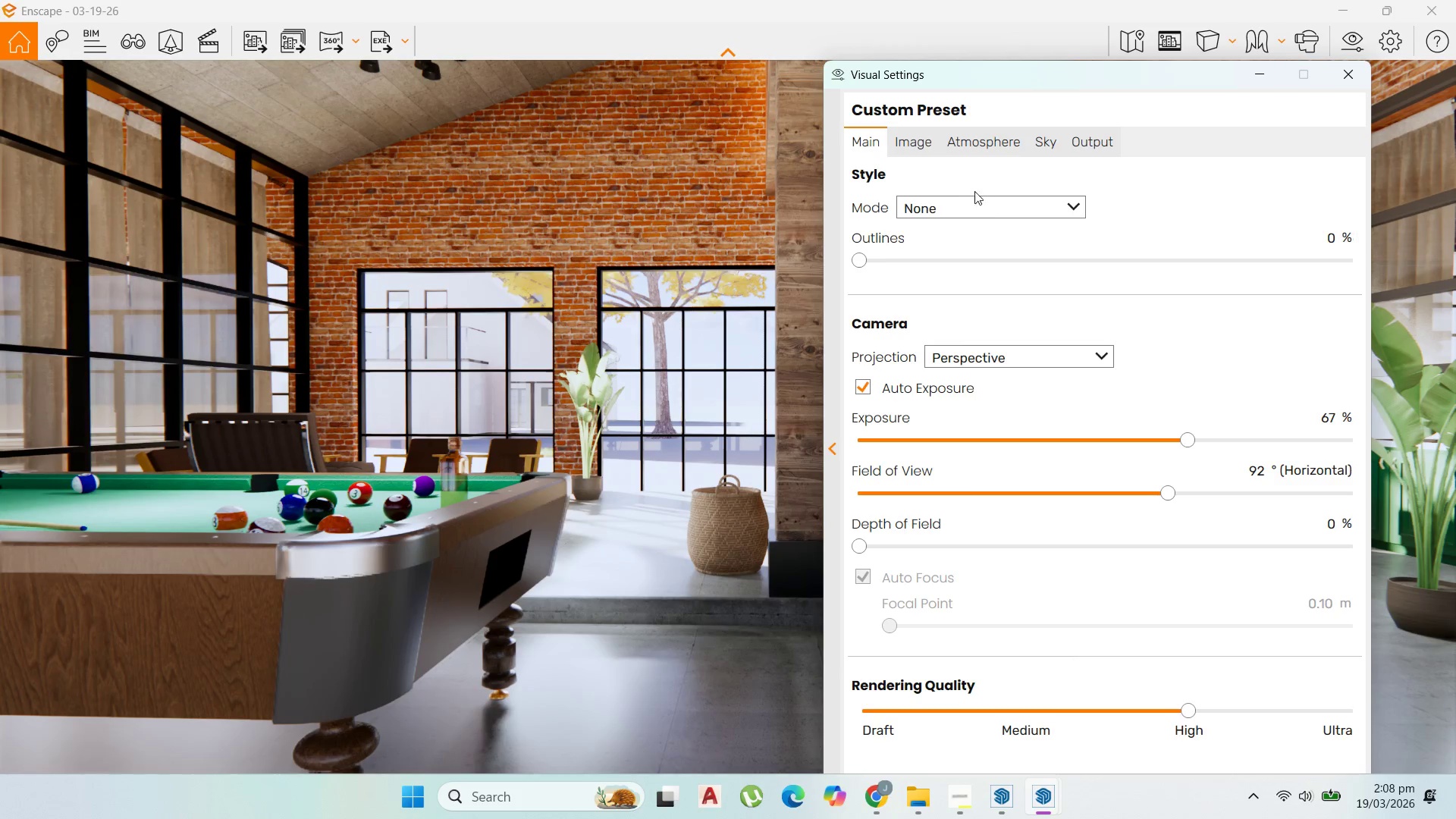 
left_click([930, 146])
 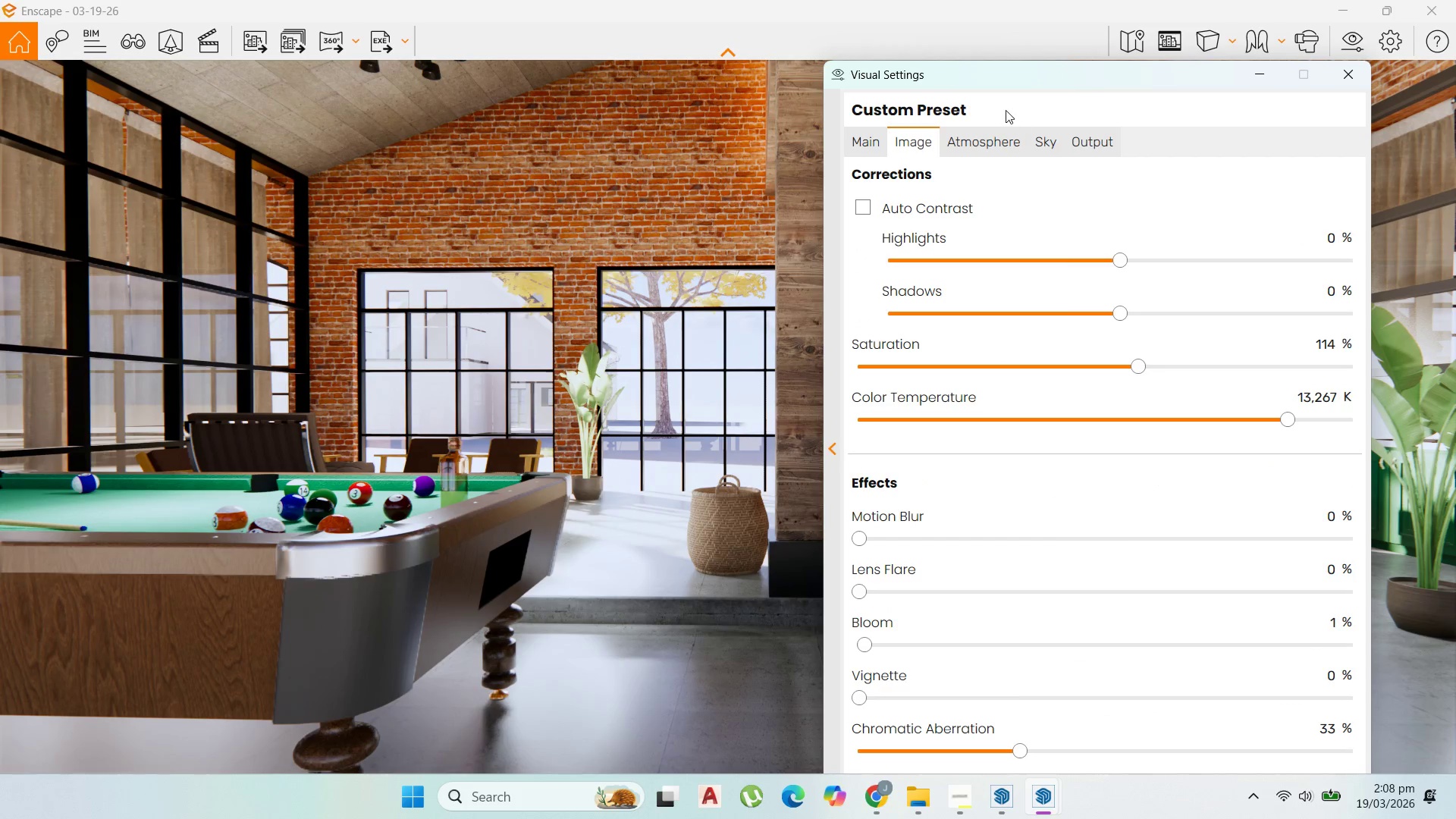 
left_click([977, 133])
 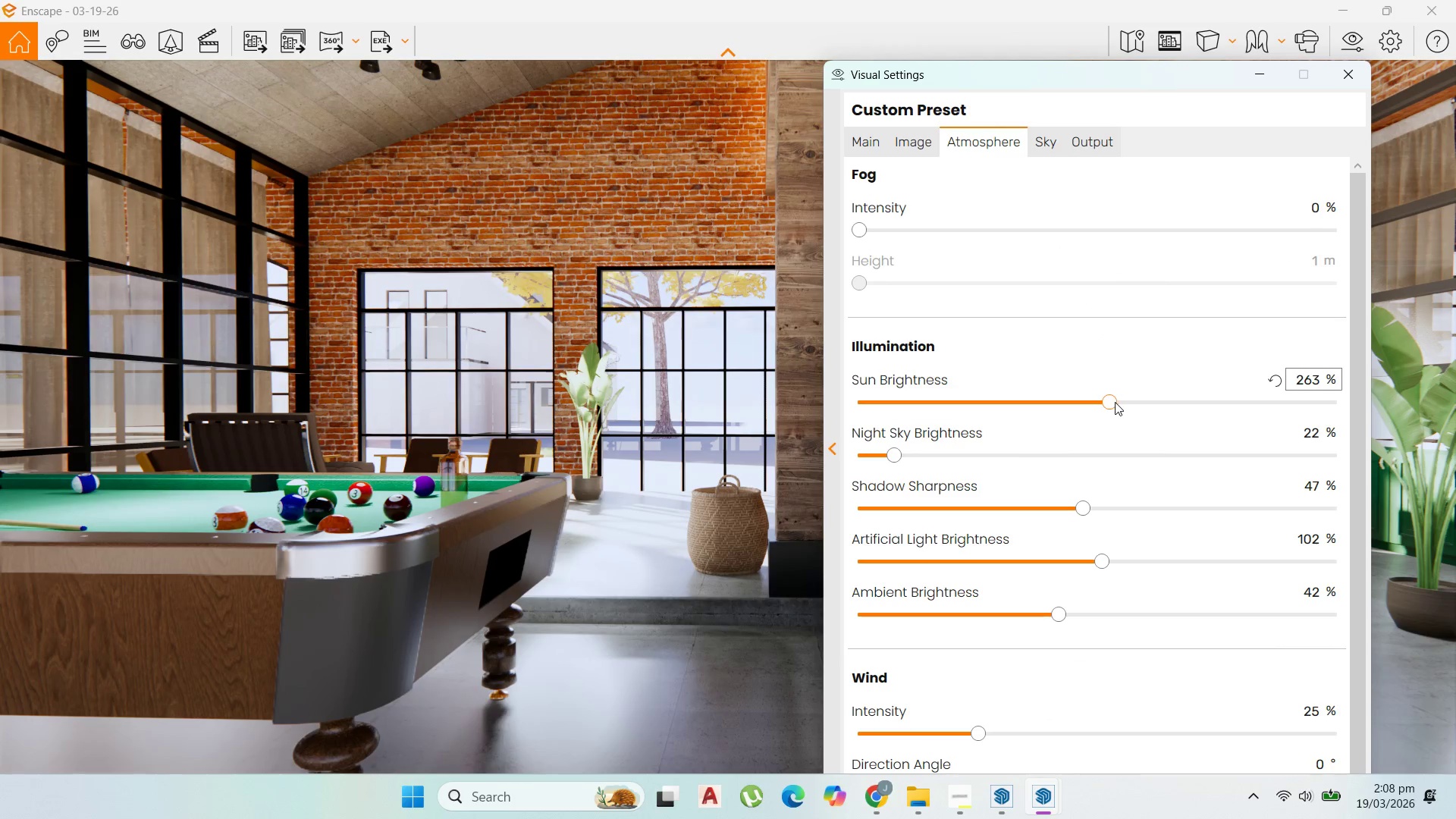 
left_click_drag(start_coordinate=[1110, 401], to_coordinate=[1025, 408])
 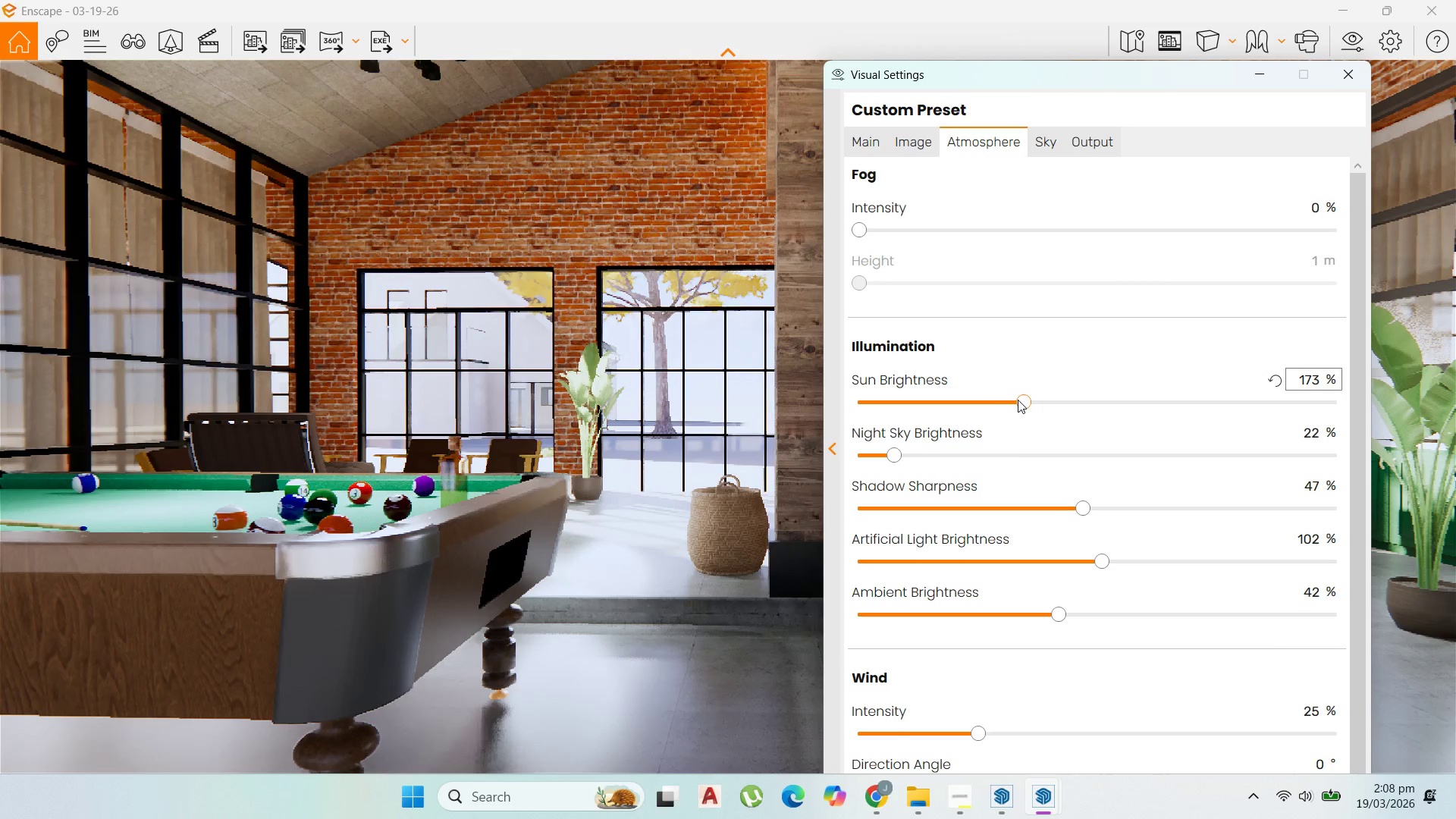 
left_click_drag(start_coordinate=[1019, 400], to_coordinate=[965, 395])
 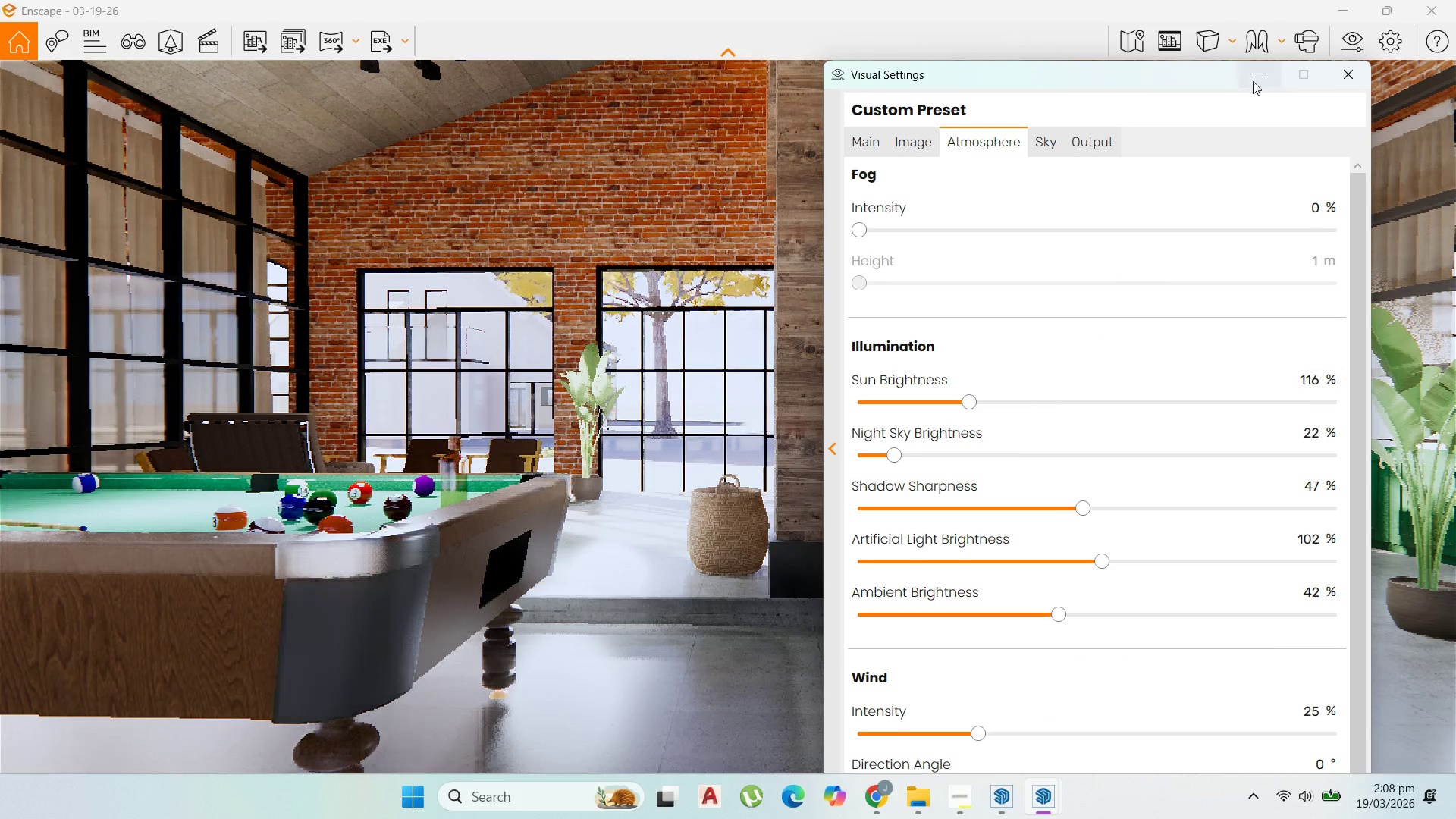 
left_click([1258, 78])
 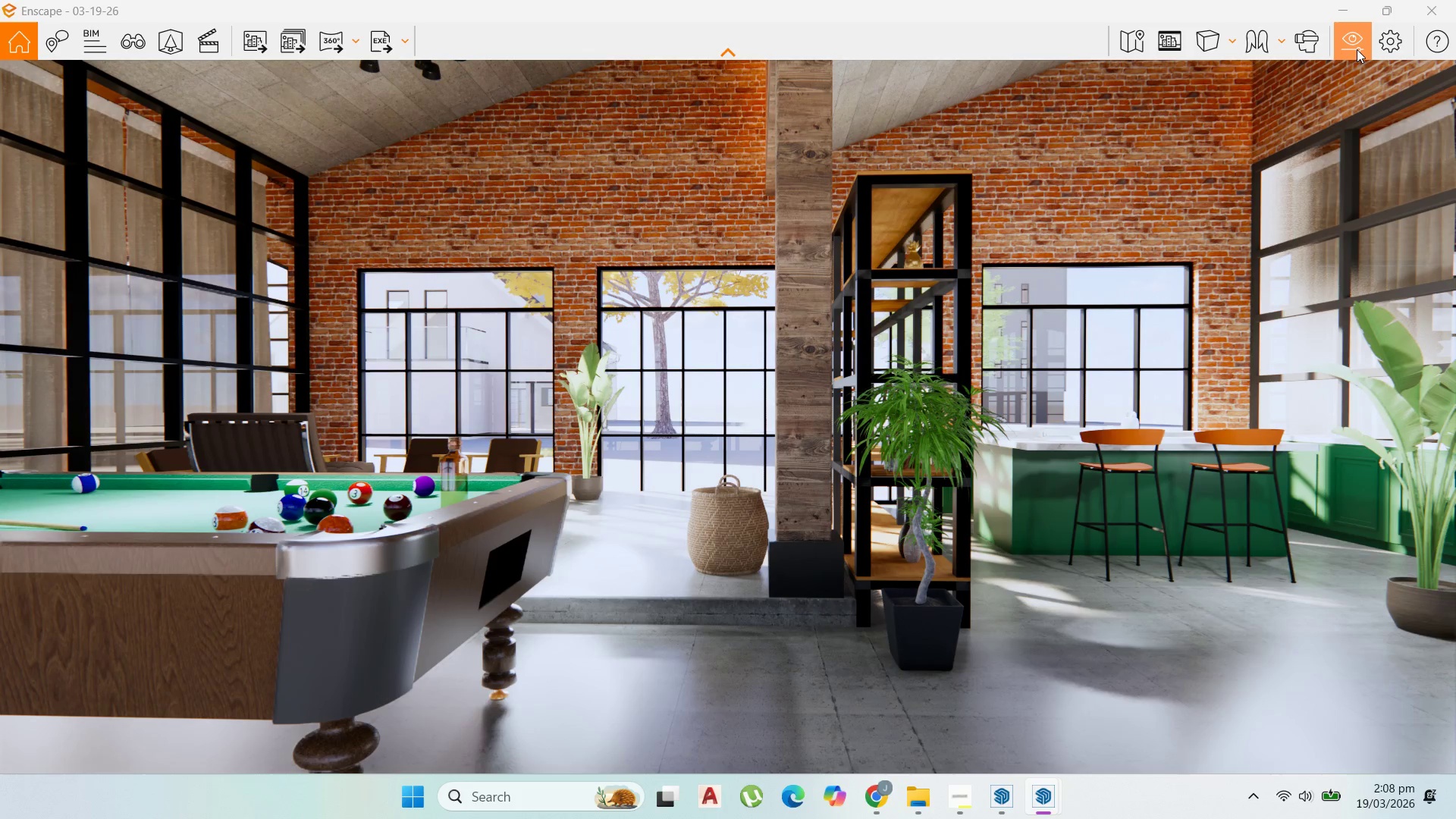 
wait(14.06)
 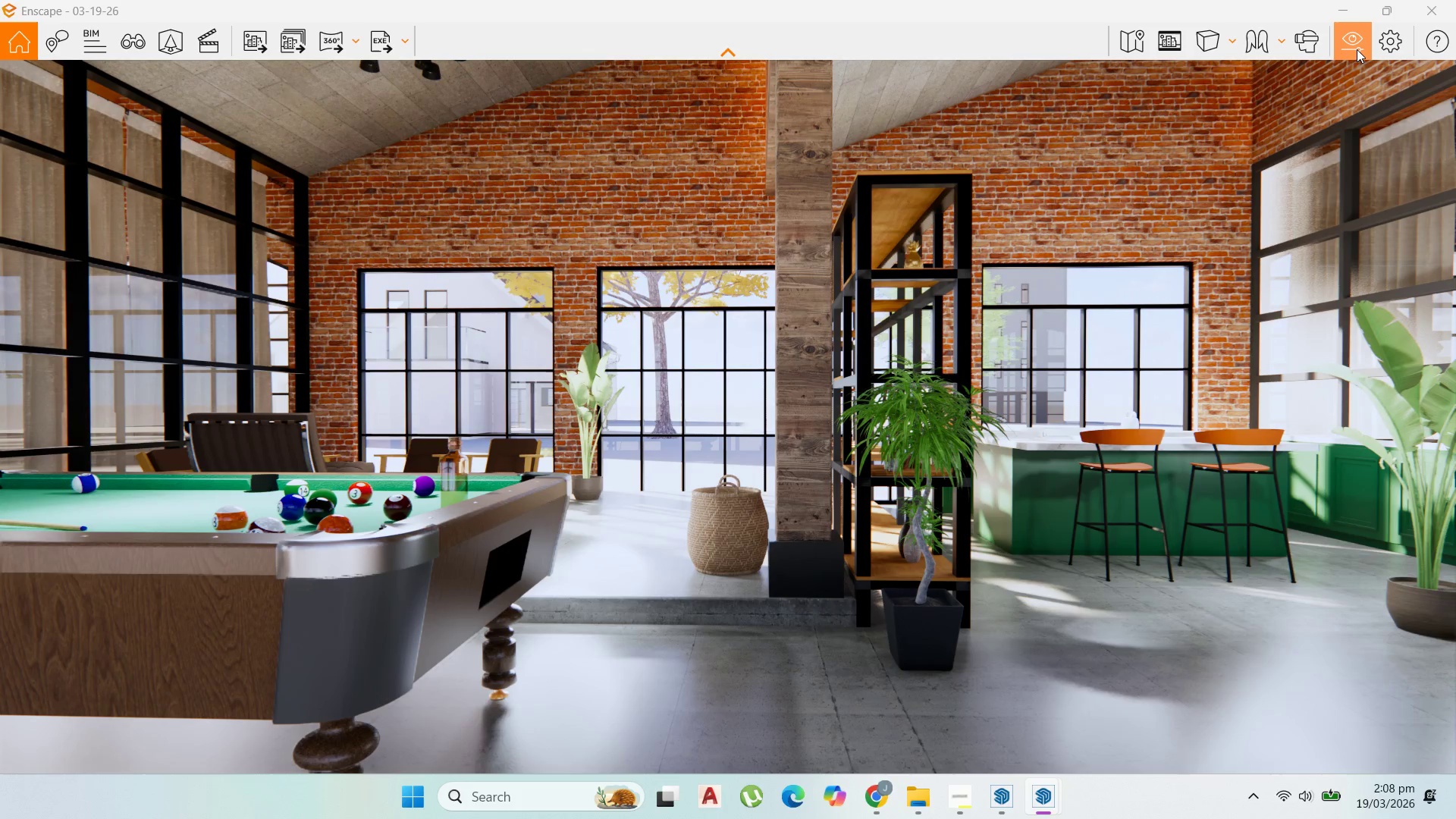 
left_click([1363, 54])
 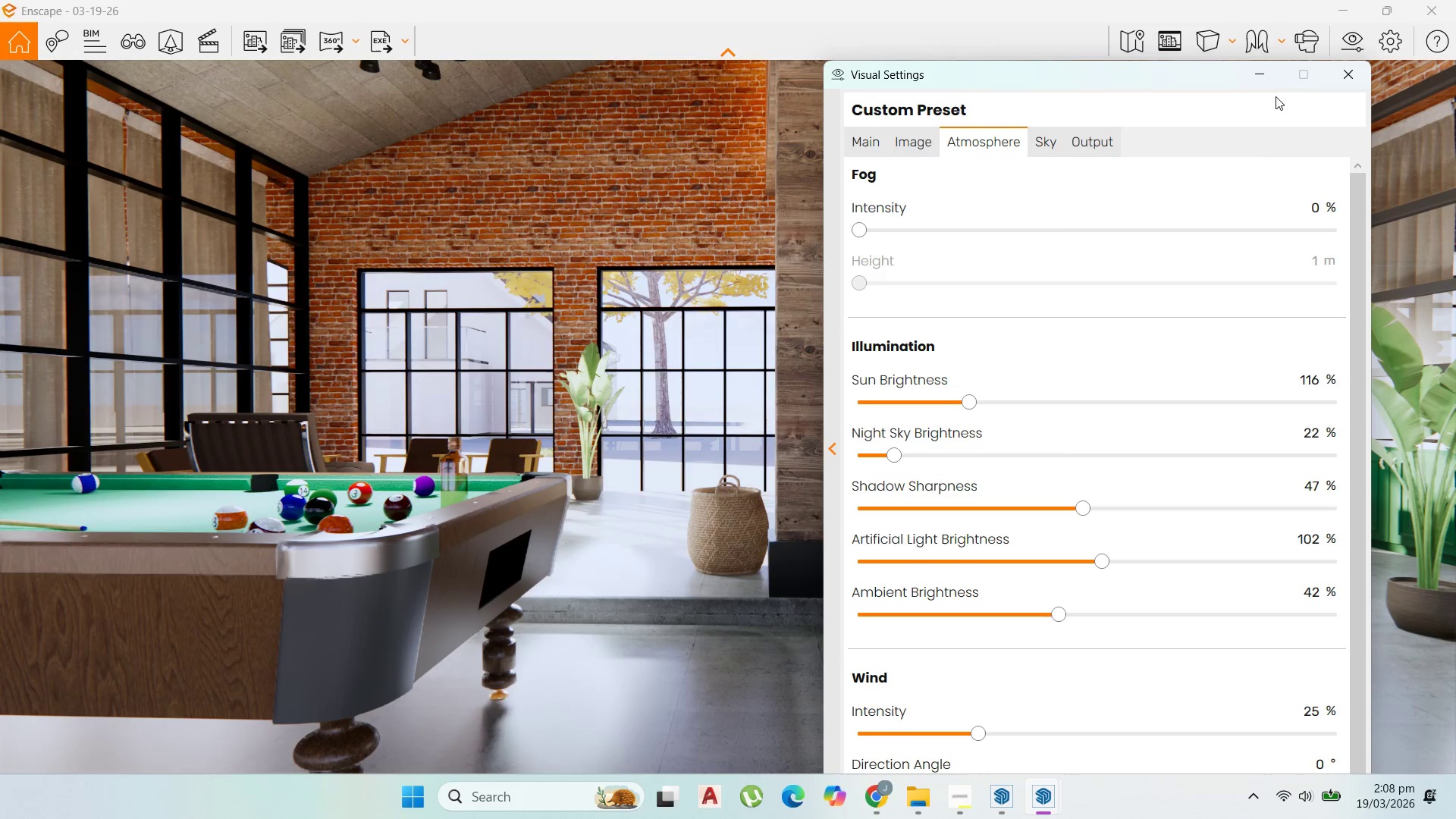 
left_click([1267, 84])
 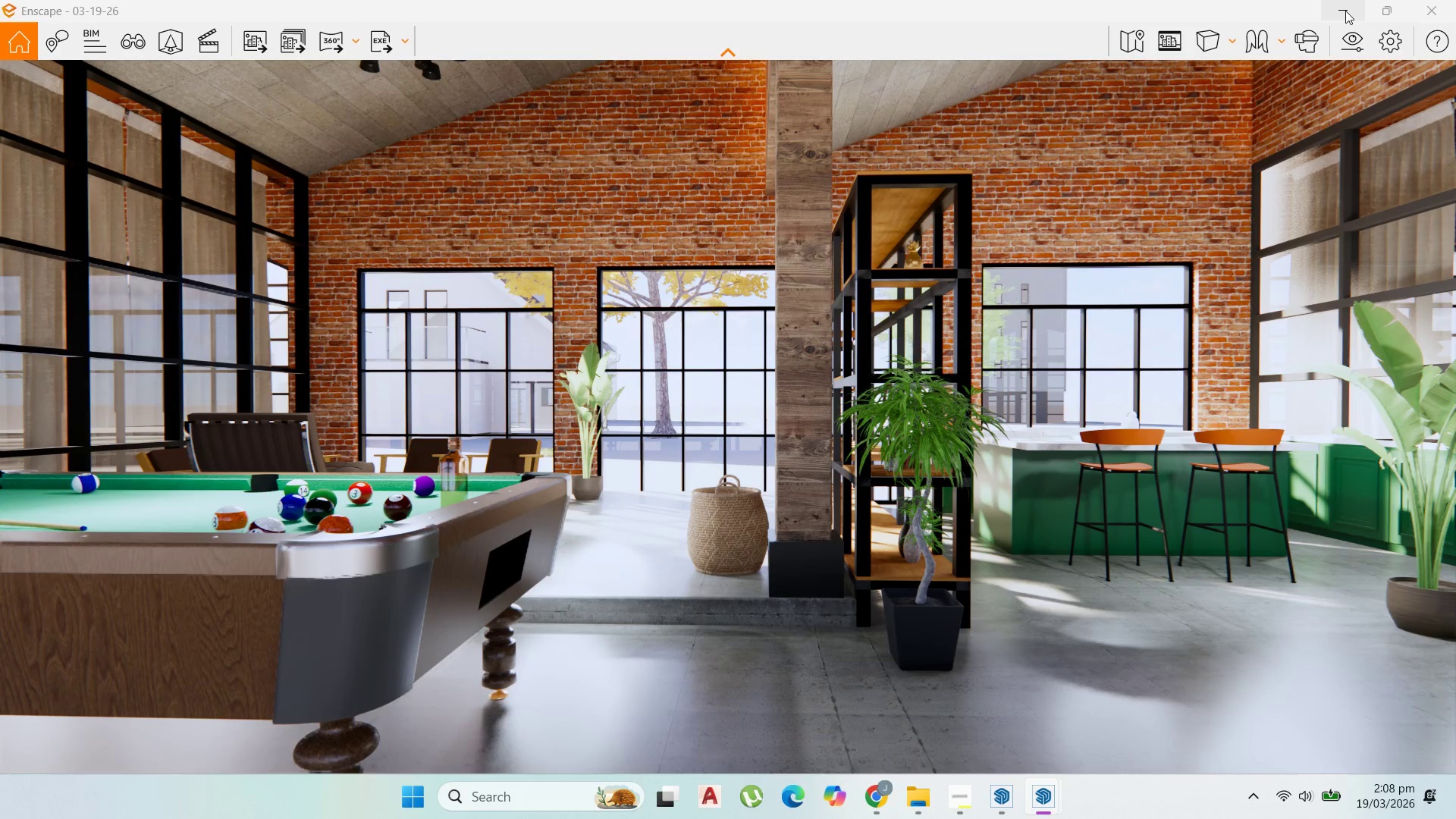 
left_click([1345, 11])
 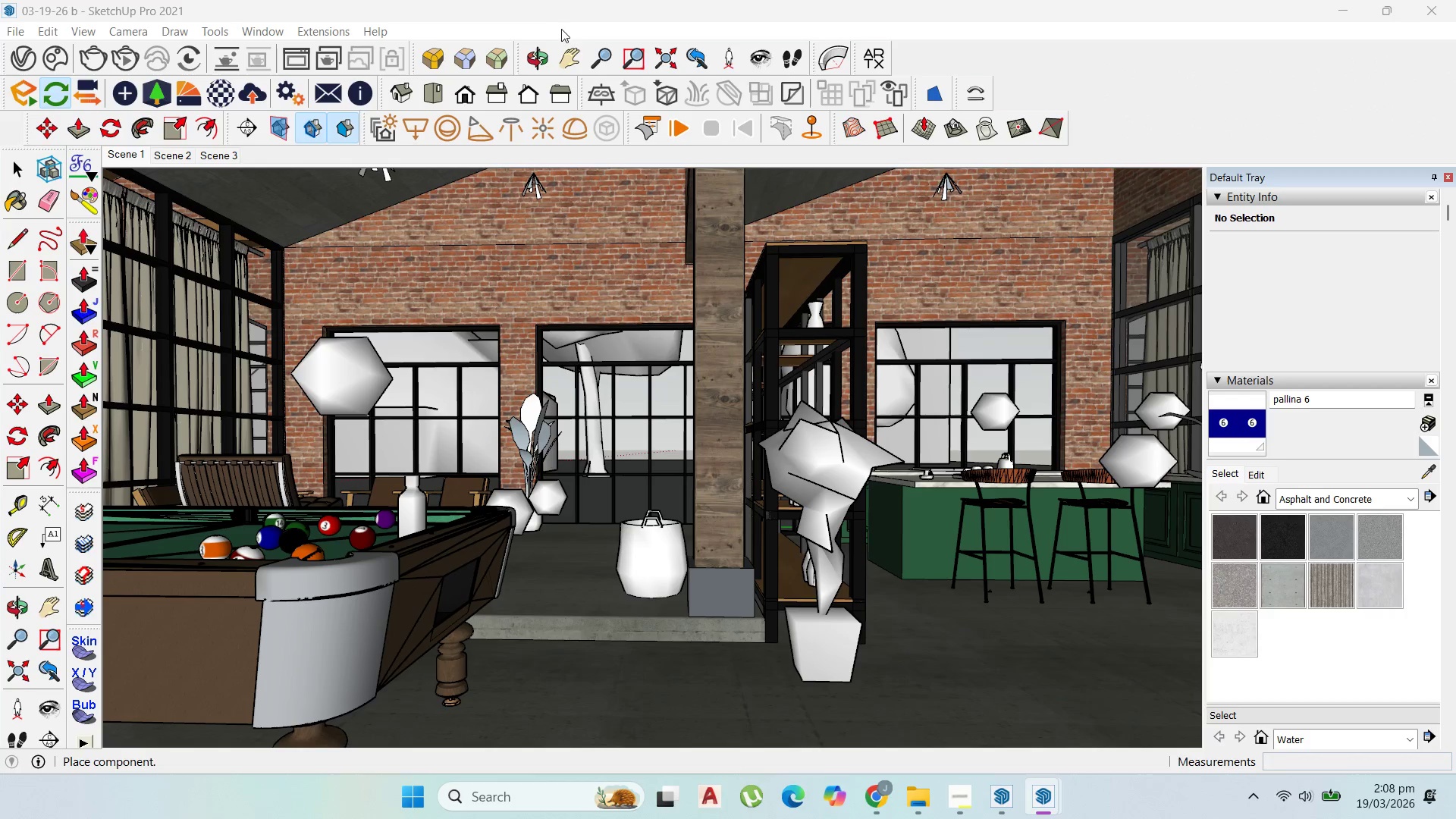 
left_click([577, 45])
 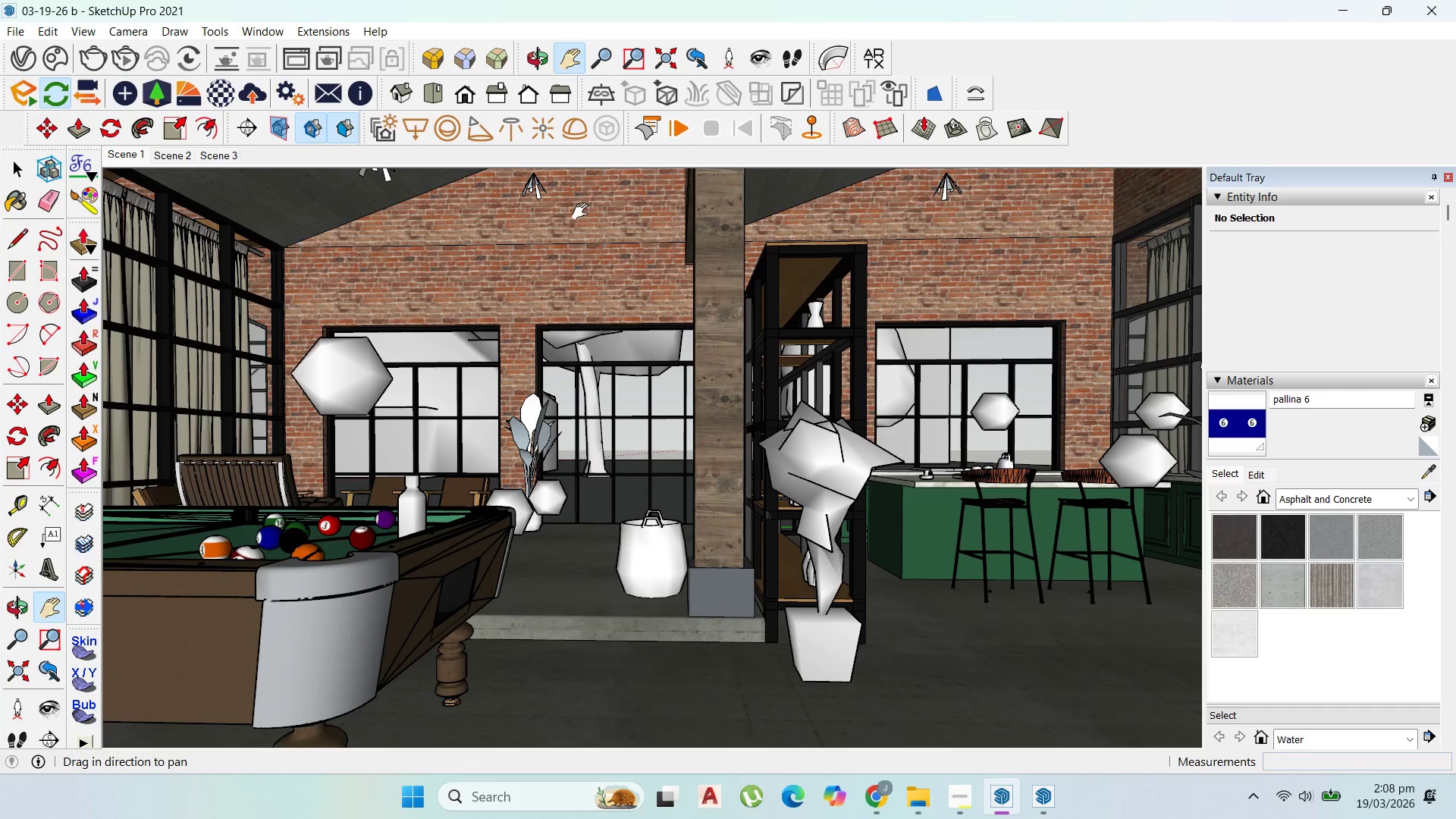 
left_click_drag(start_coordinate=[583, 211], to_coordinate=[601, 291])
 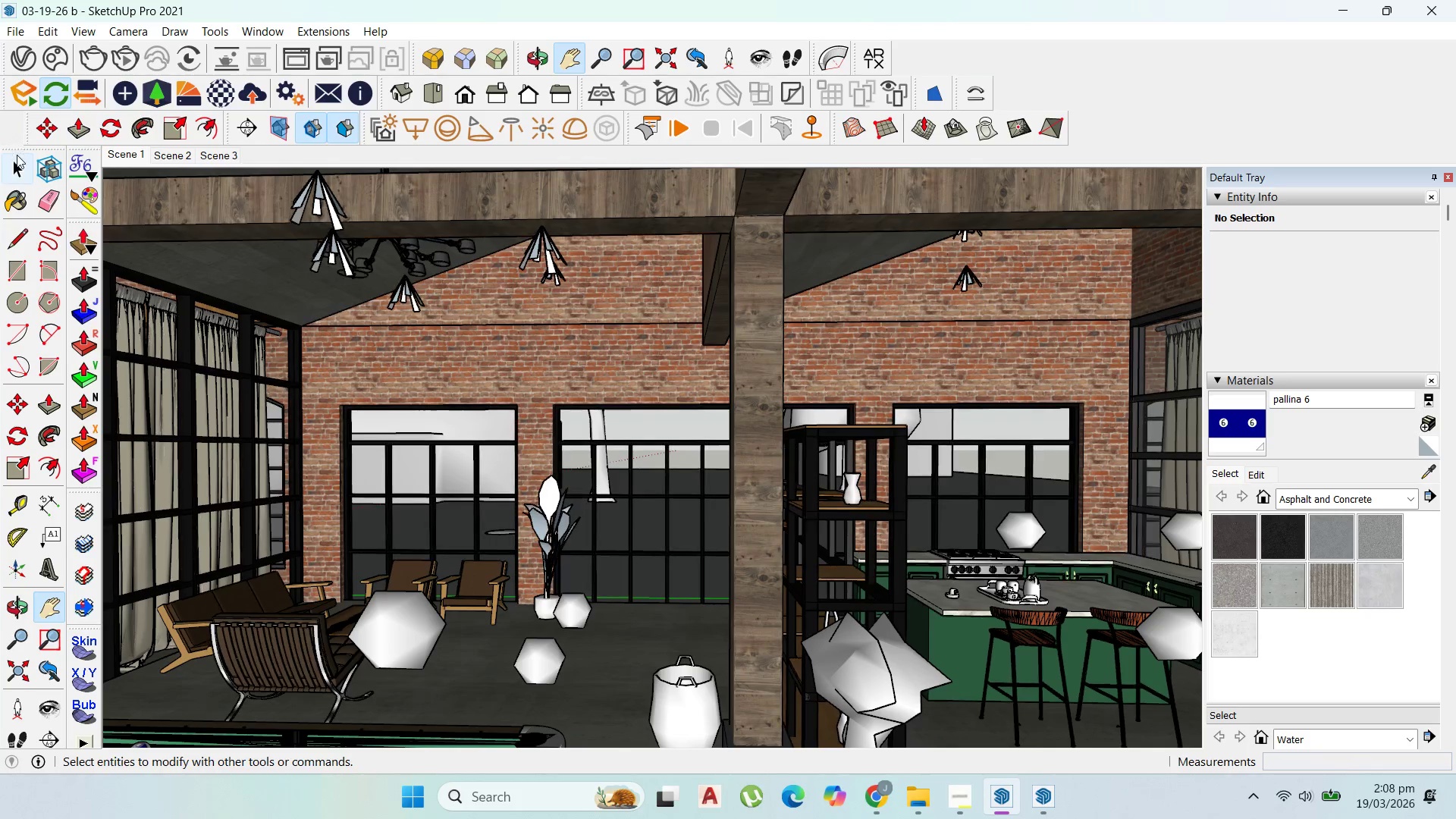 
left_click_drag(start_coordinate=[17, 162], to_coordinate=[26, 162])
 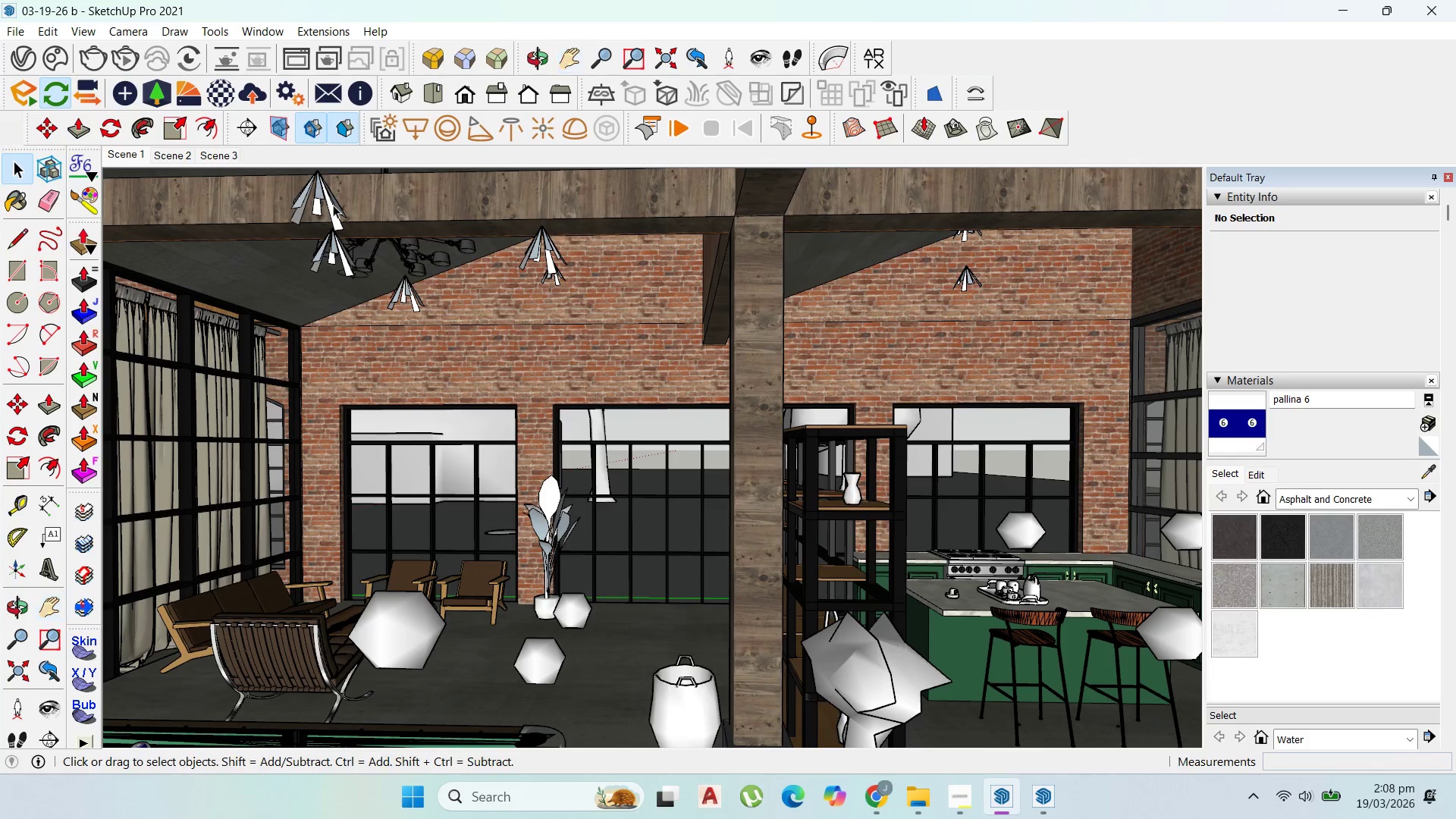 
left_click([333, 205])
 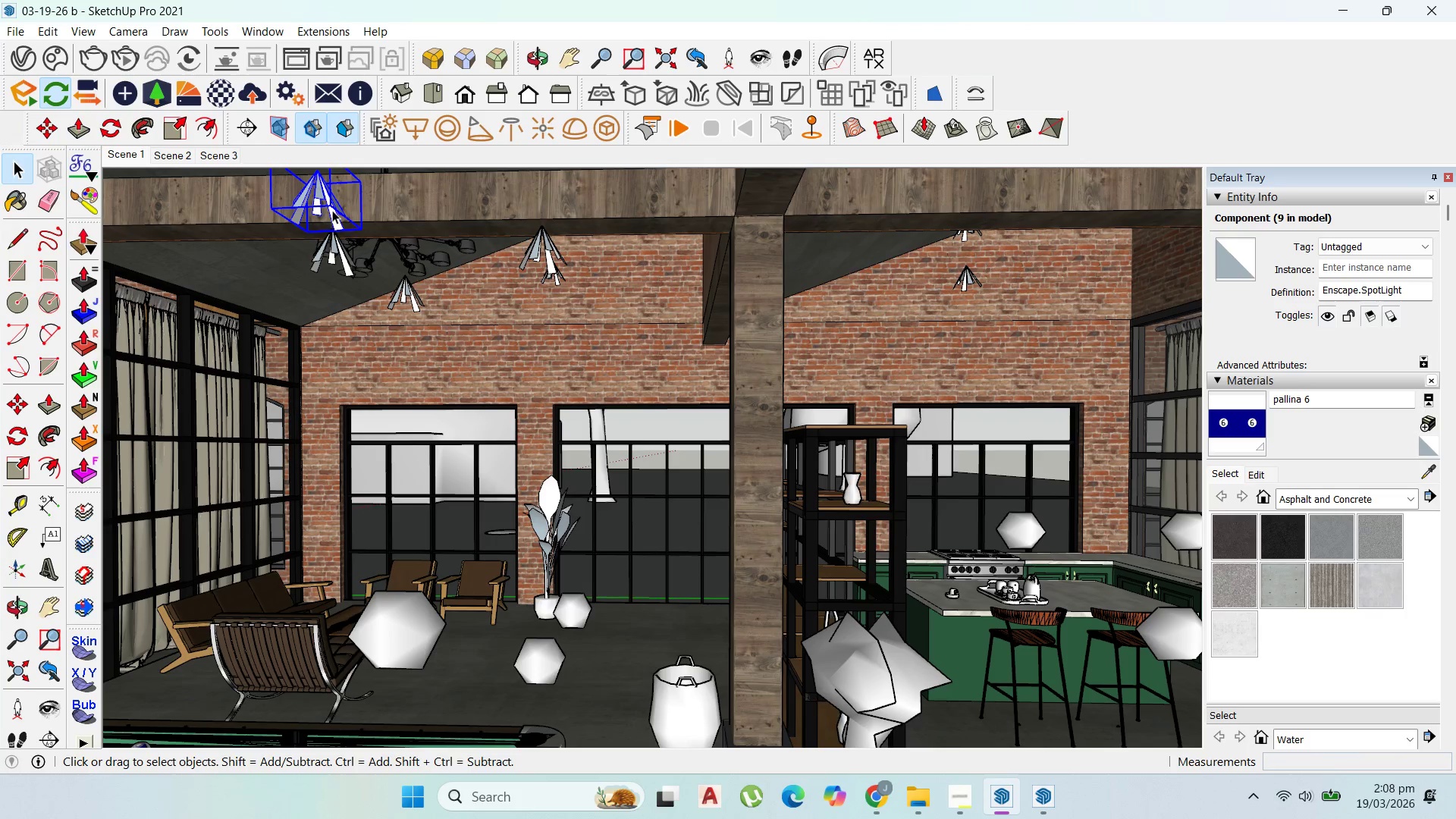 
key(Delete)
 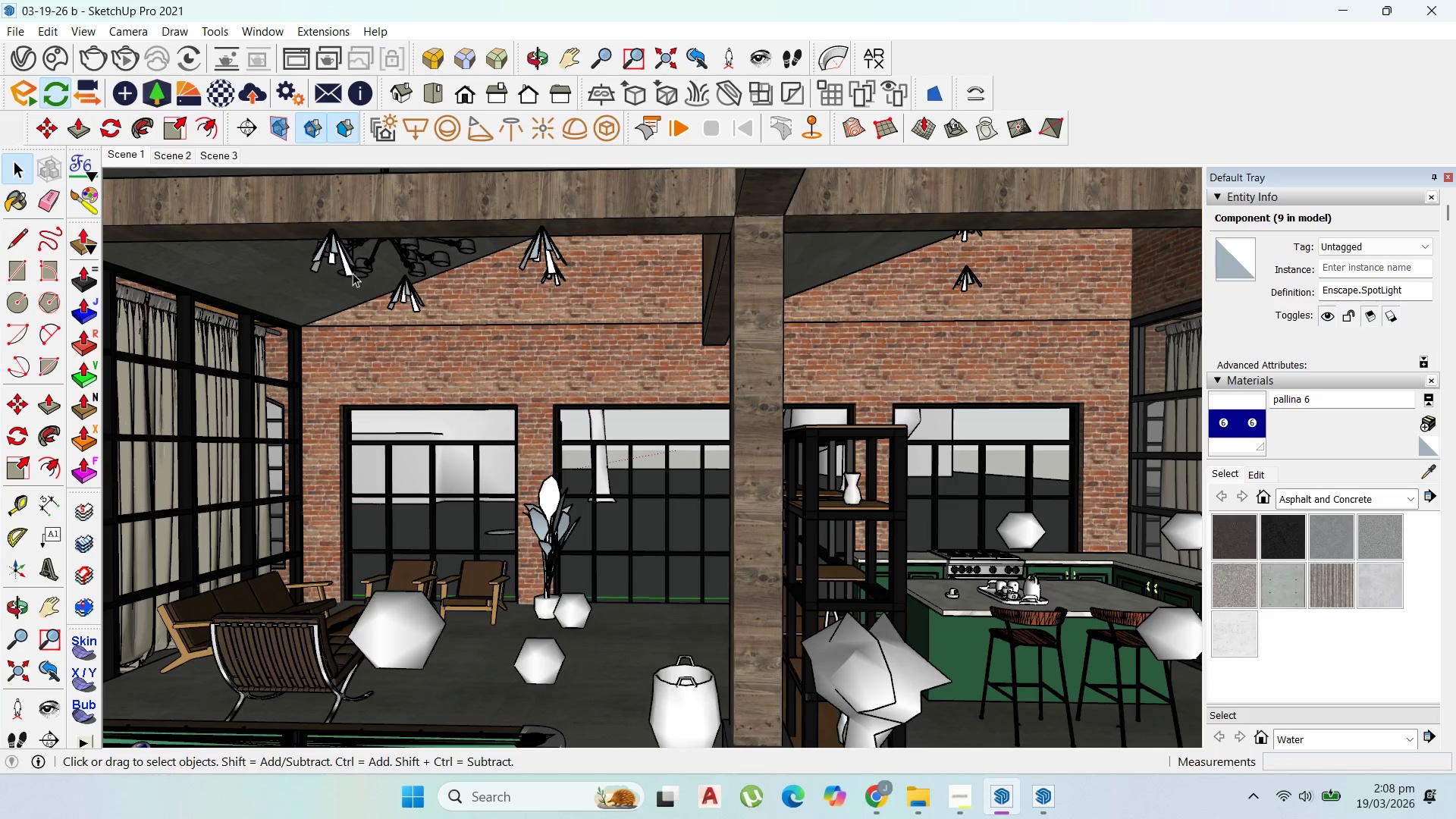 
key(Delete)
 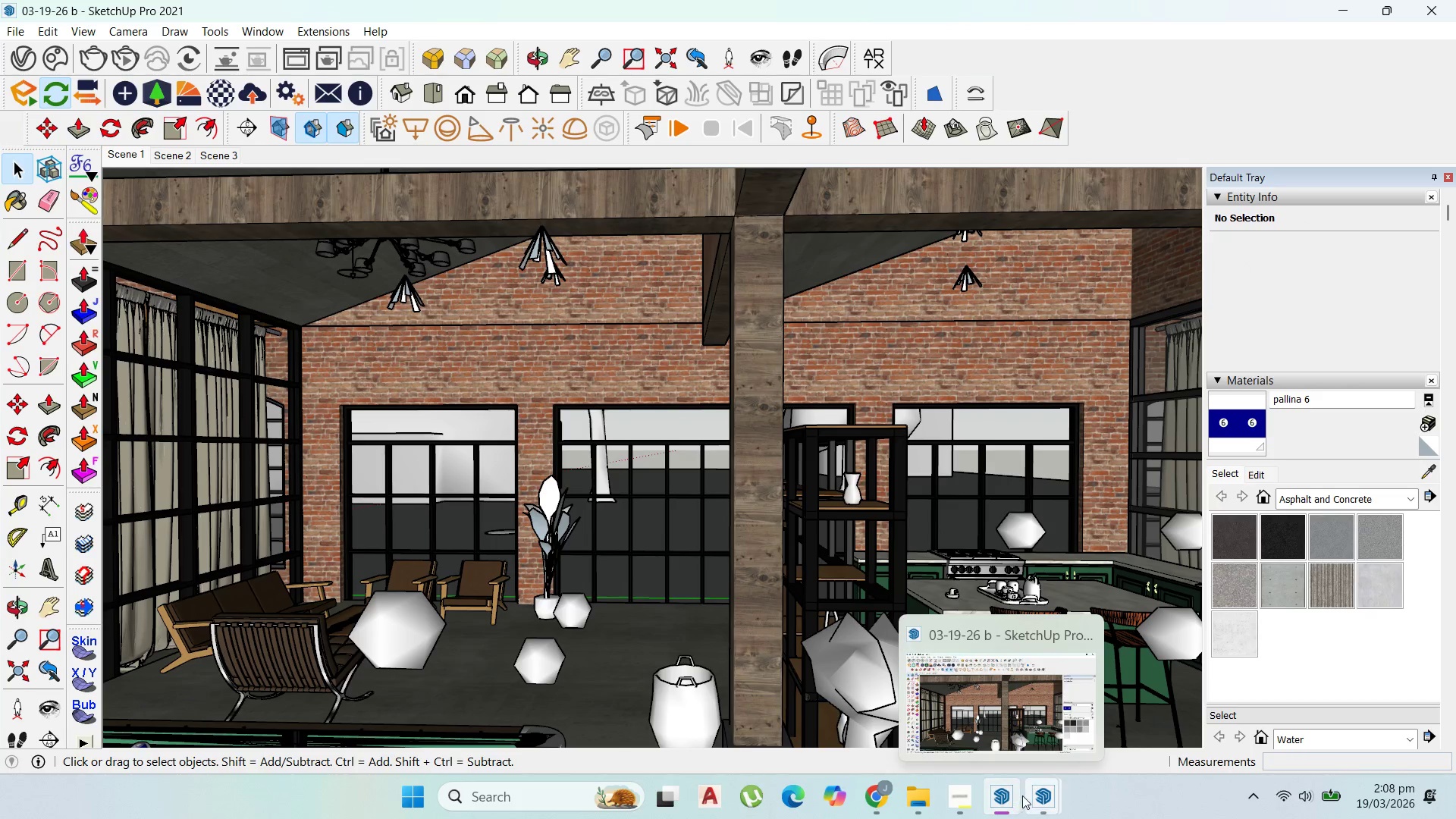 
left_click([1028, 795])
 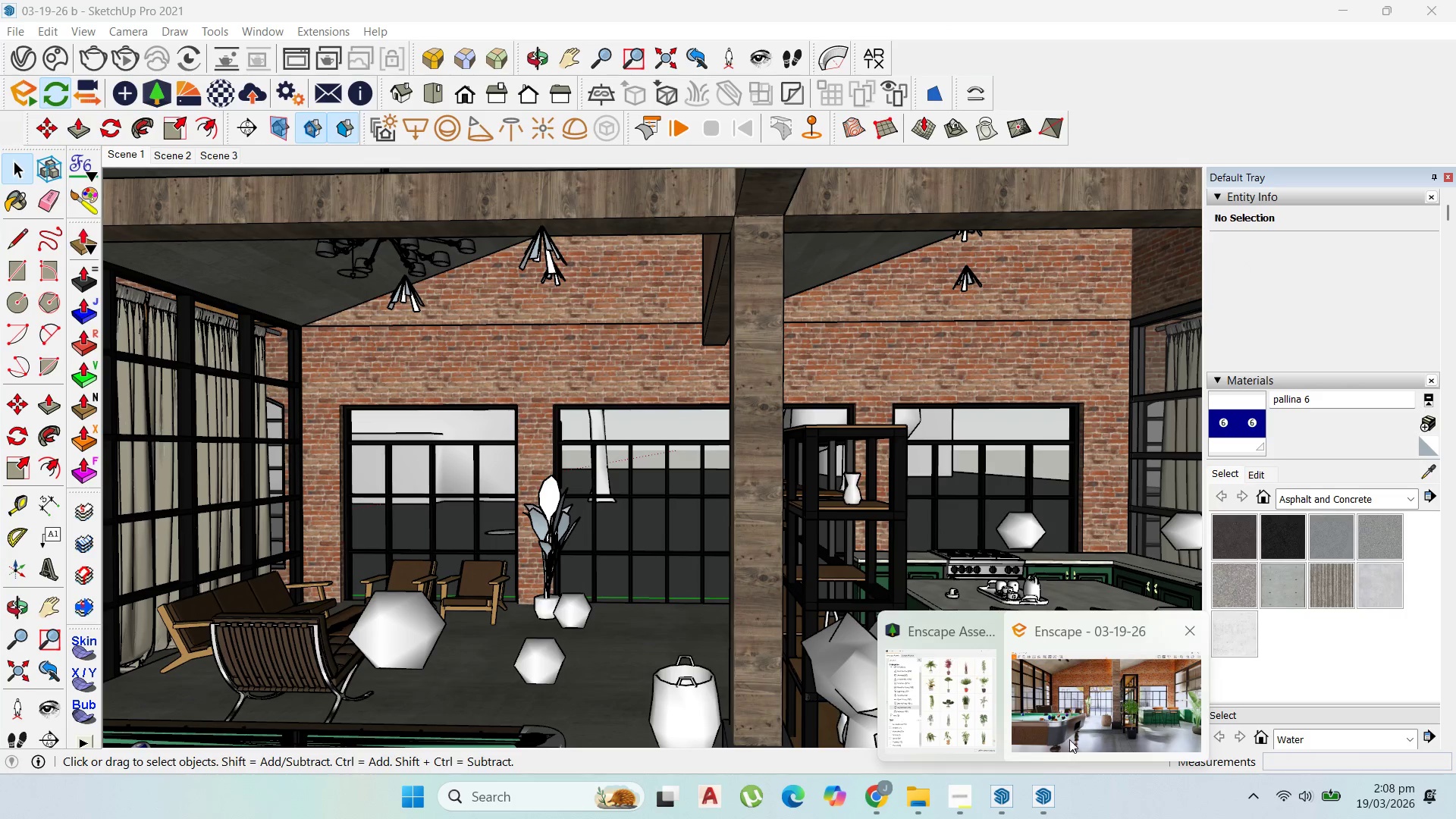 
left_click([1078, 734])
 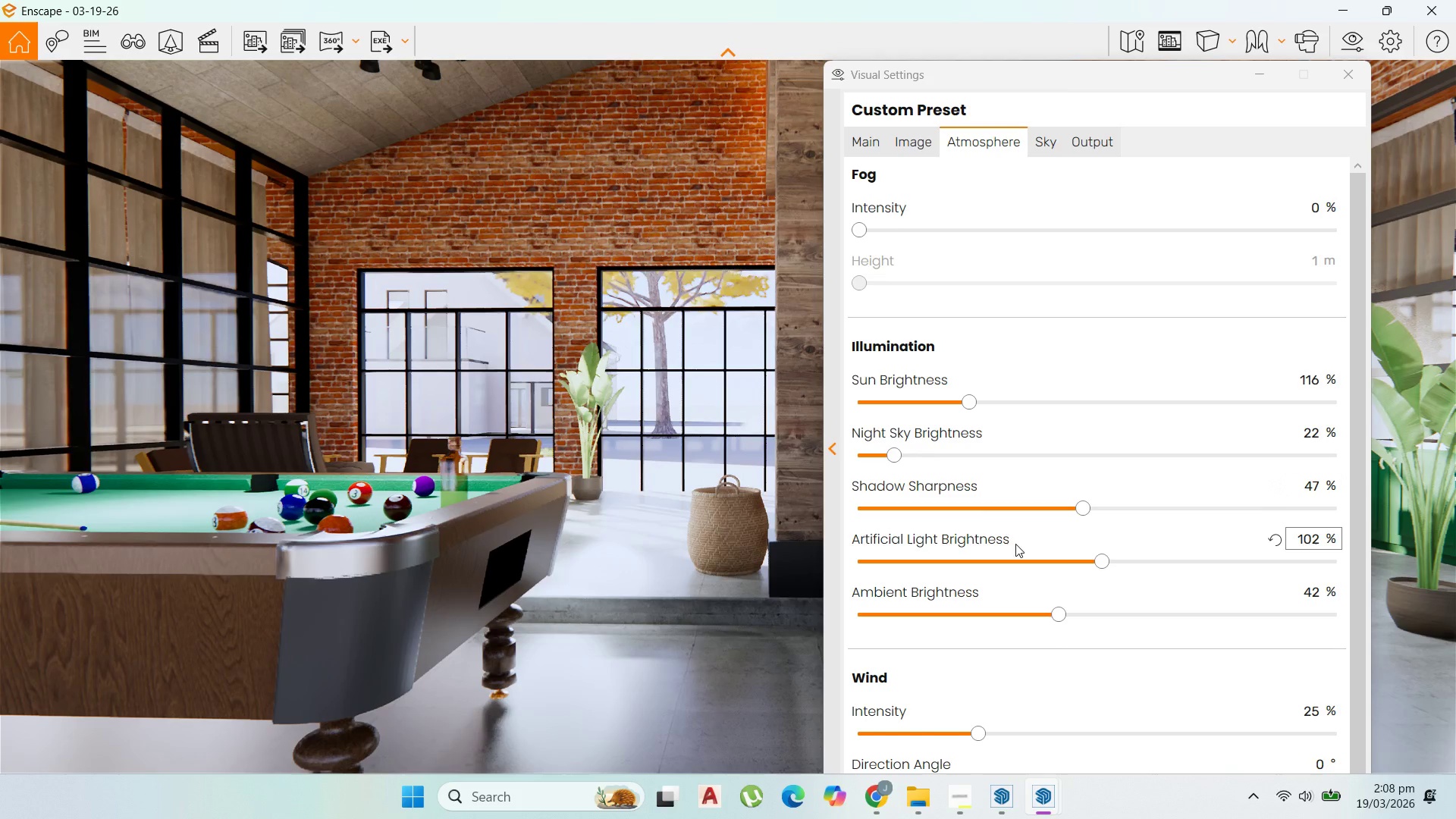 
left_click_drag(start_coordinate=[1099, 568], to_coordinate=[1050, 570])
 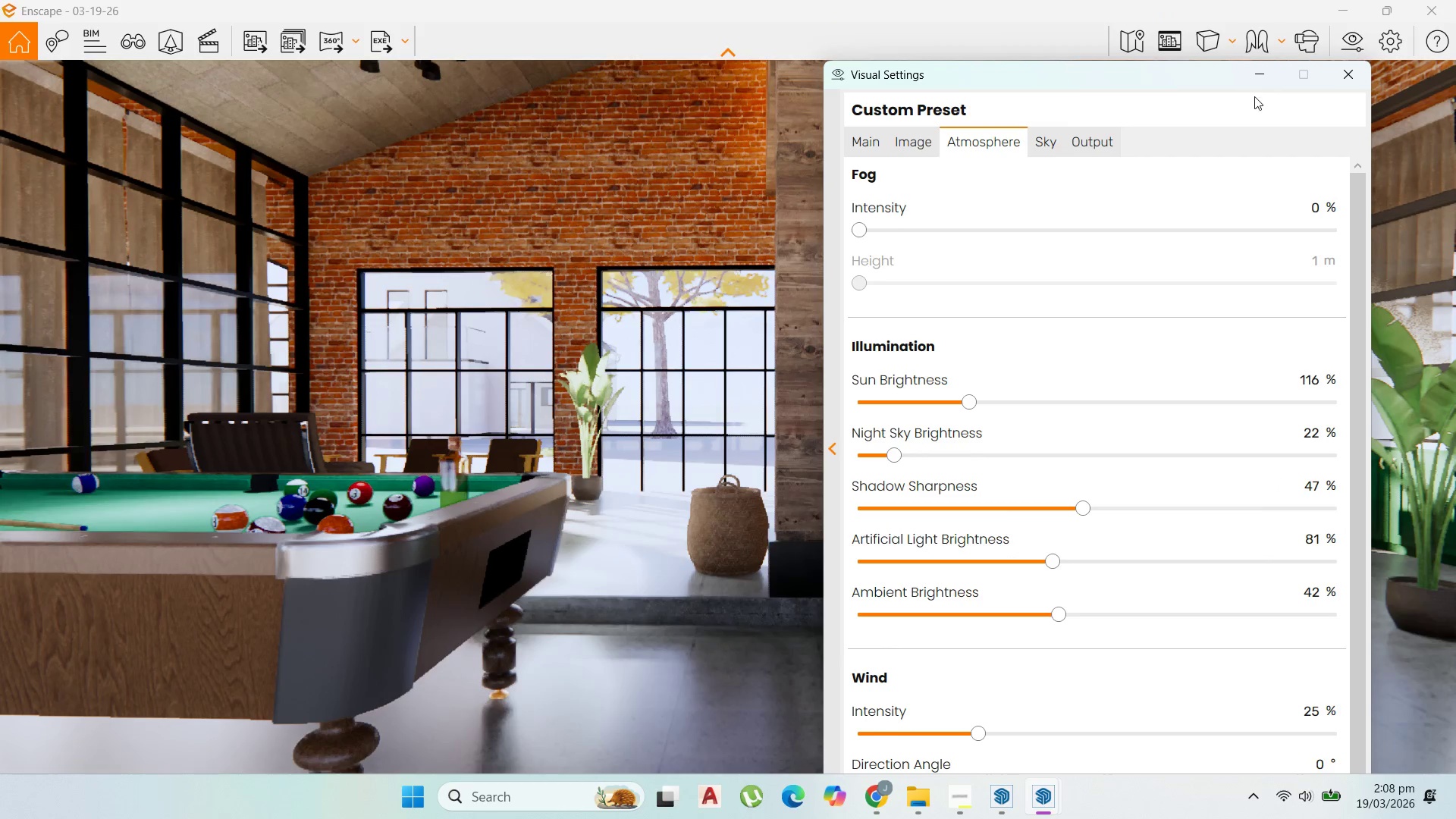 
left_click([1263, 85])
 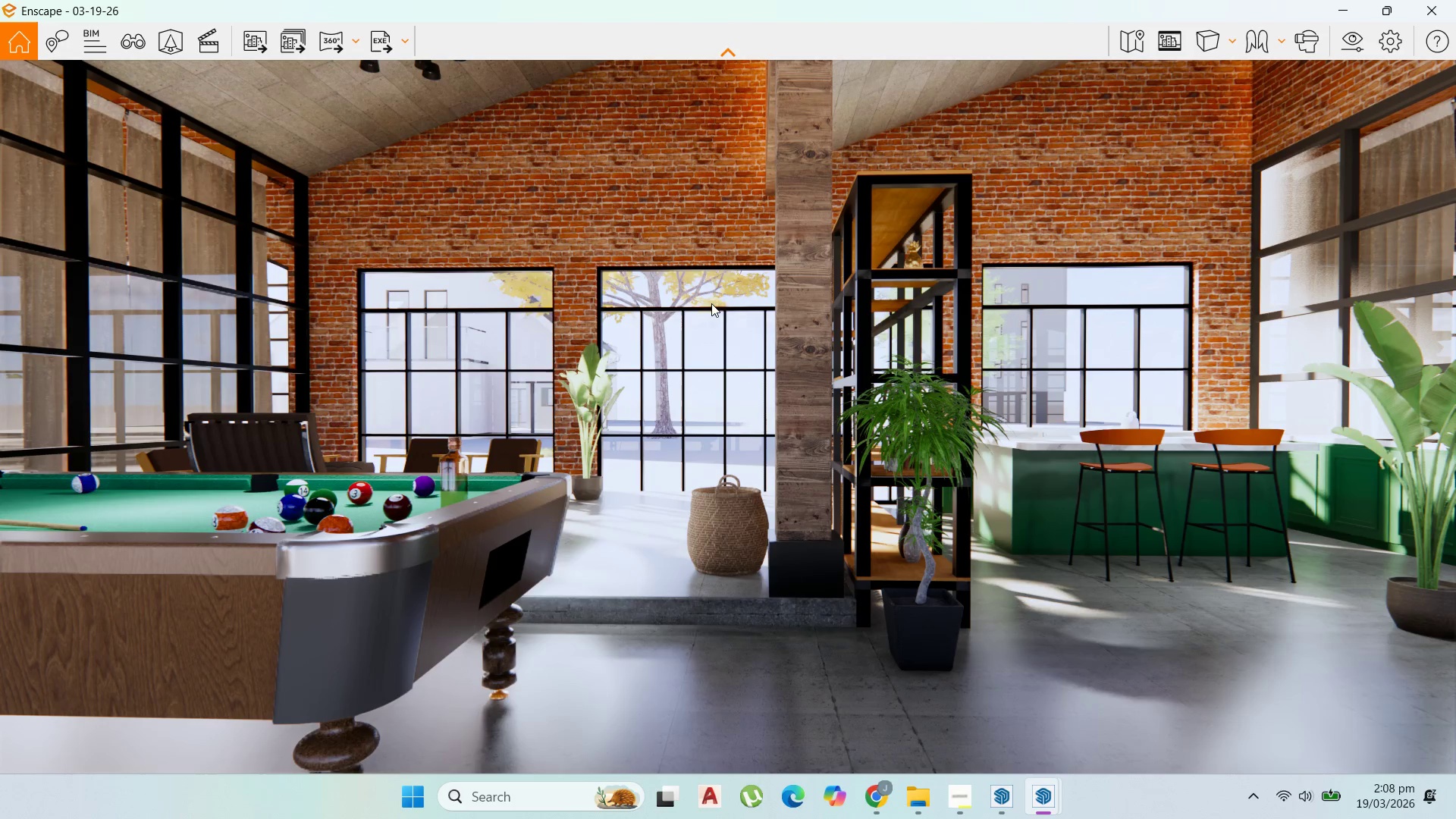 
wait(8.0)
 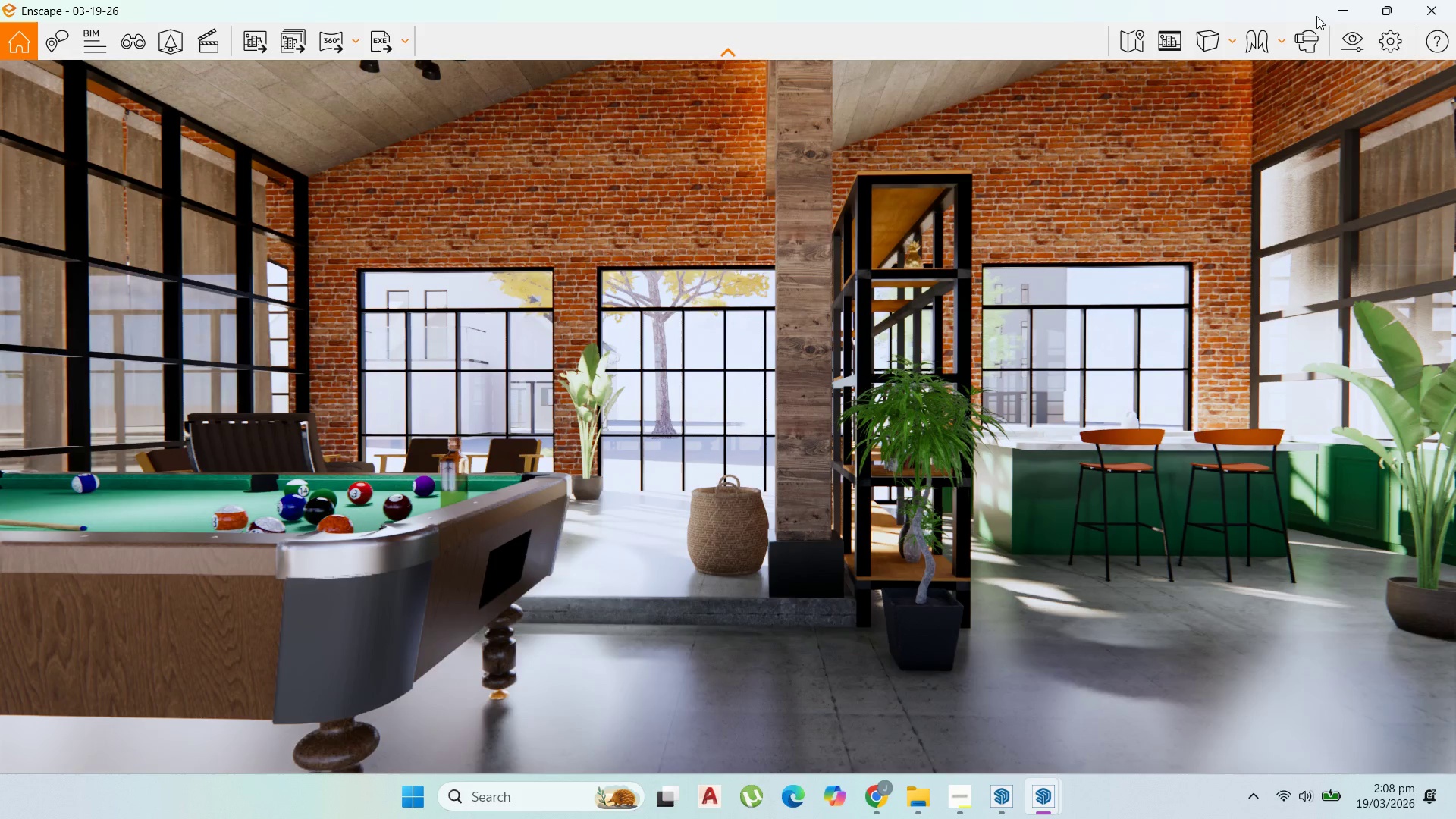 
left_click([1339, 0])
 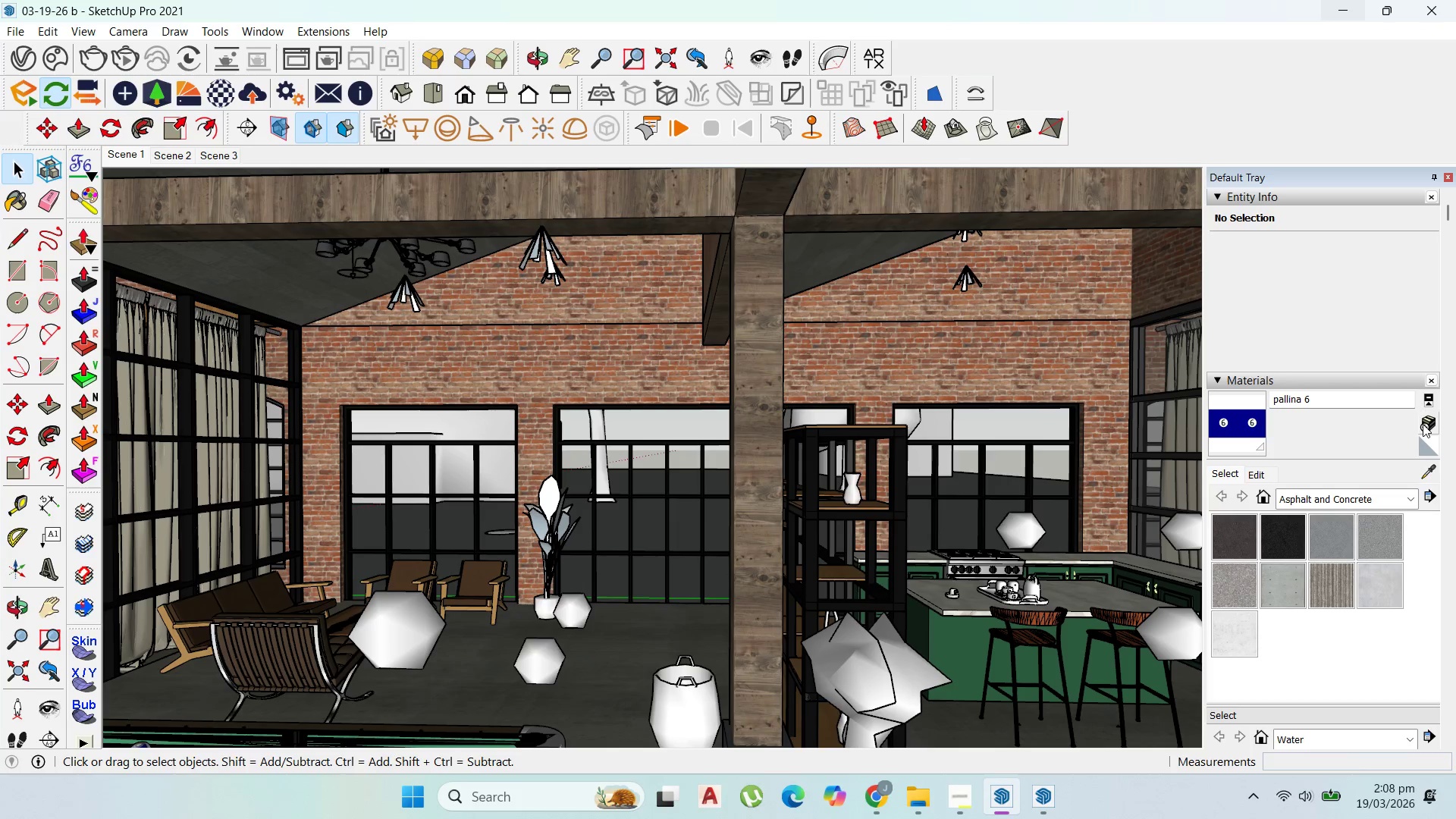 
left_click([1421, 471])
 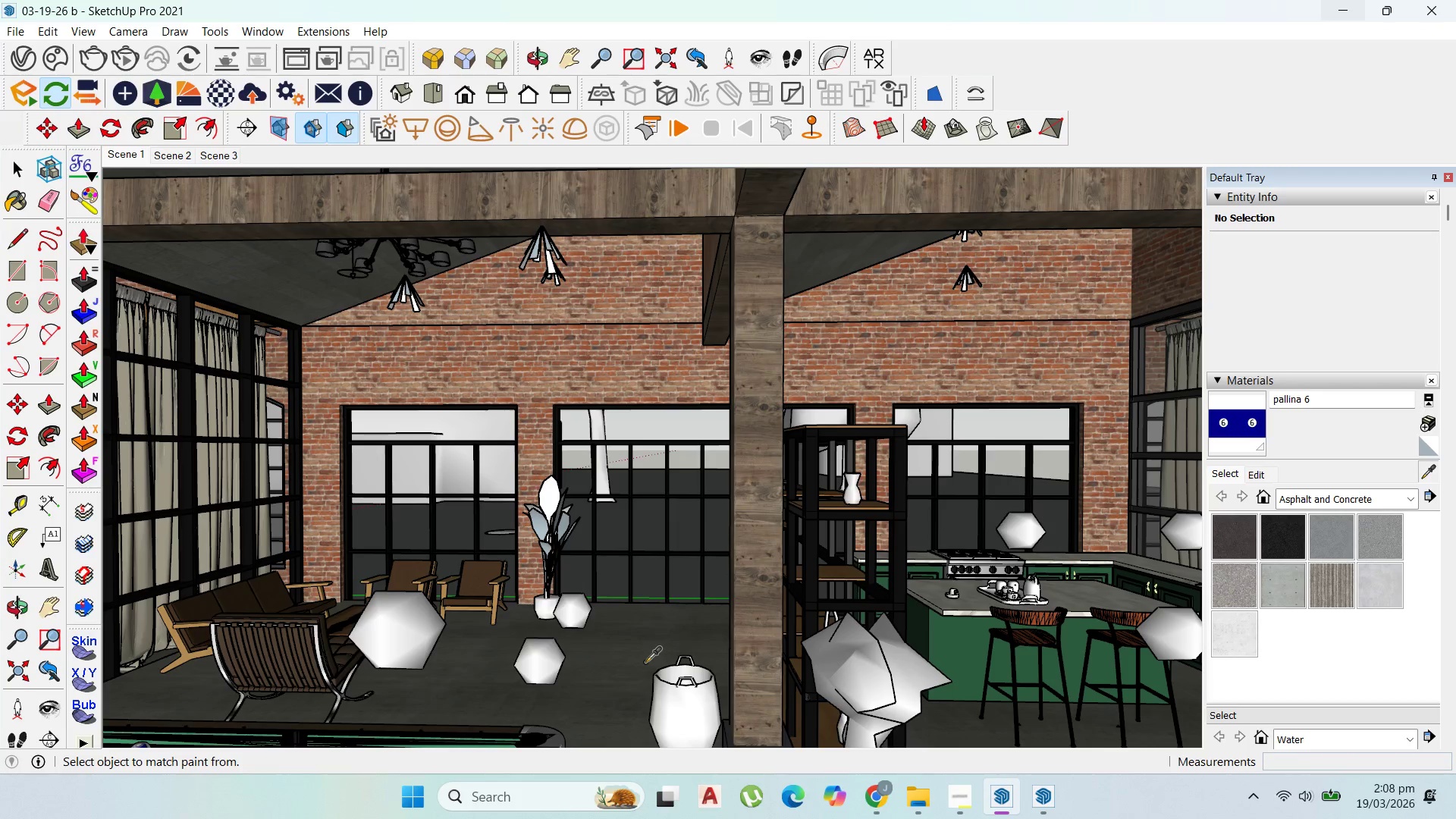 
left_click([645, 662])
 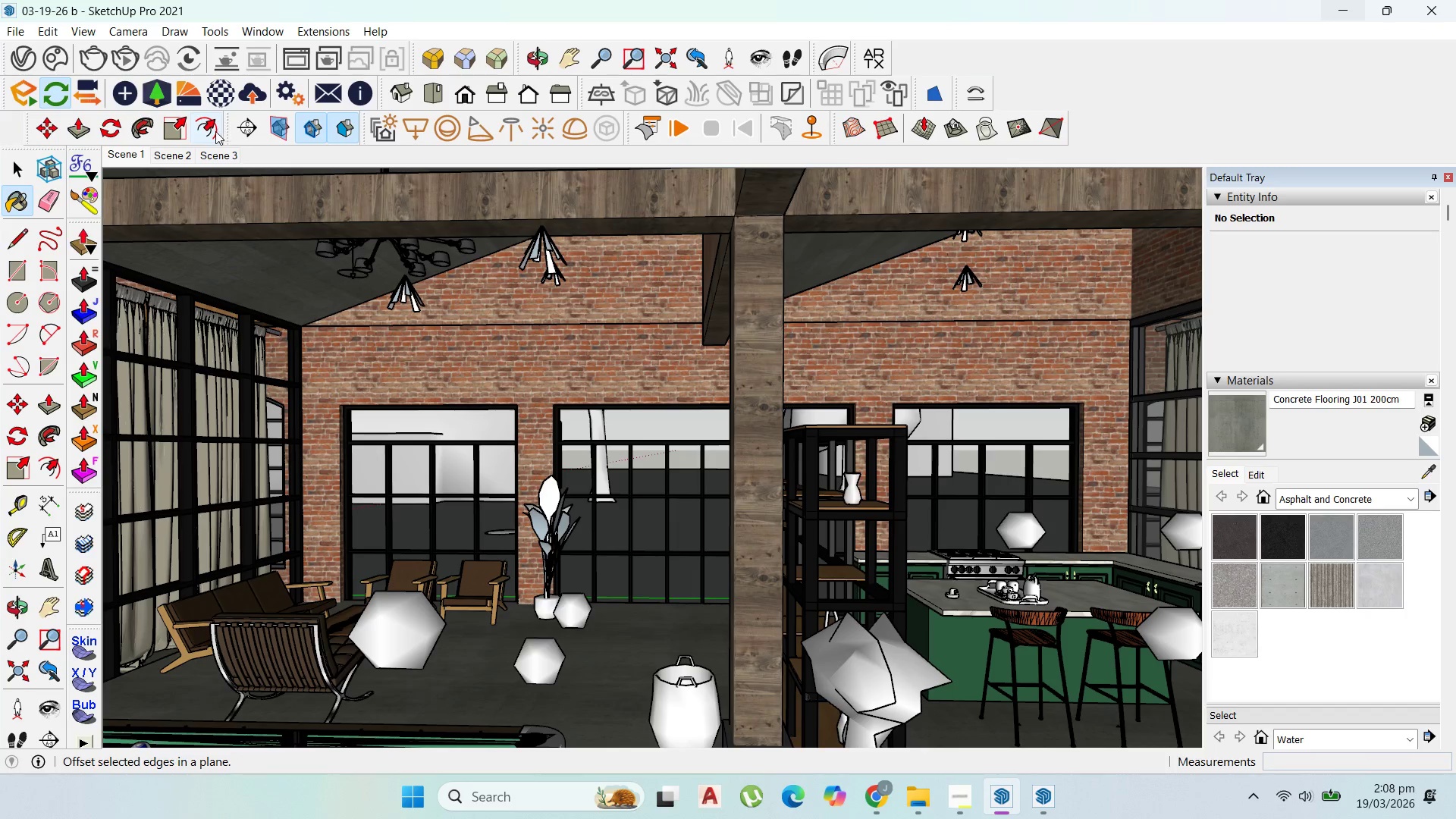 
mouse_move([200, 95])
 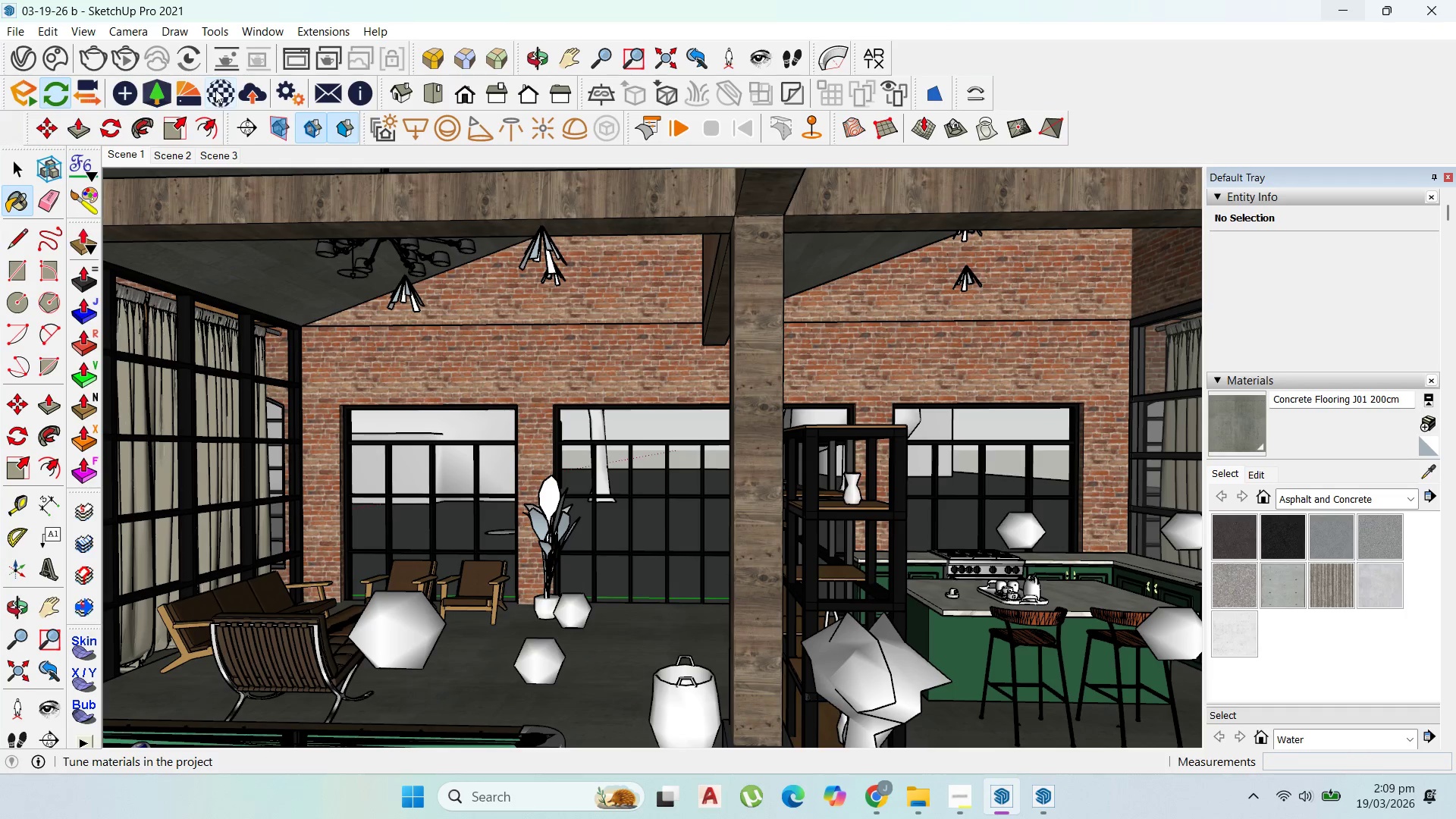 
left_click([220, 89])
 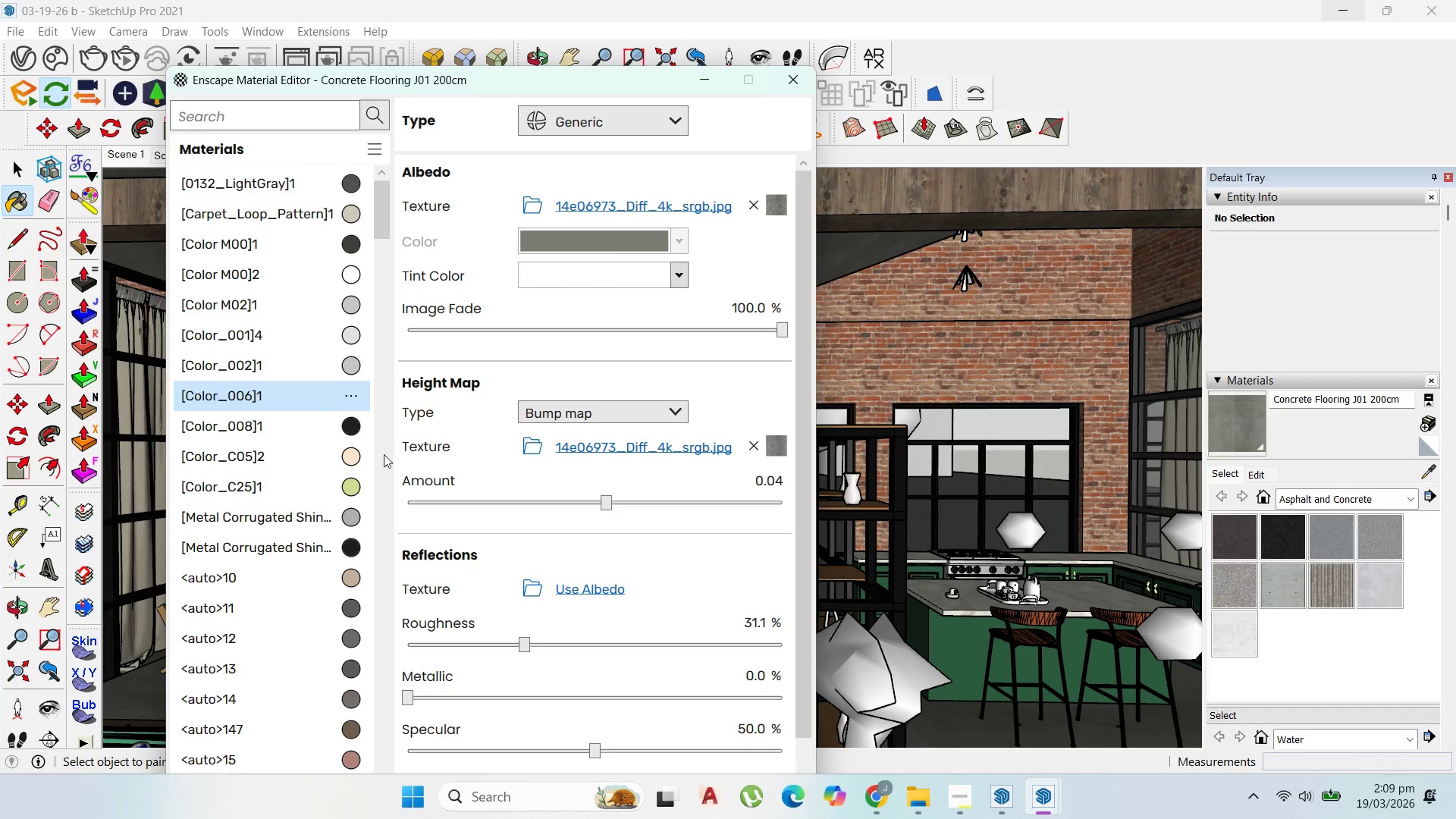 
left_click_drag(start_coordinate=[524, 637], to_coordinate=[548, 642])
 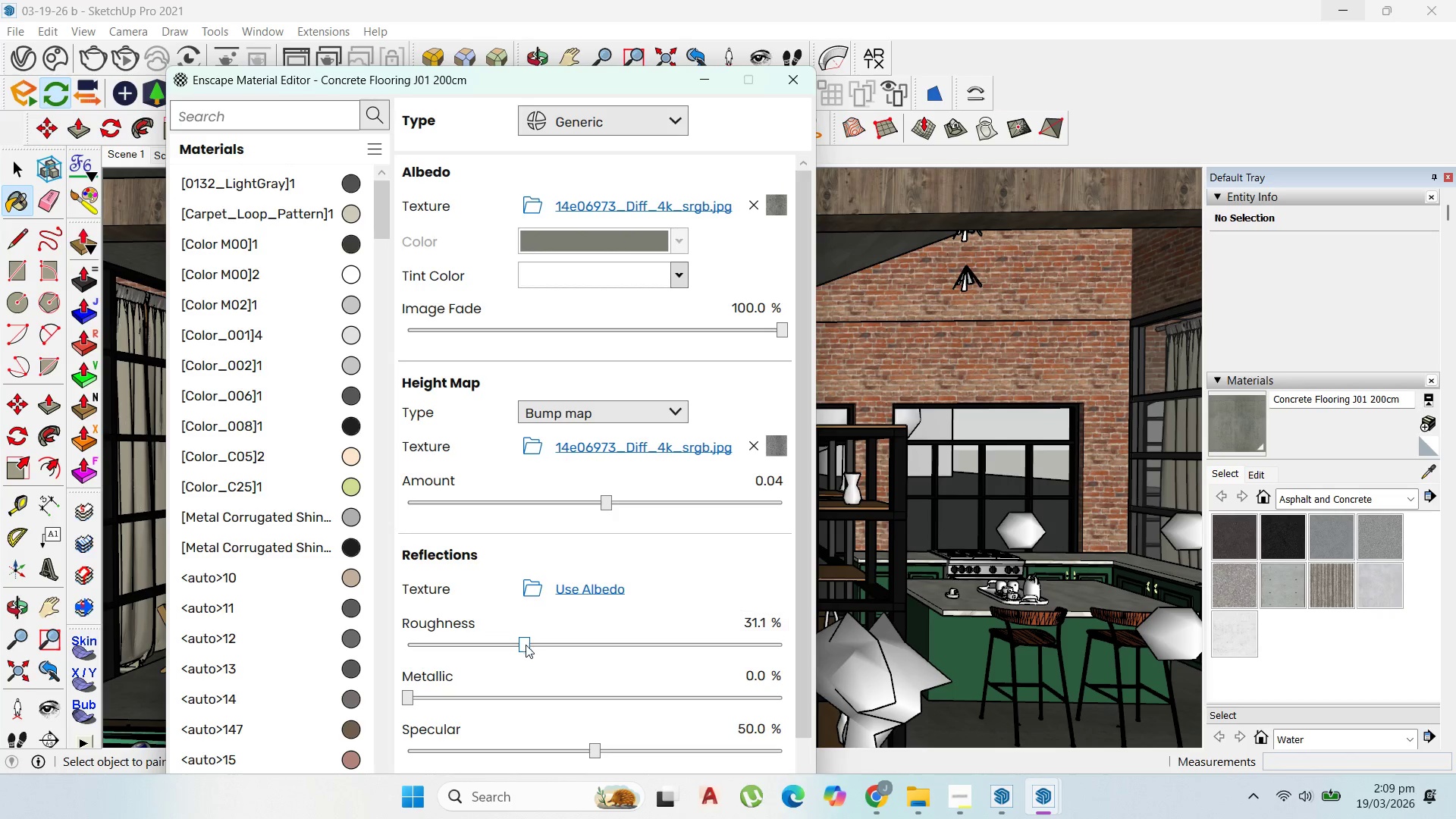 
left_click_drag(start_coordinate=[524, 645], to_coordinate=[582, 654])
 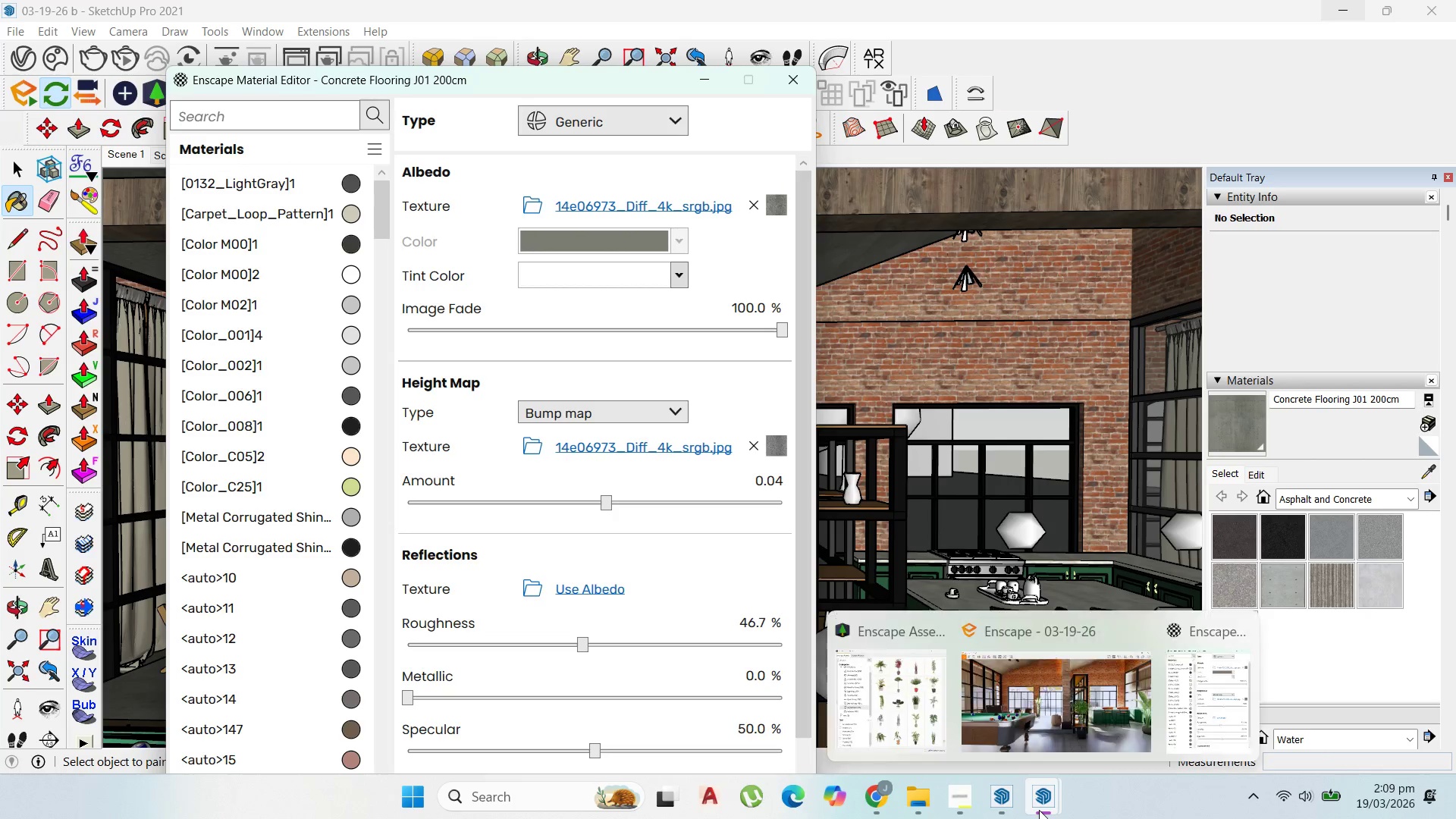 
left_click([1039, 810])
 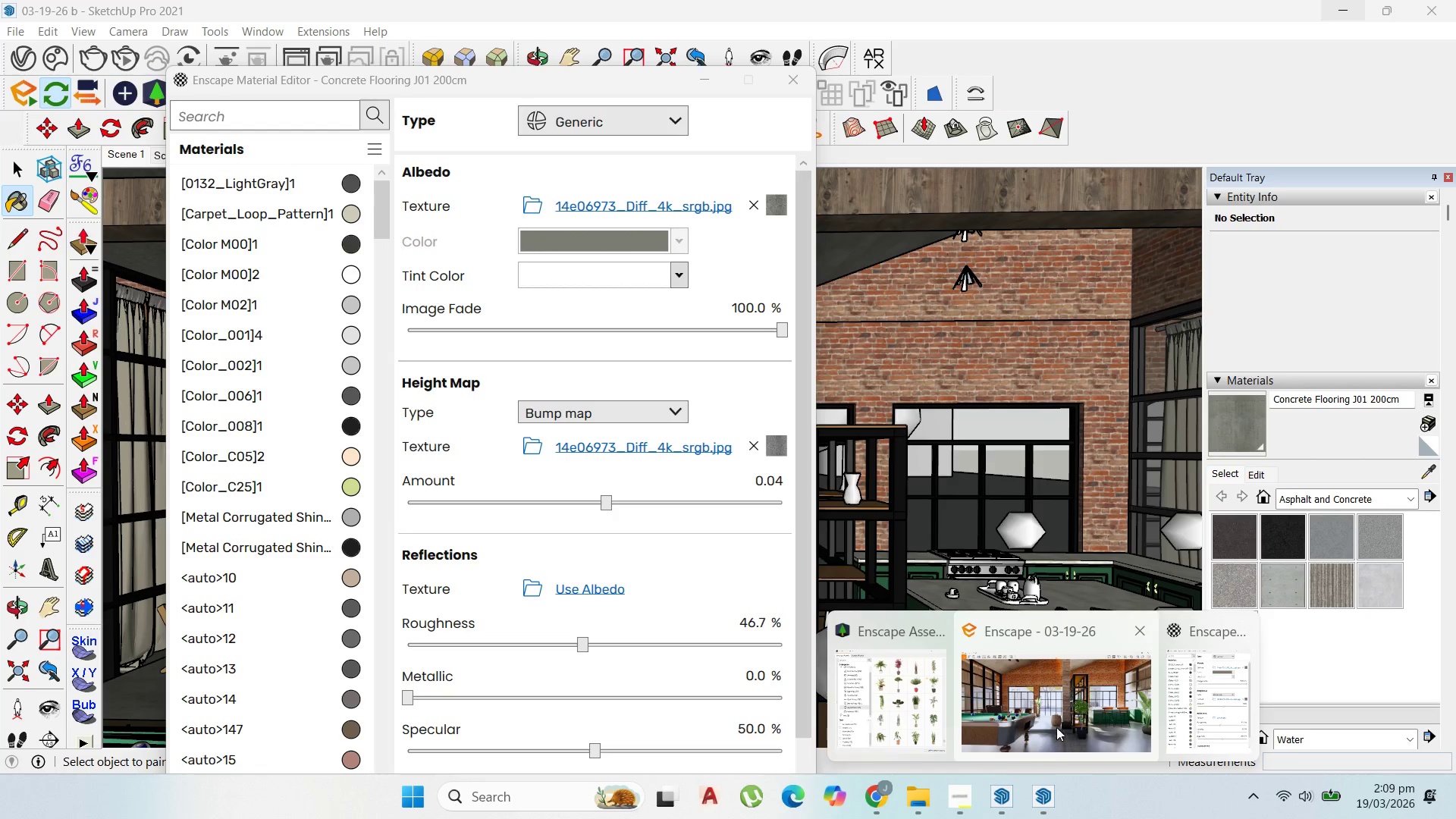 
left_click([1057, 726])
 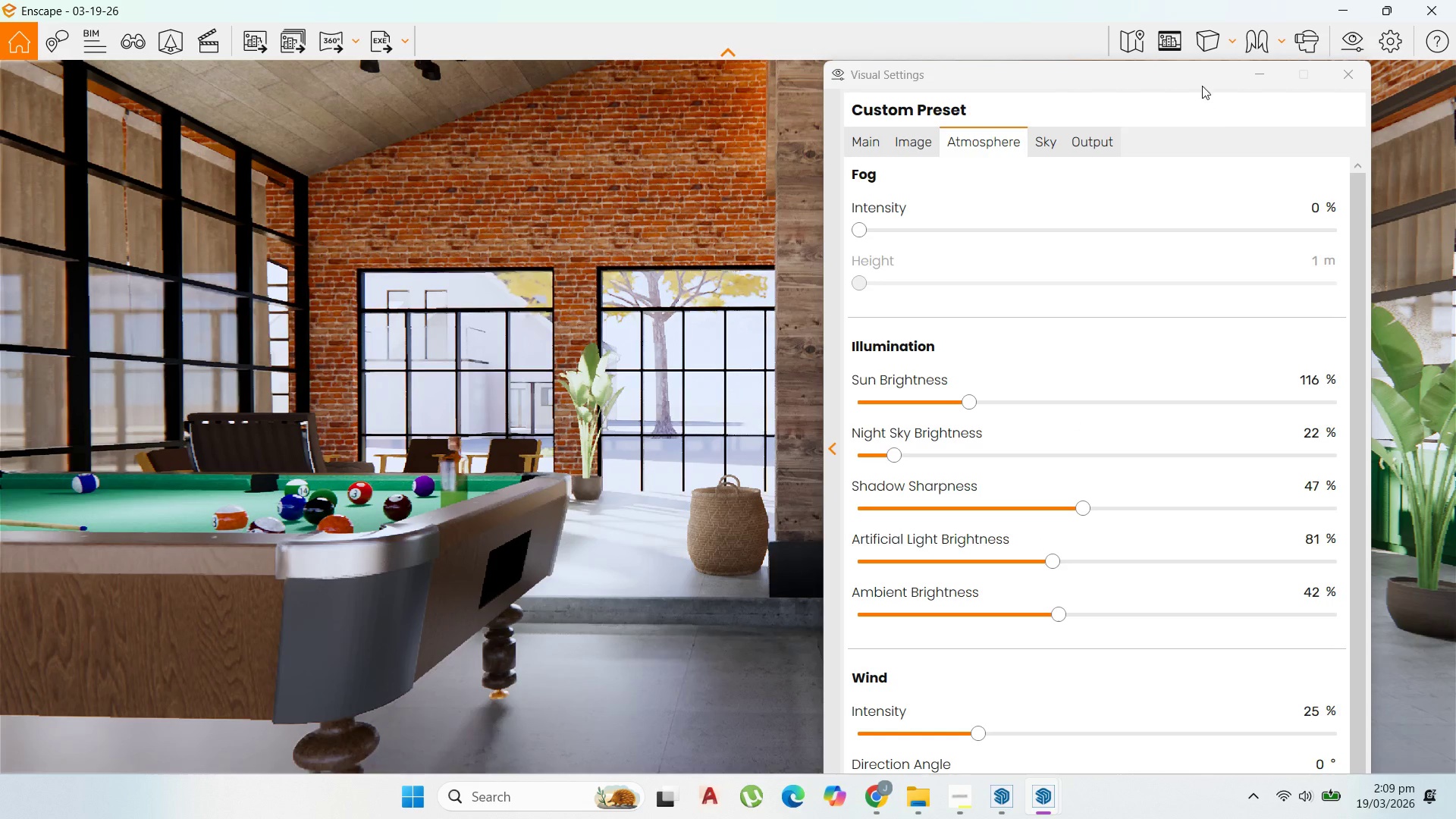 
left_click([1245, 74])
 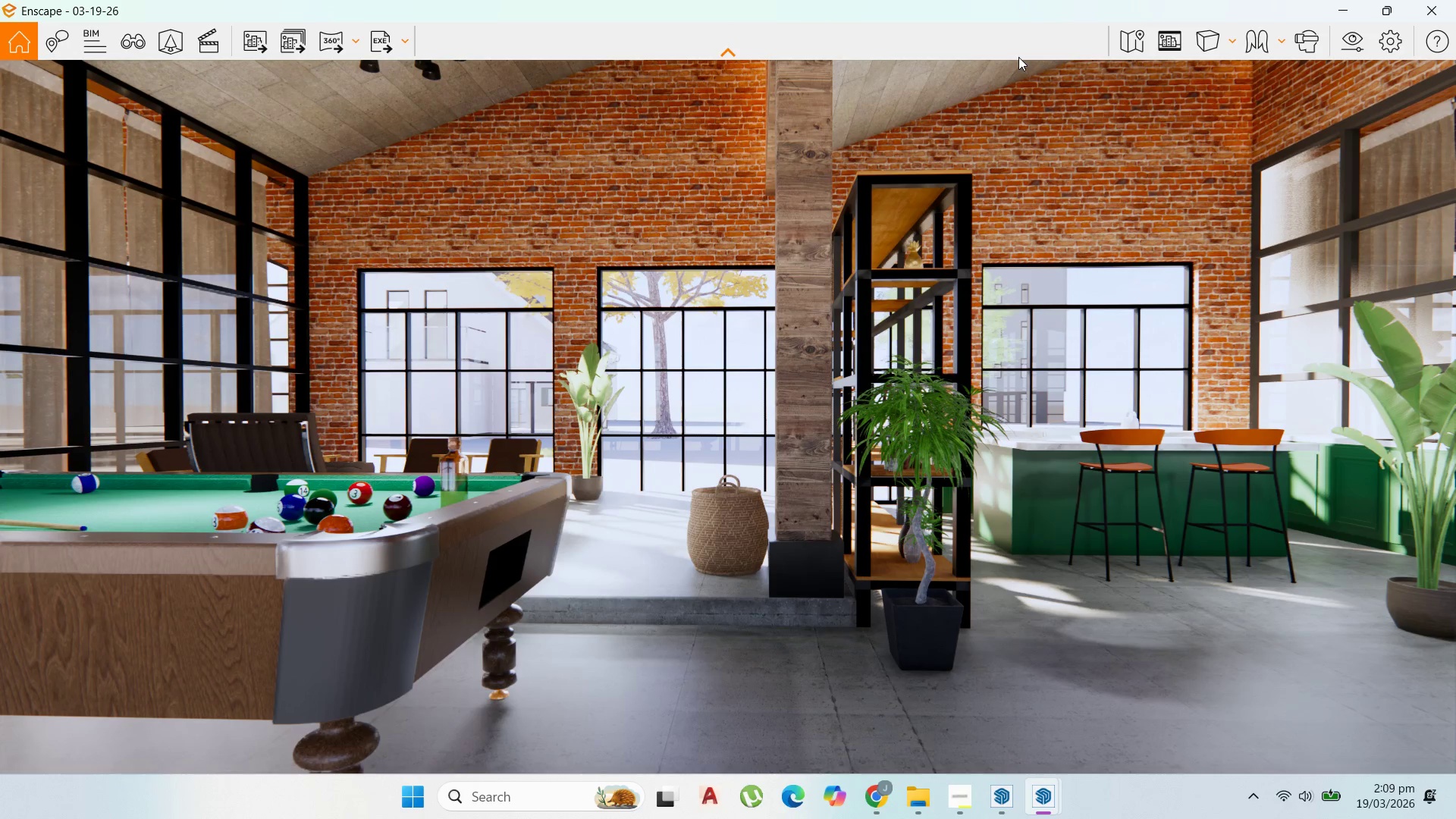 
wait(26.23)
 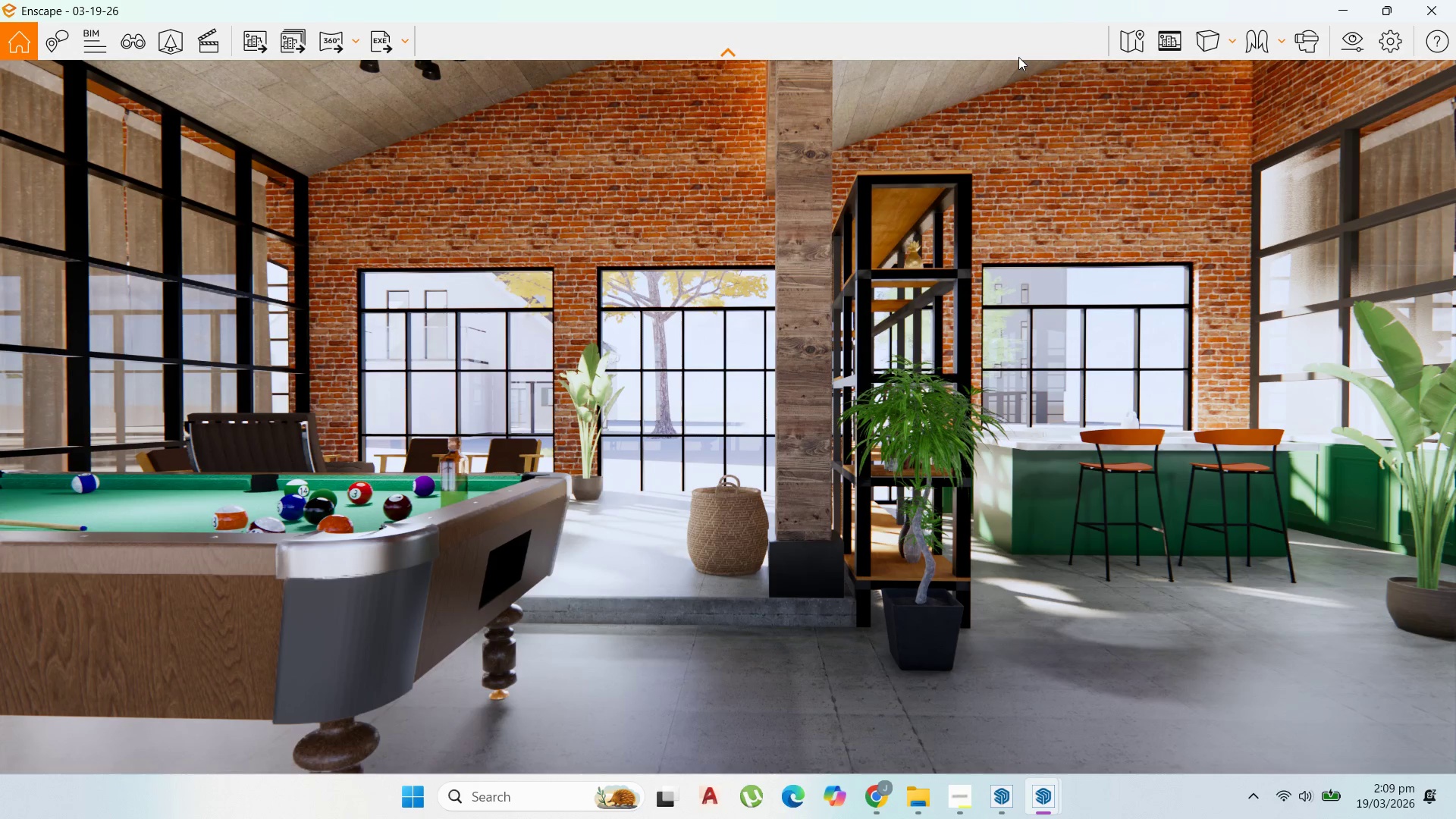 
left_click([1388, 45])
 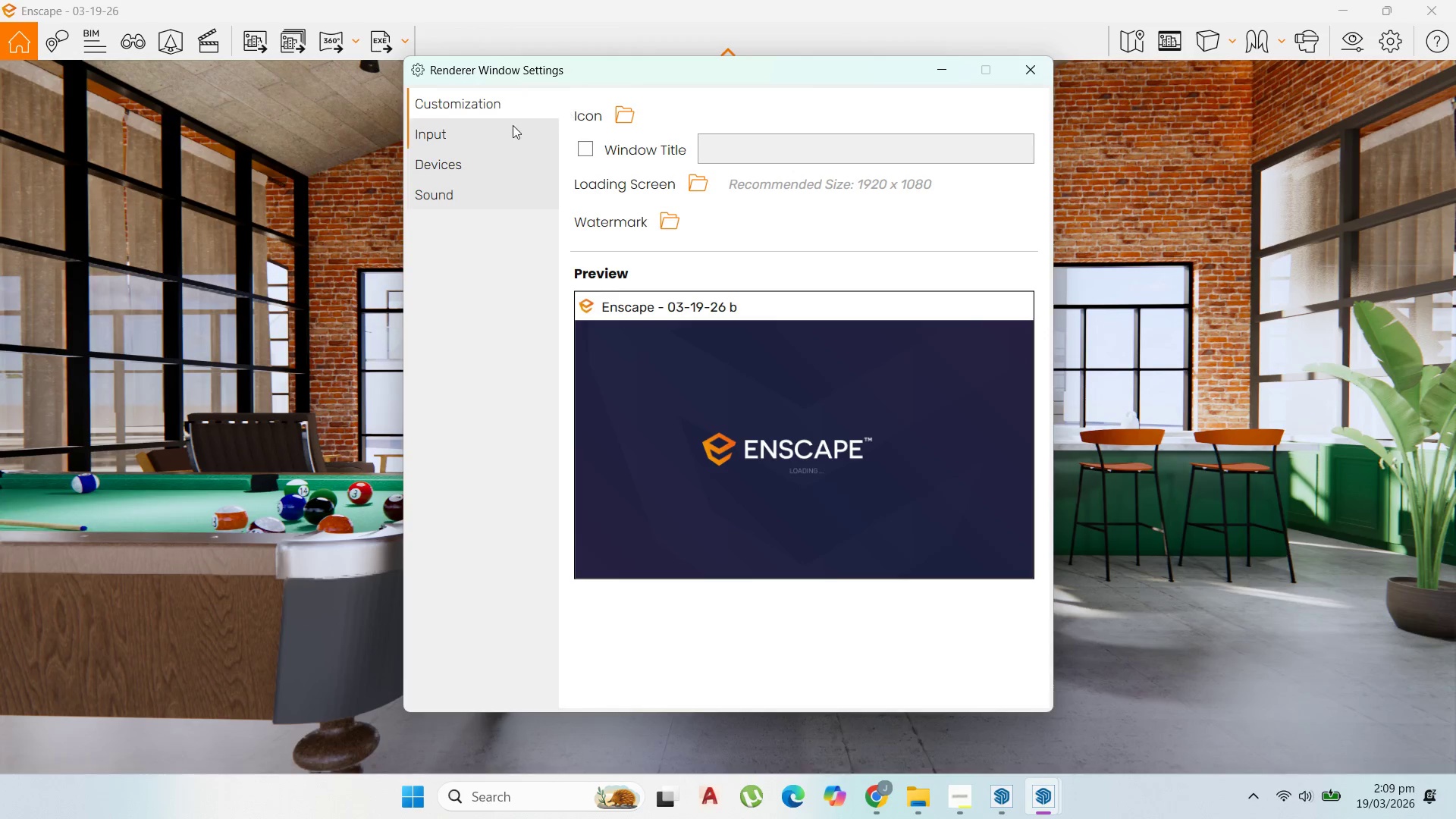 
left_click([467, 166])
 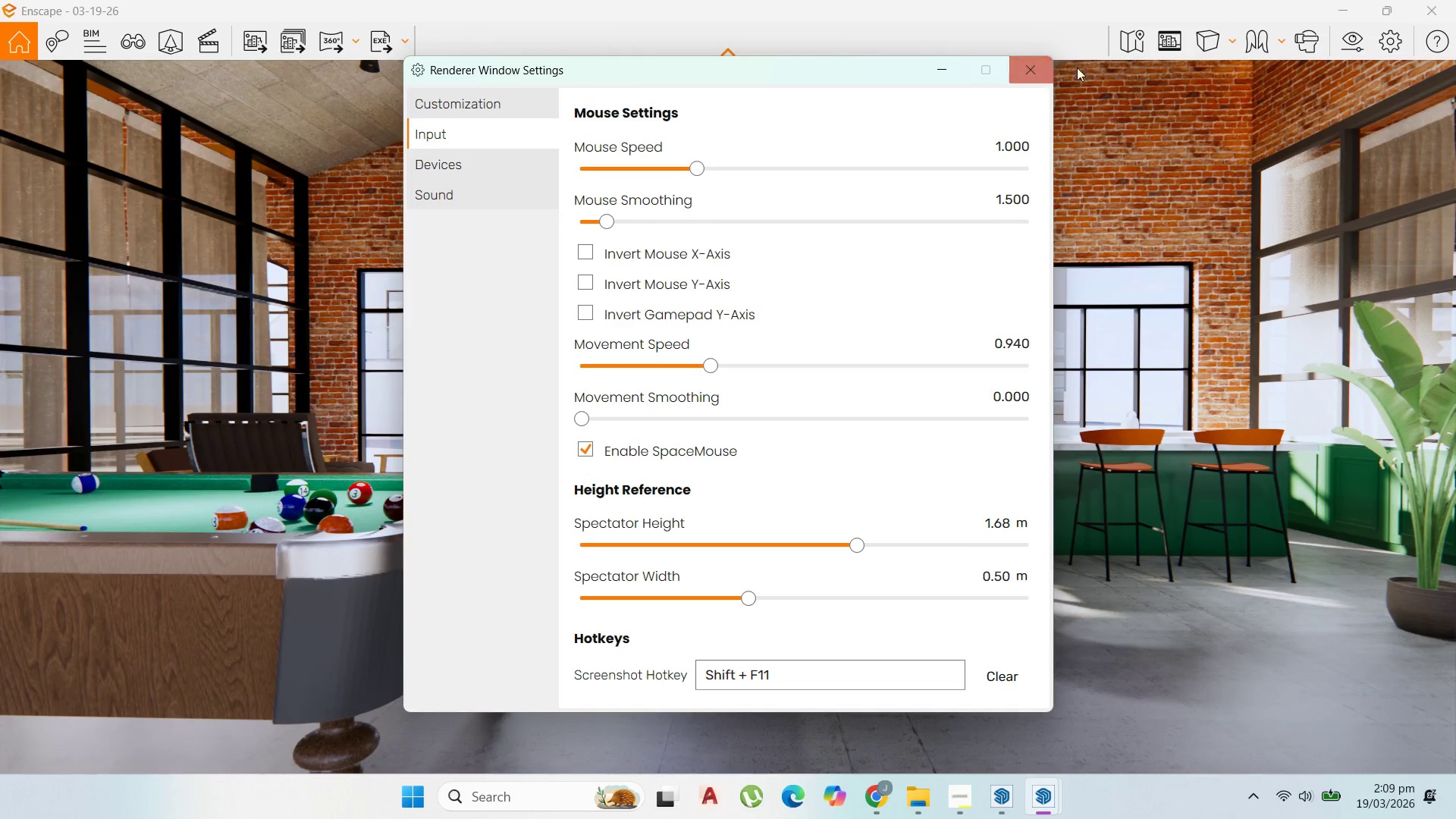 
left_click([1052, 78])
 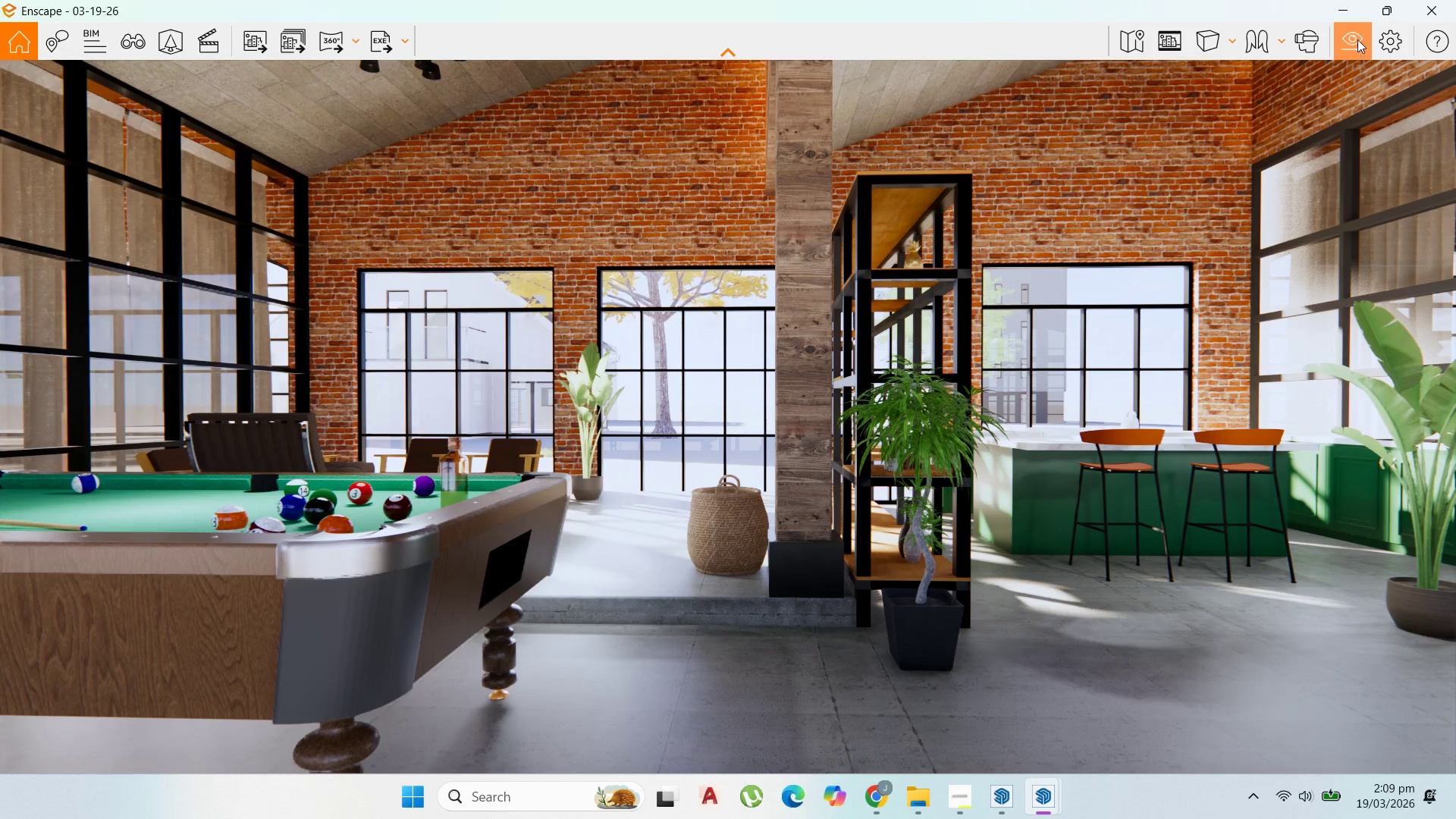 
left_click([1357, 37])
 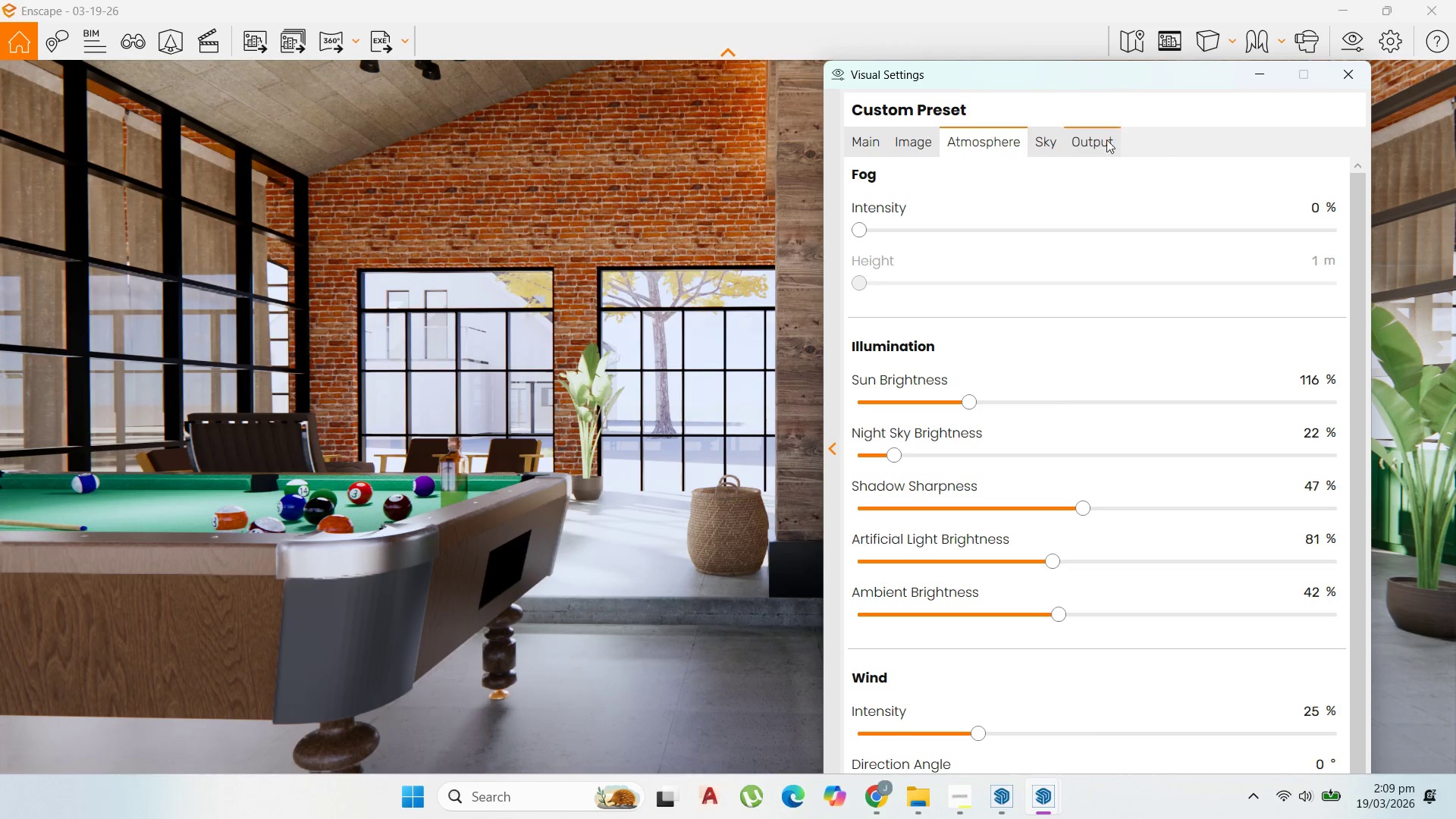 
left_click([1103, 139])
 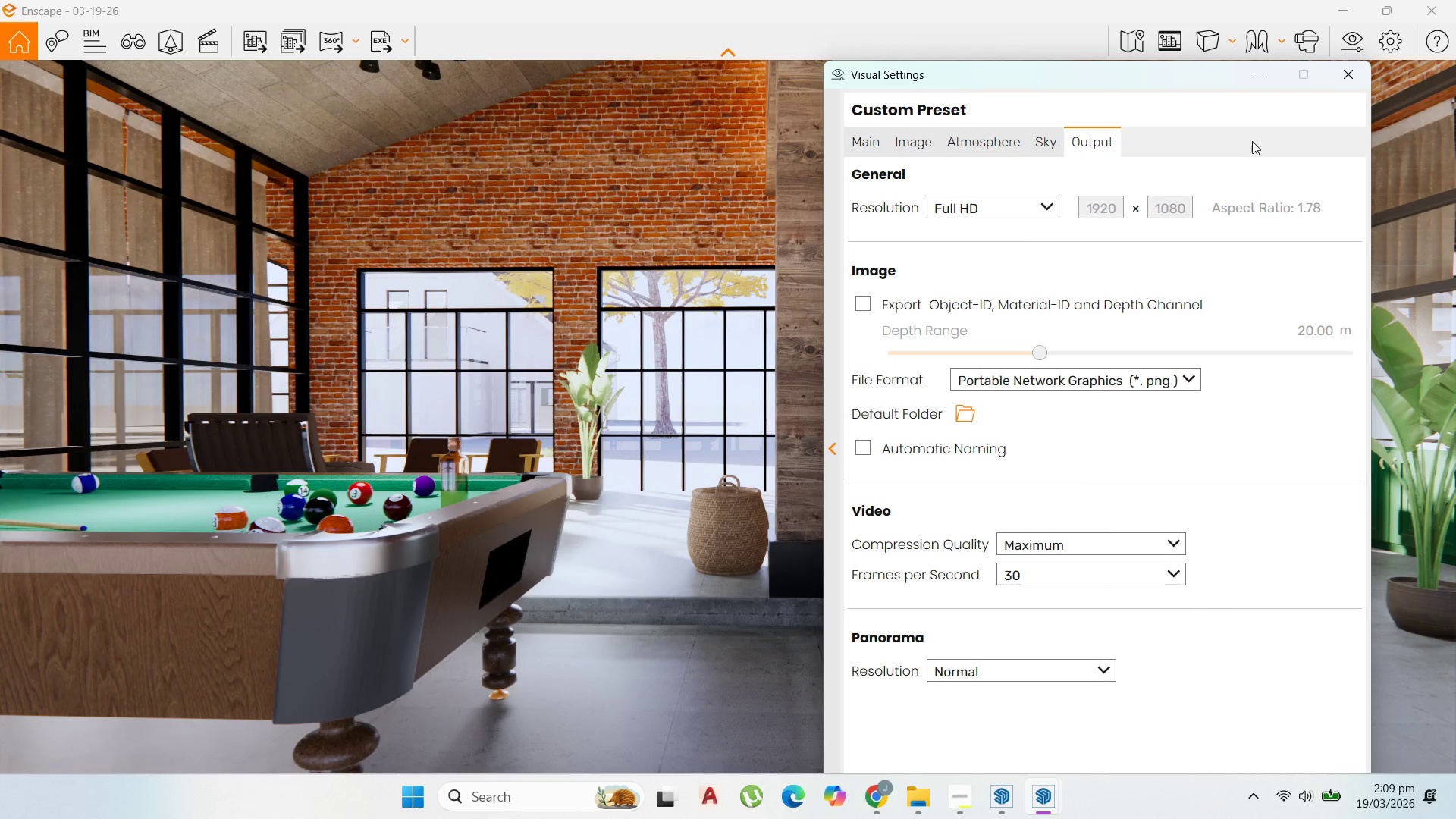 
left_click([1352, 77])
 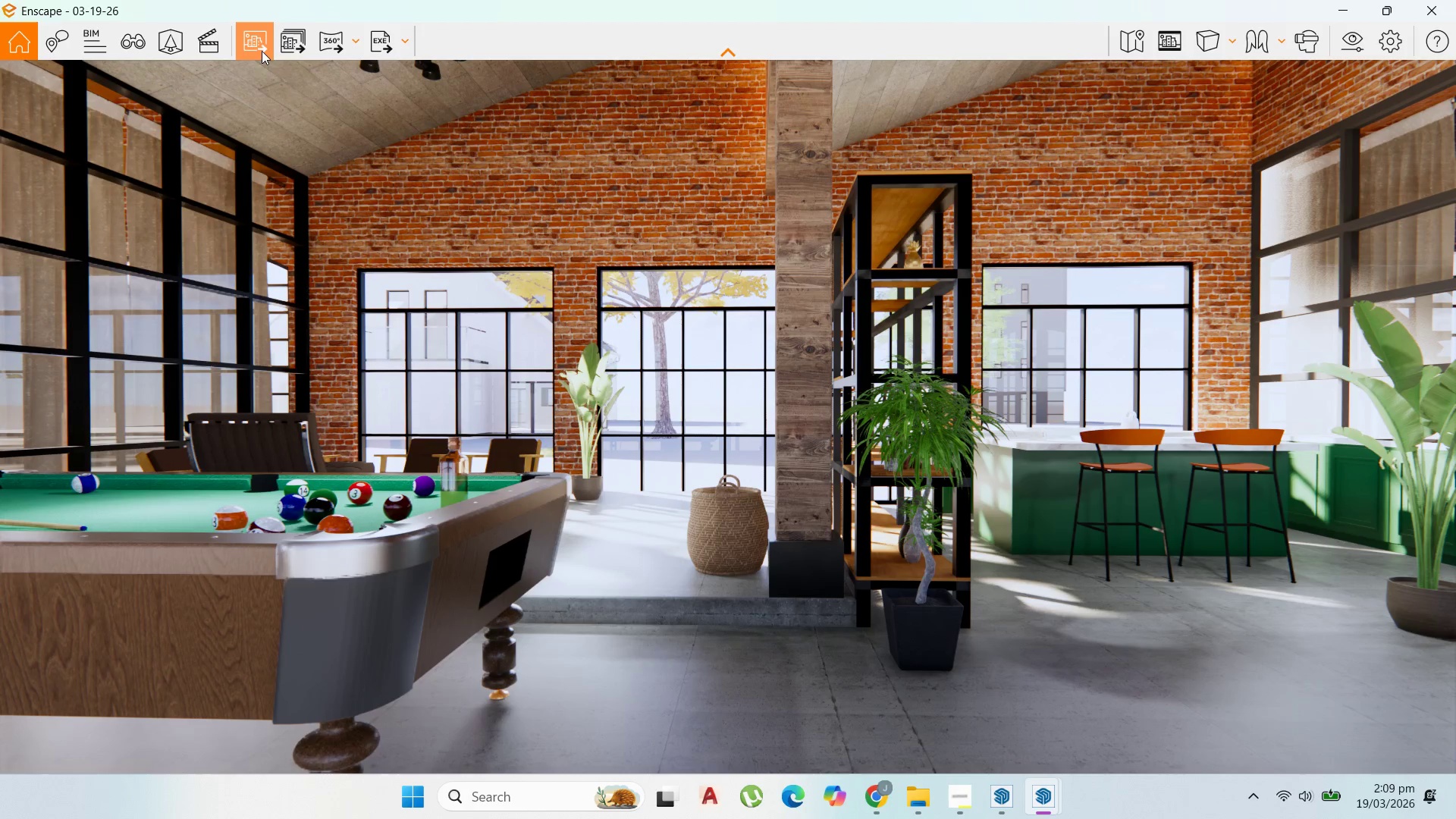 
left_click([261, 50])
 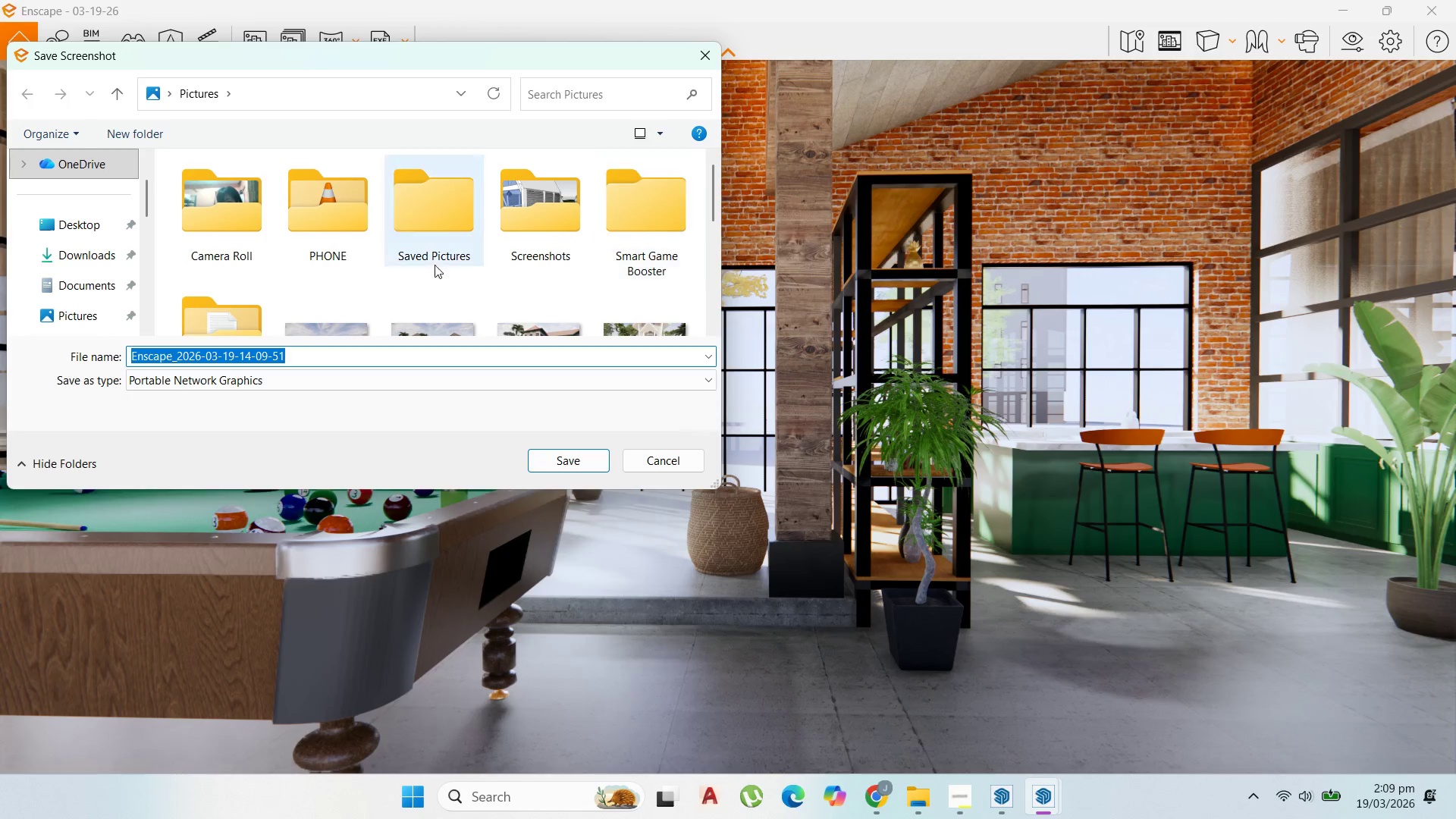 
left_click([708, 55])
 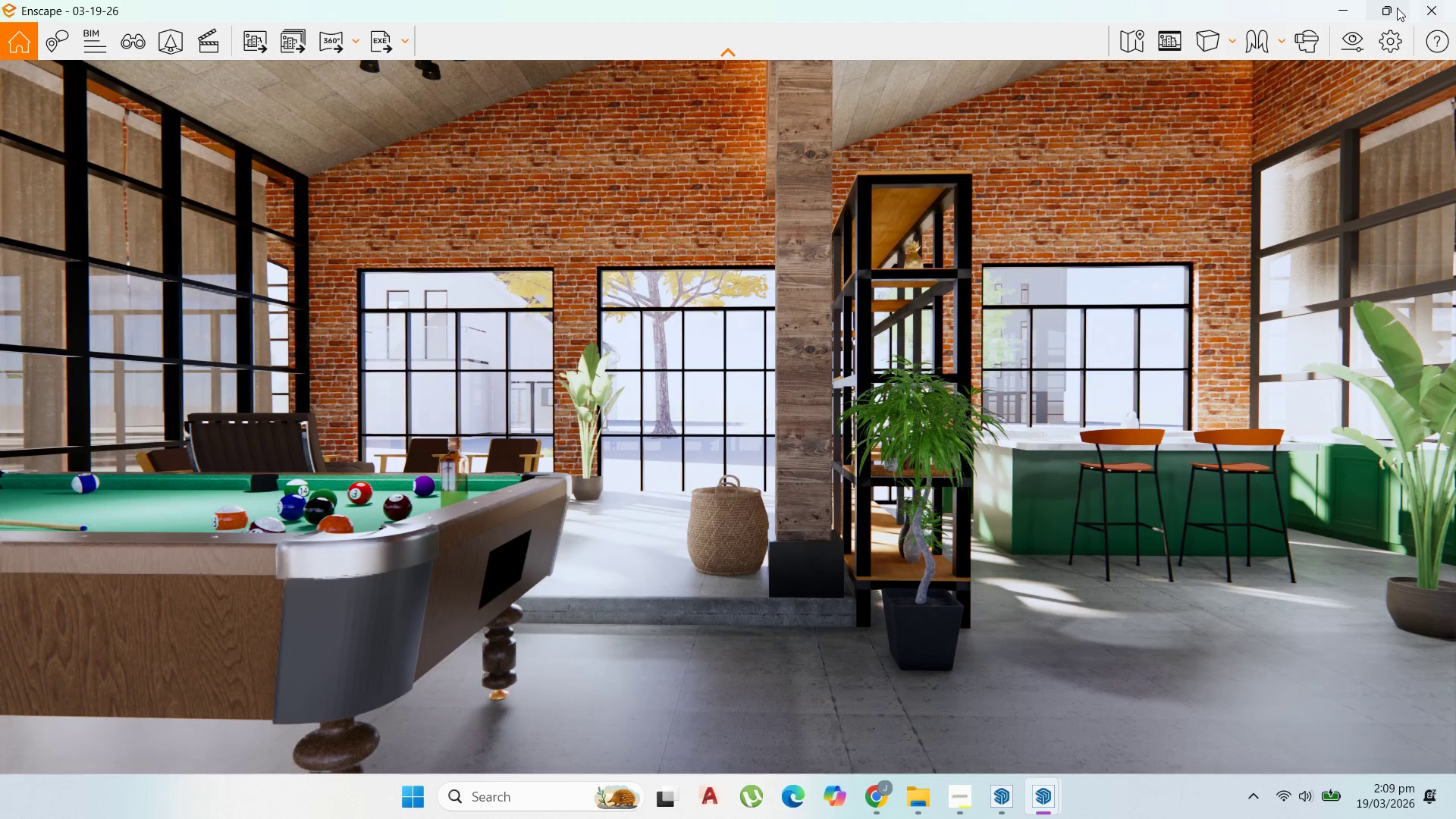 
left_click([1344, 2])
 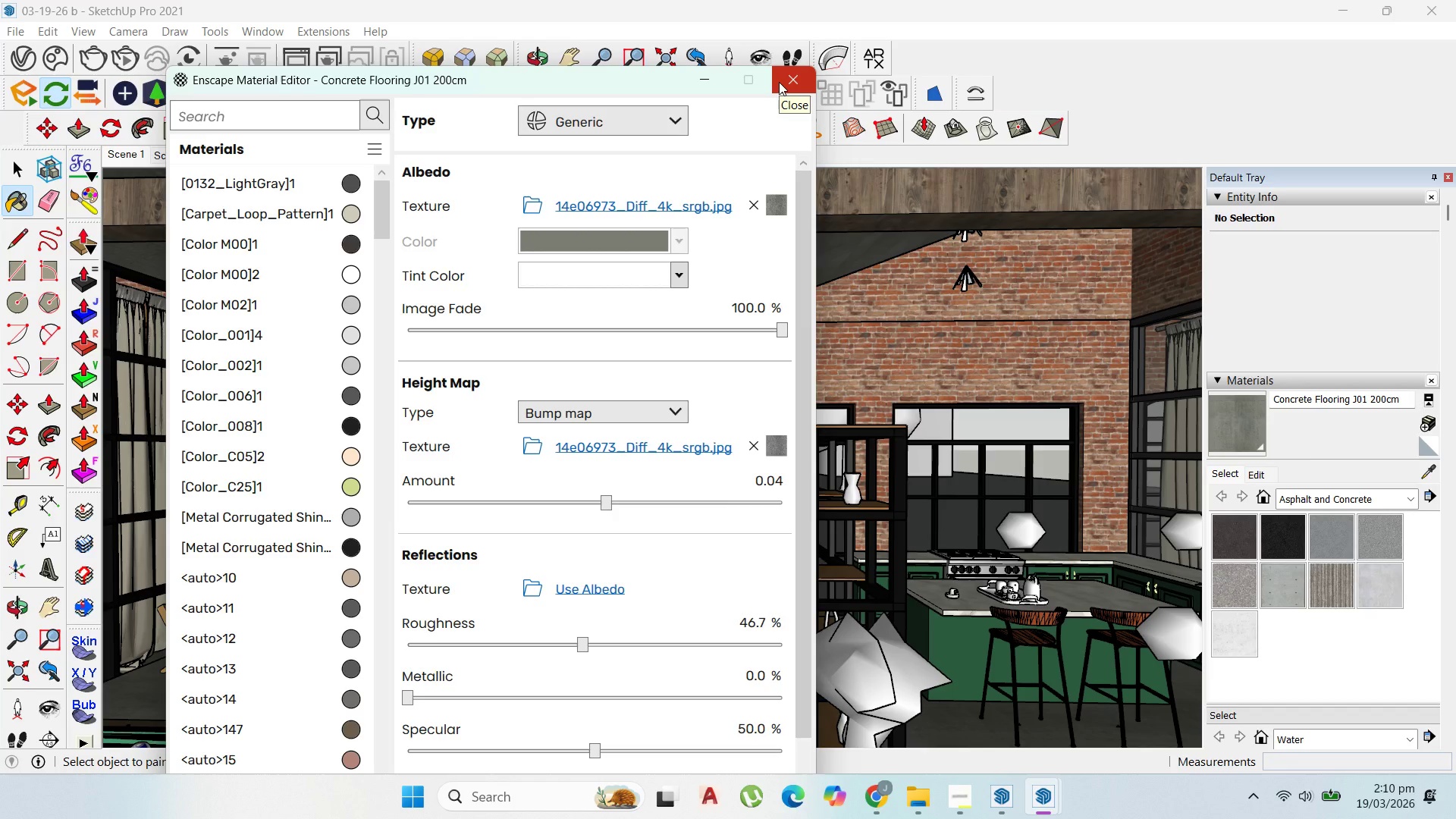 
wait(13.75)
 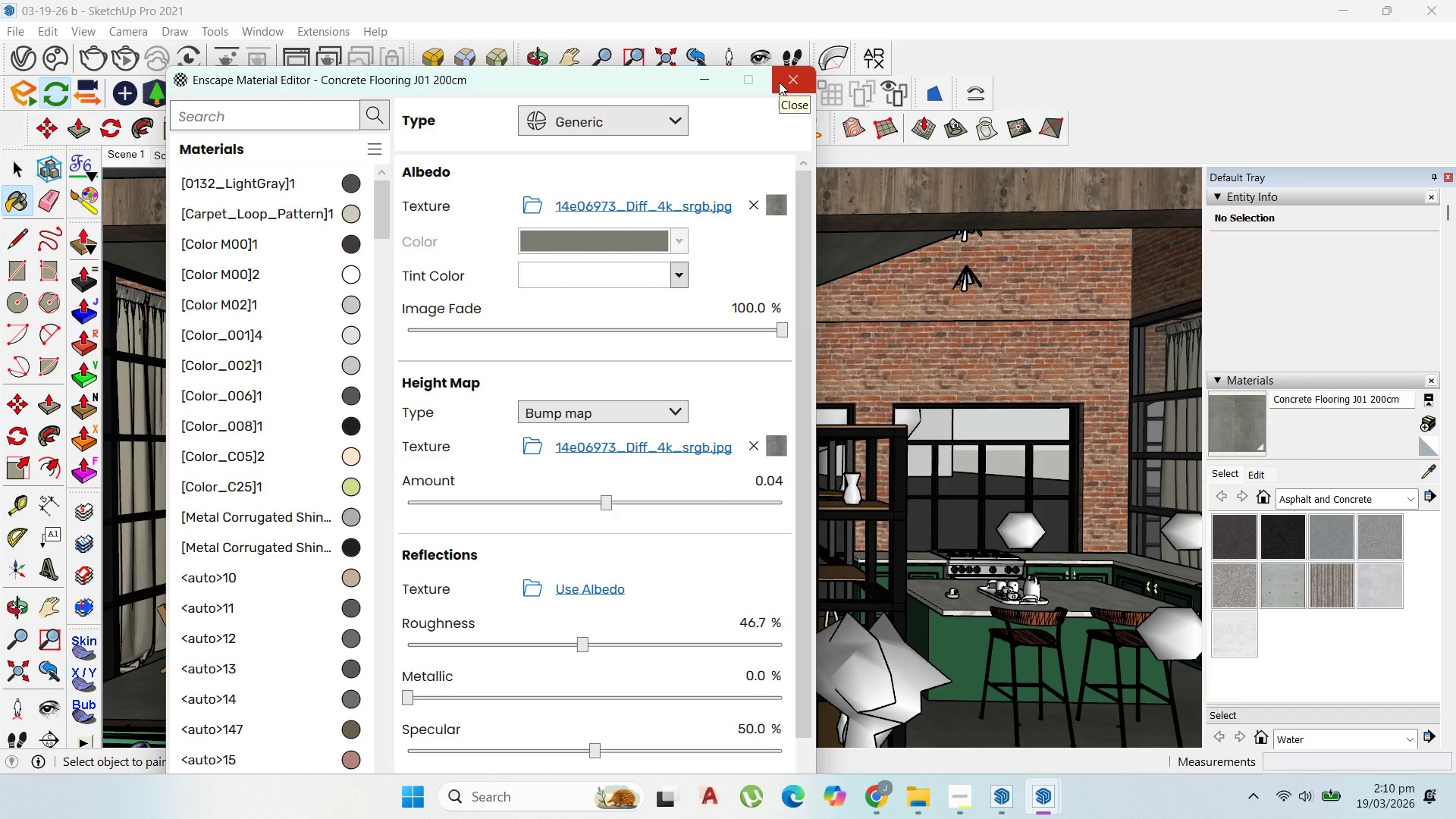 
left_click([786, 78])
 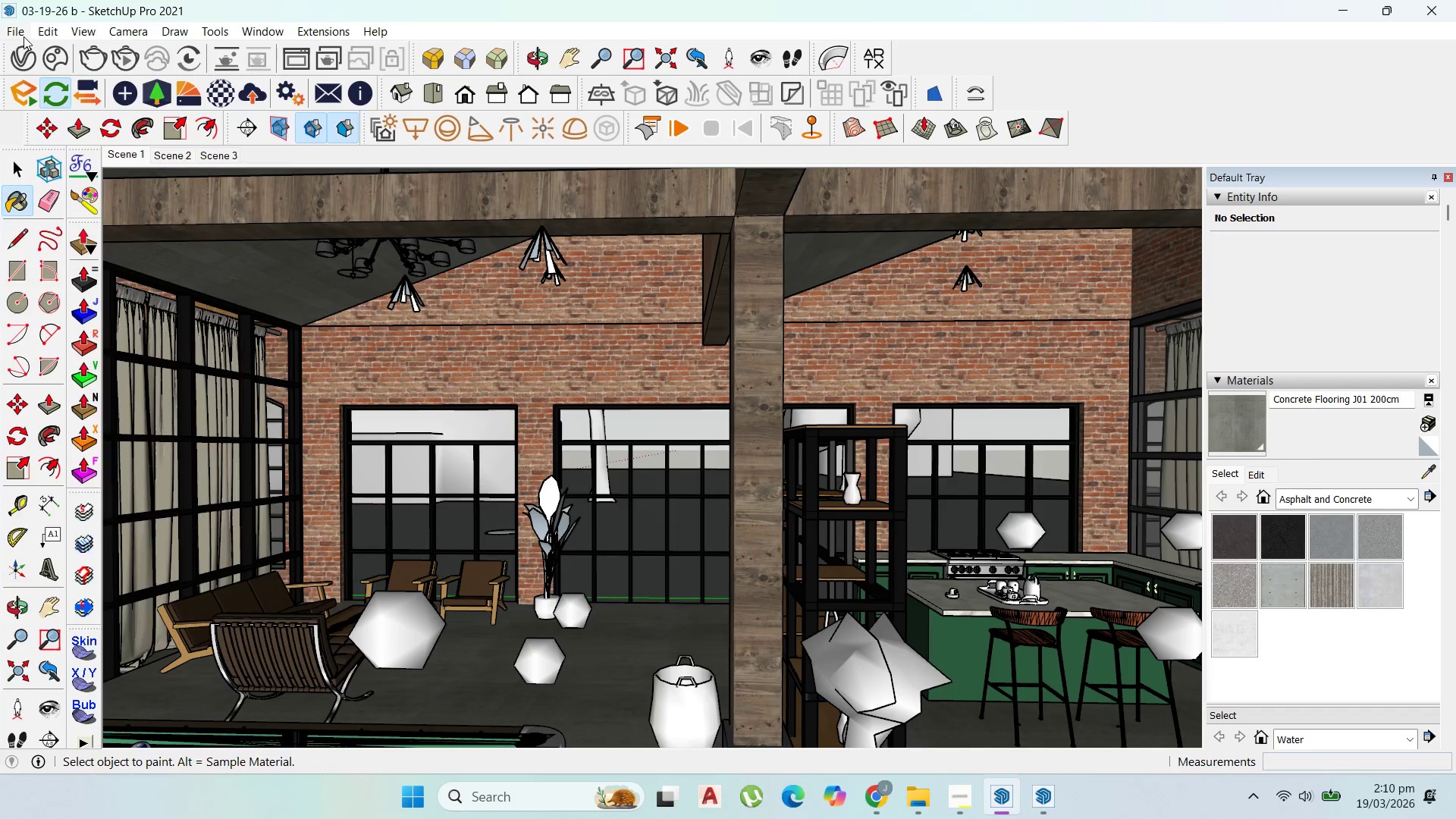 
left_click([19, 35])
 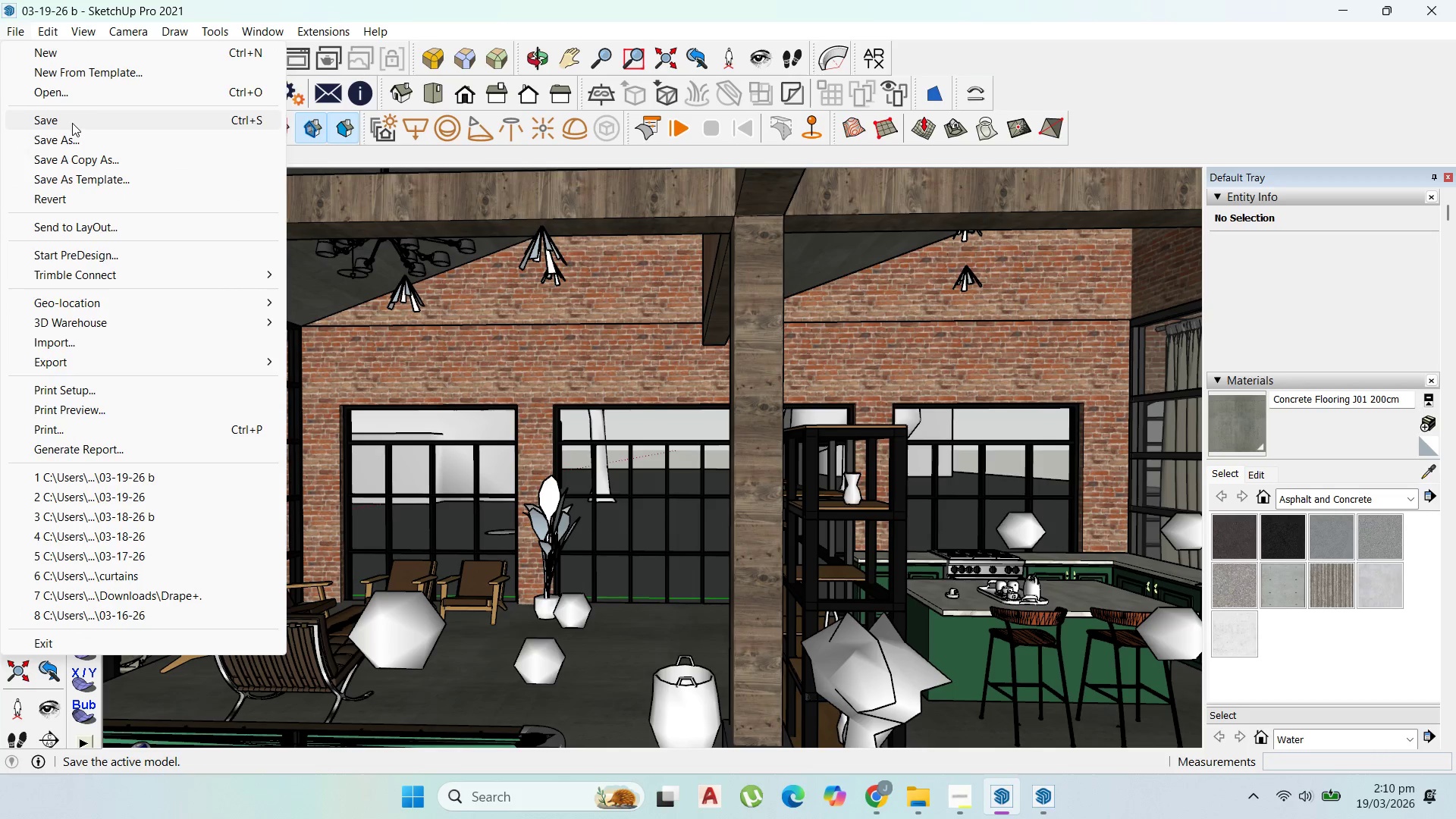 
left_click([72, 122])
 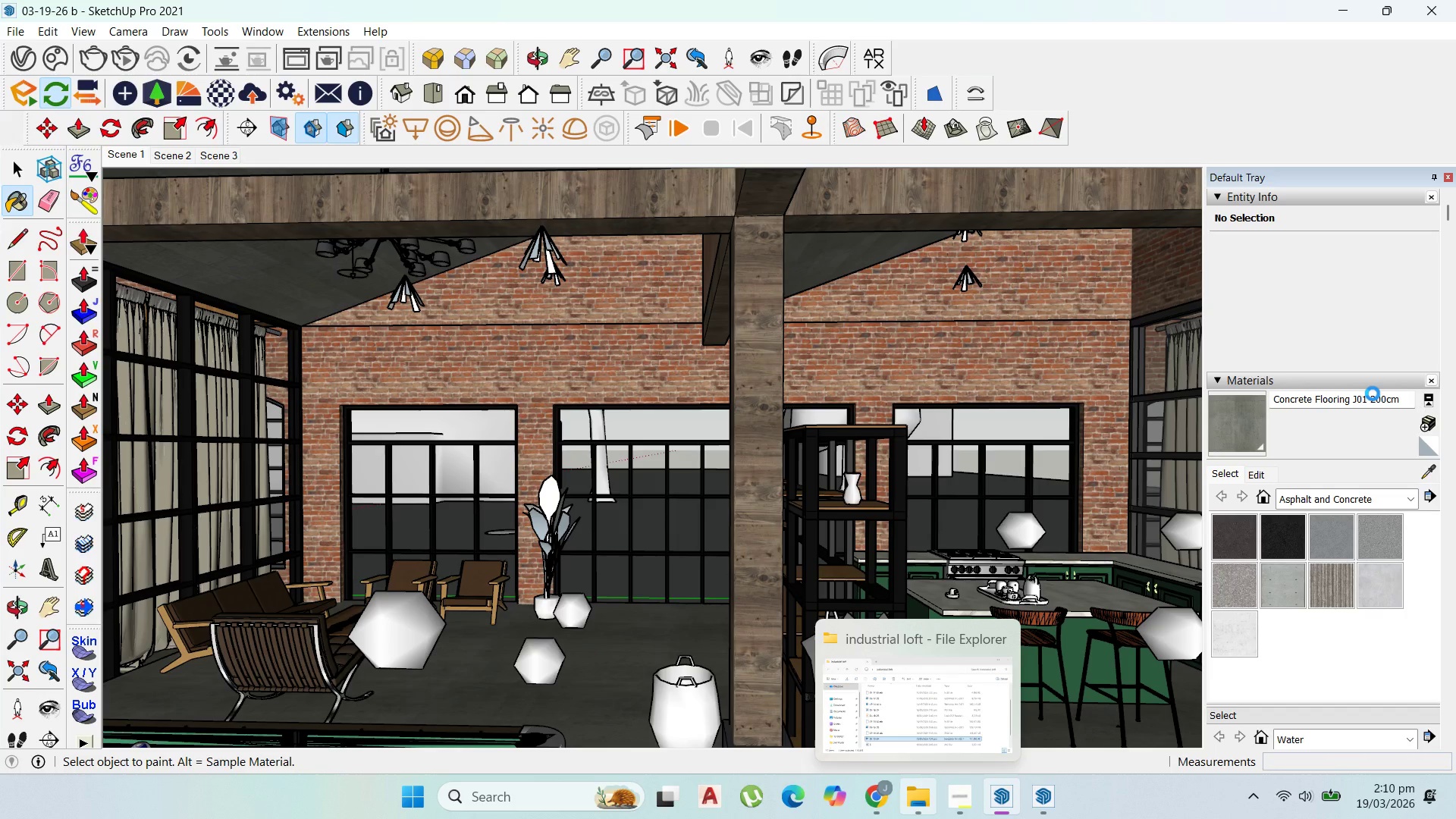 
wait(17.91)
 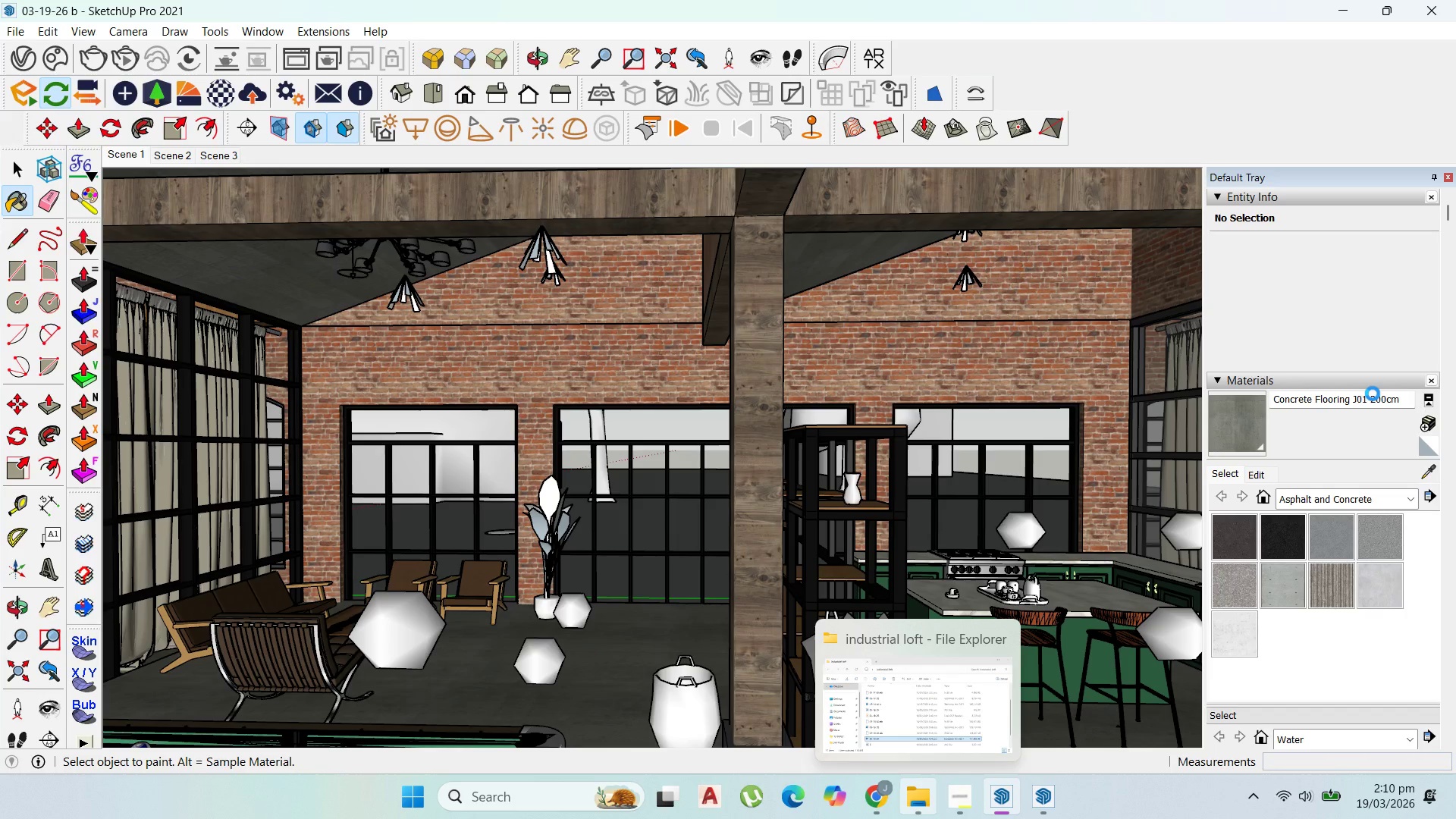 
left_click([1062, 799])
 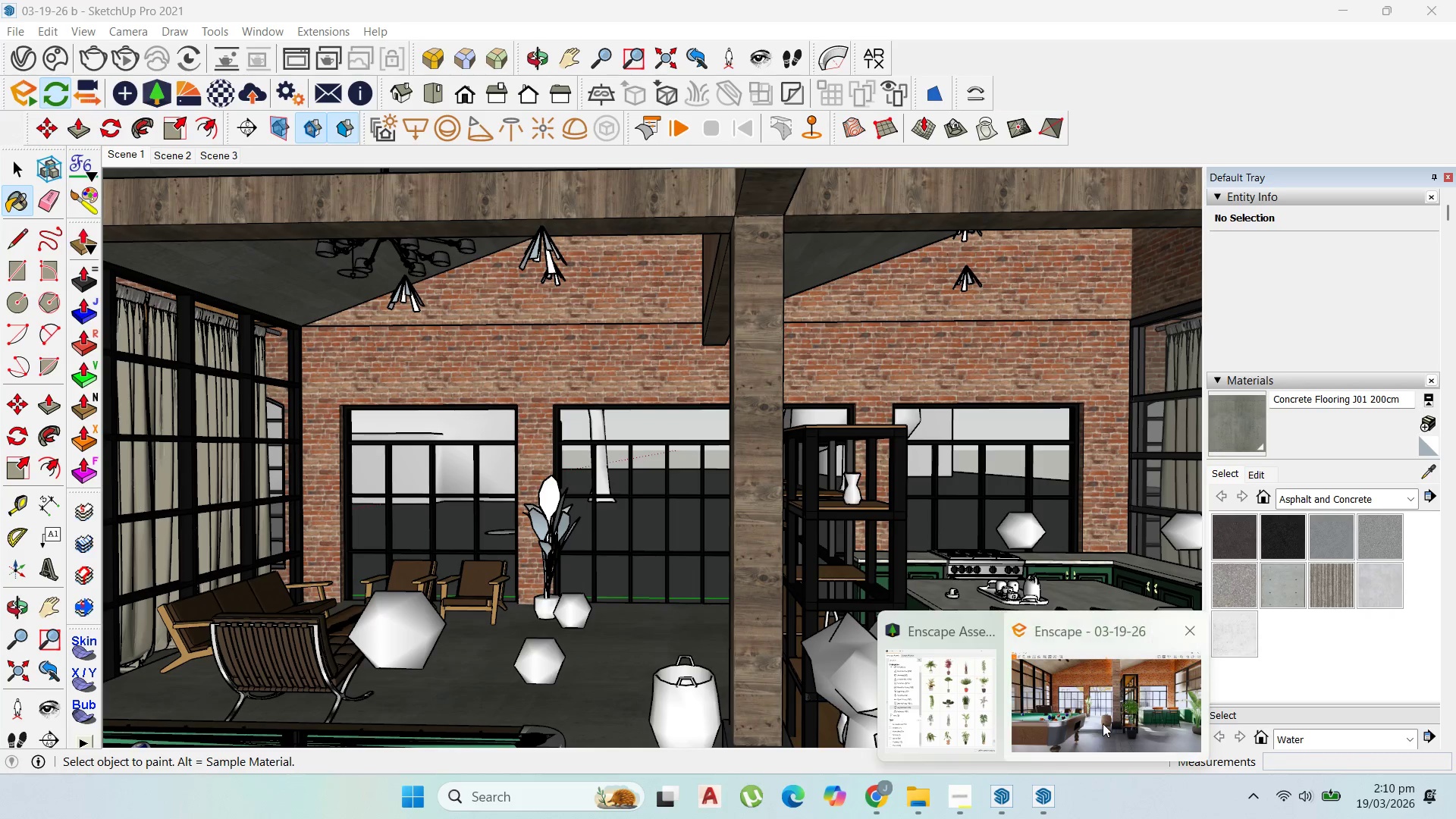 
left_click([1103, 723])
 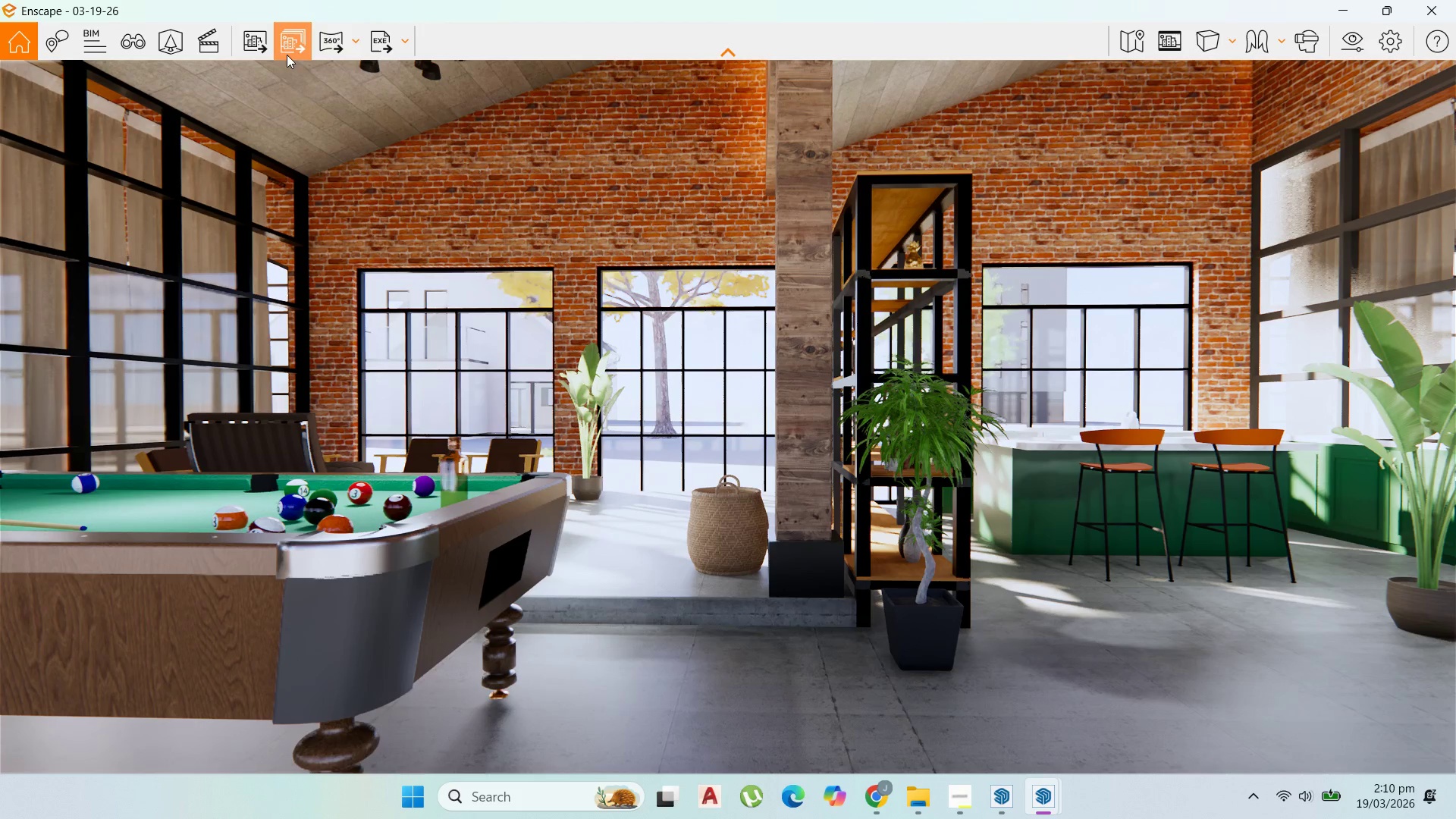 
left_click([265, 44])
 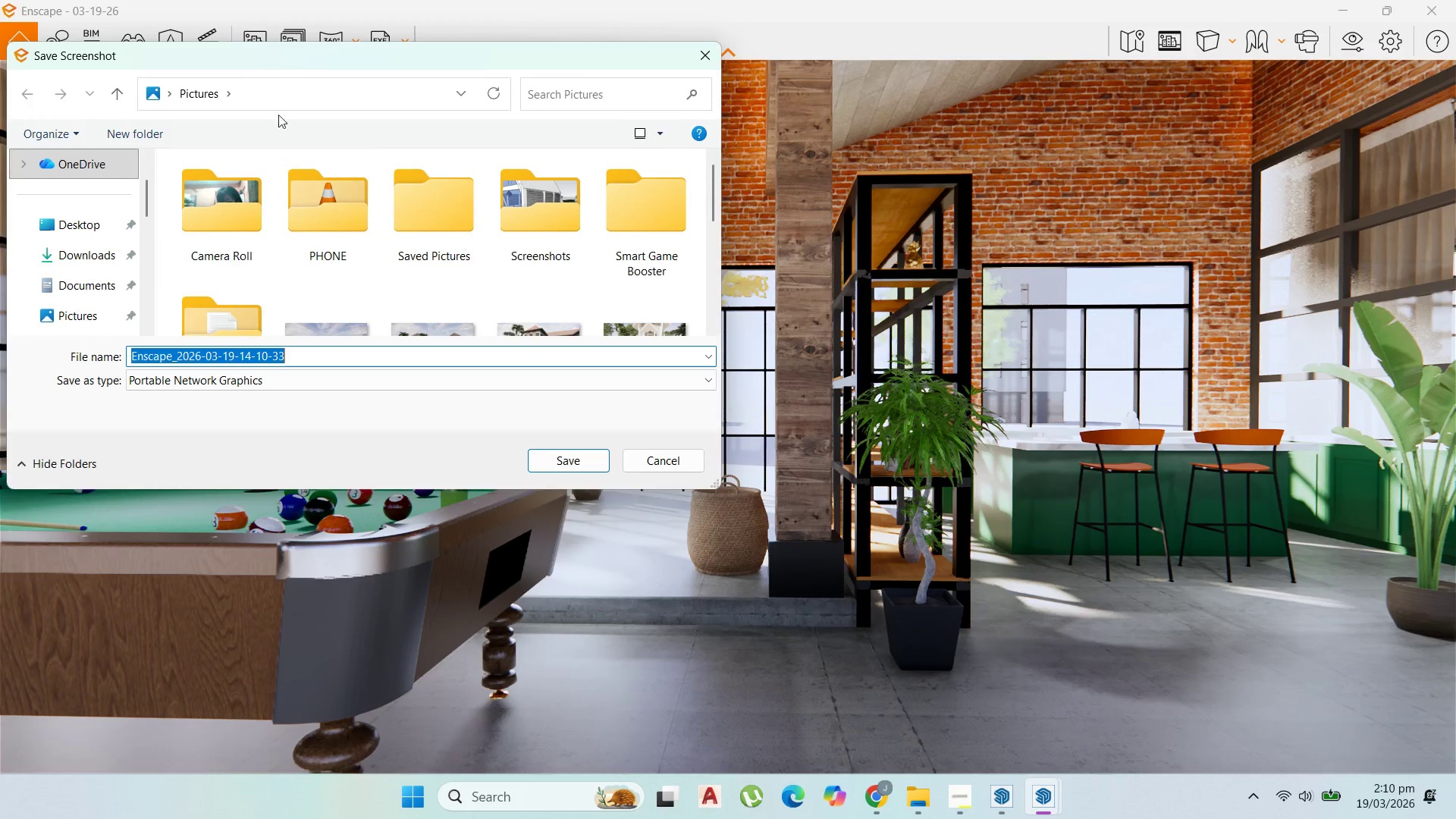 
scroll: coordinate [268, 280], scroll_direction: down, amount: 4.0
 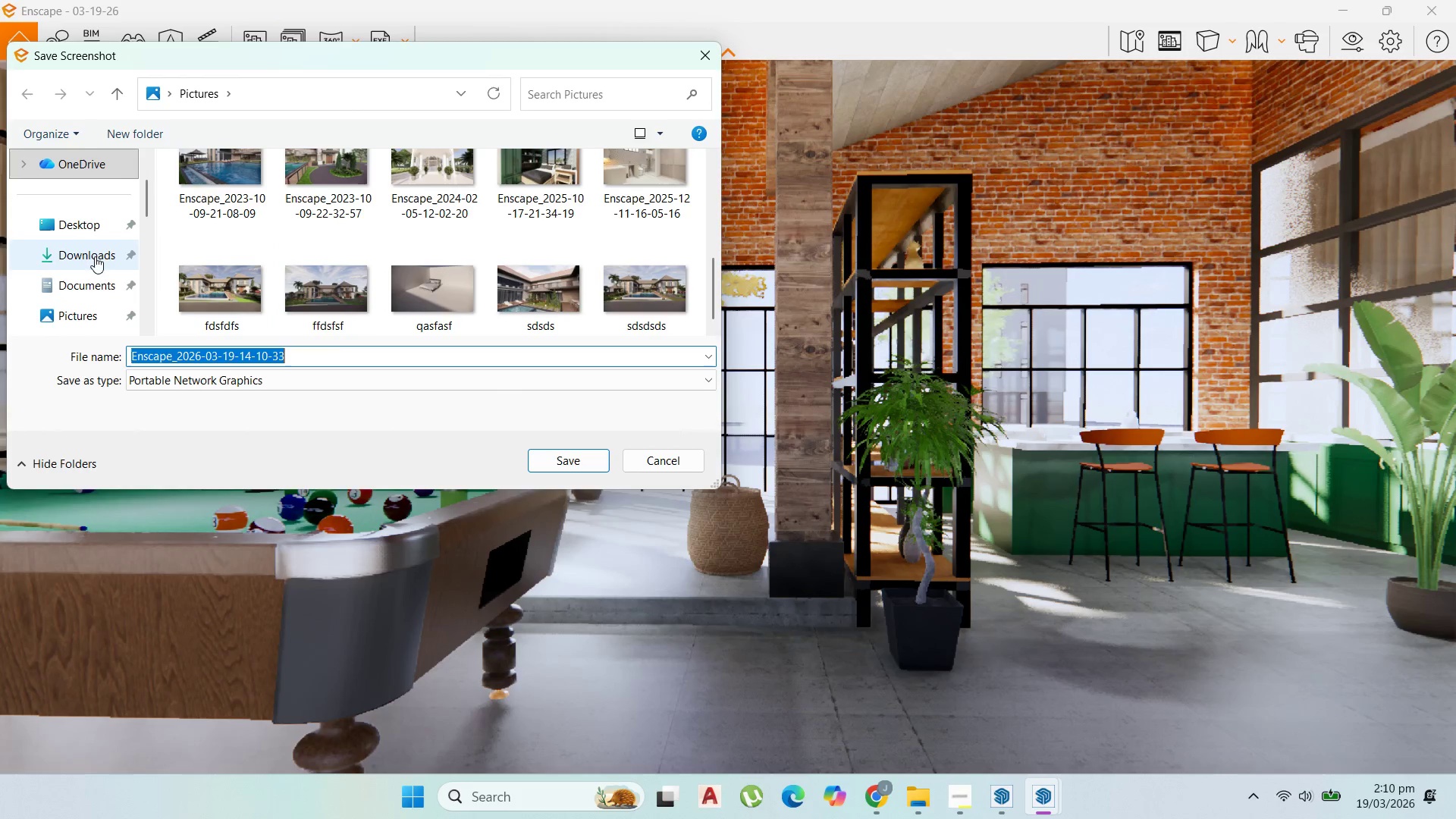 
scroll: coordinate [114, 224], scroll_direction: up, amount: 5.0
 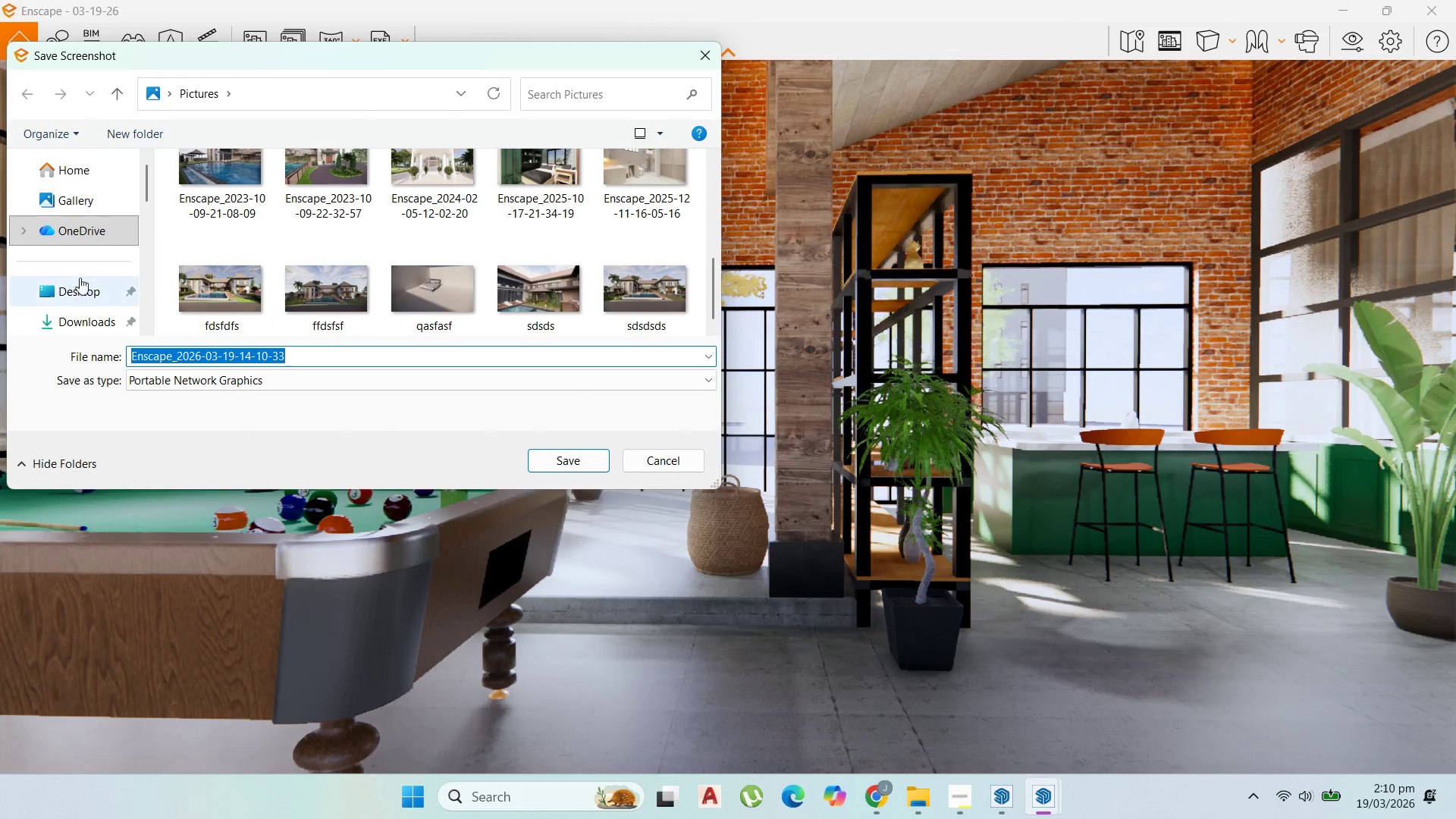 
left_click([82, 287])
 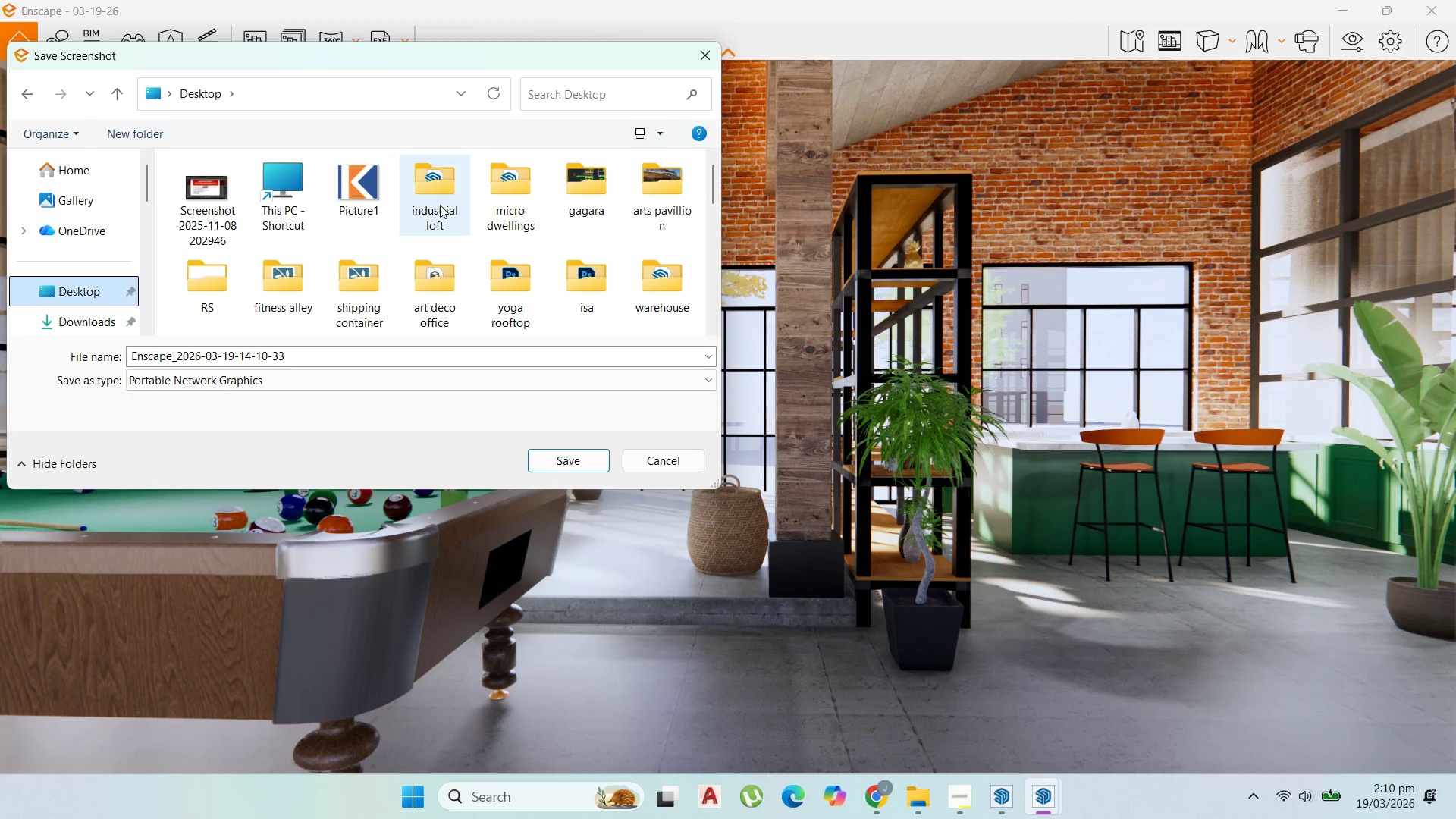 
double_click([447, 199])
 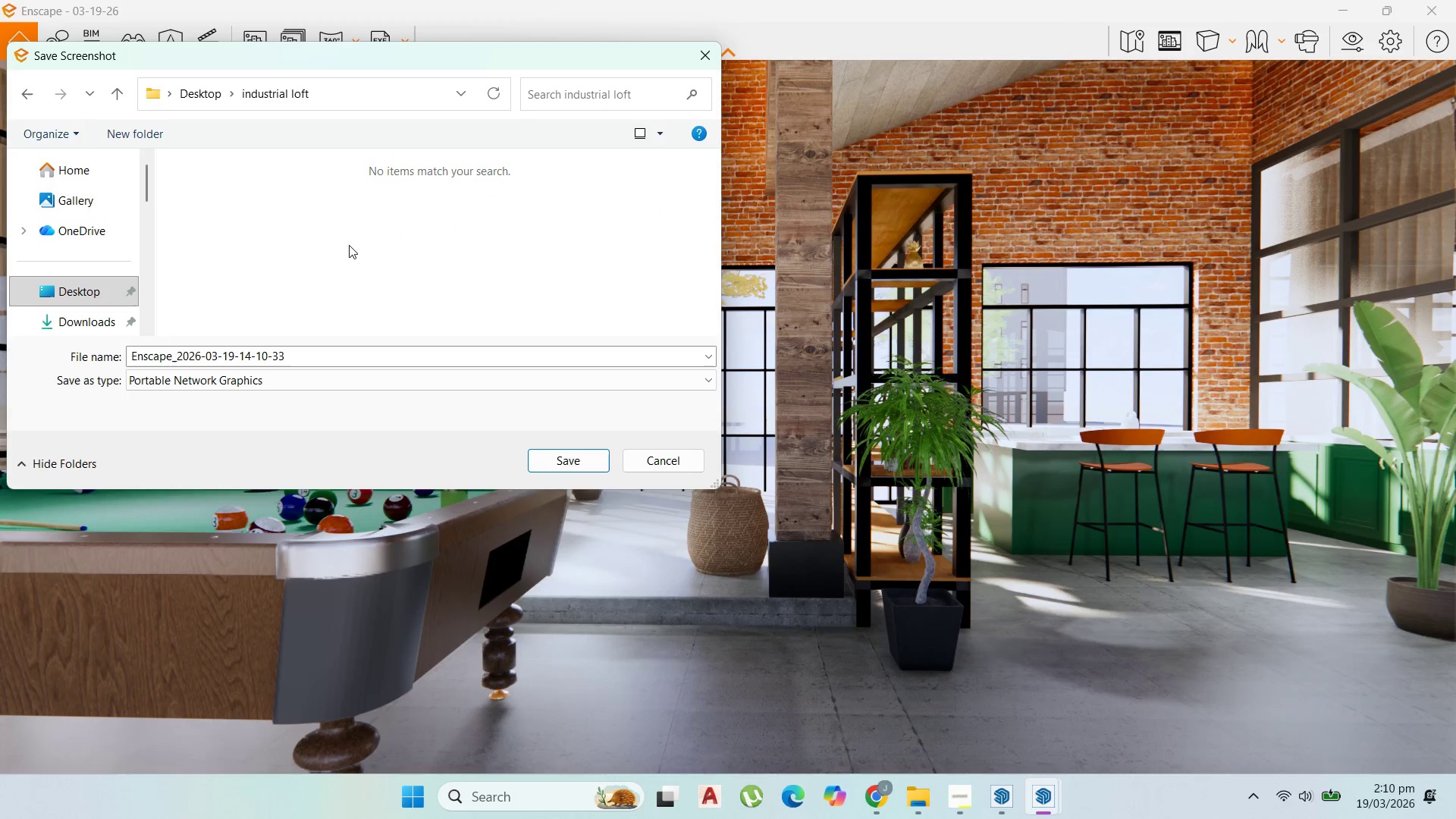 
right_click([348, 249])
 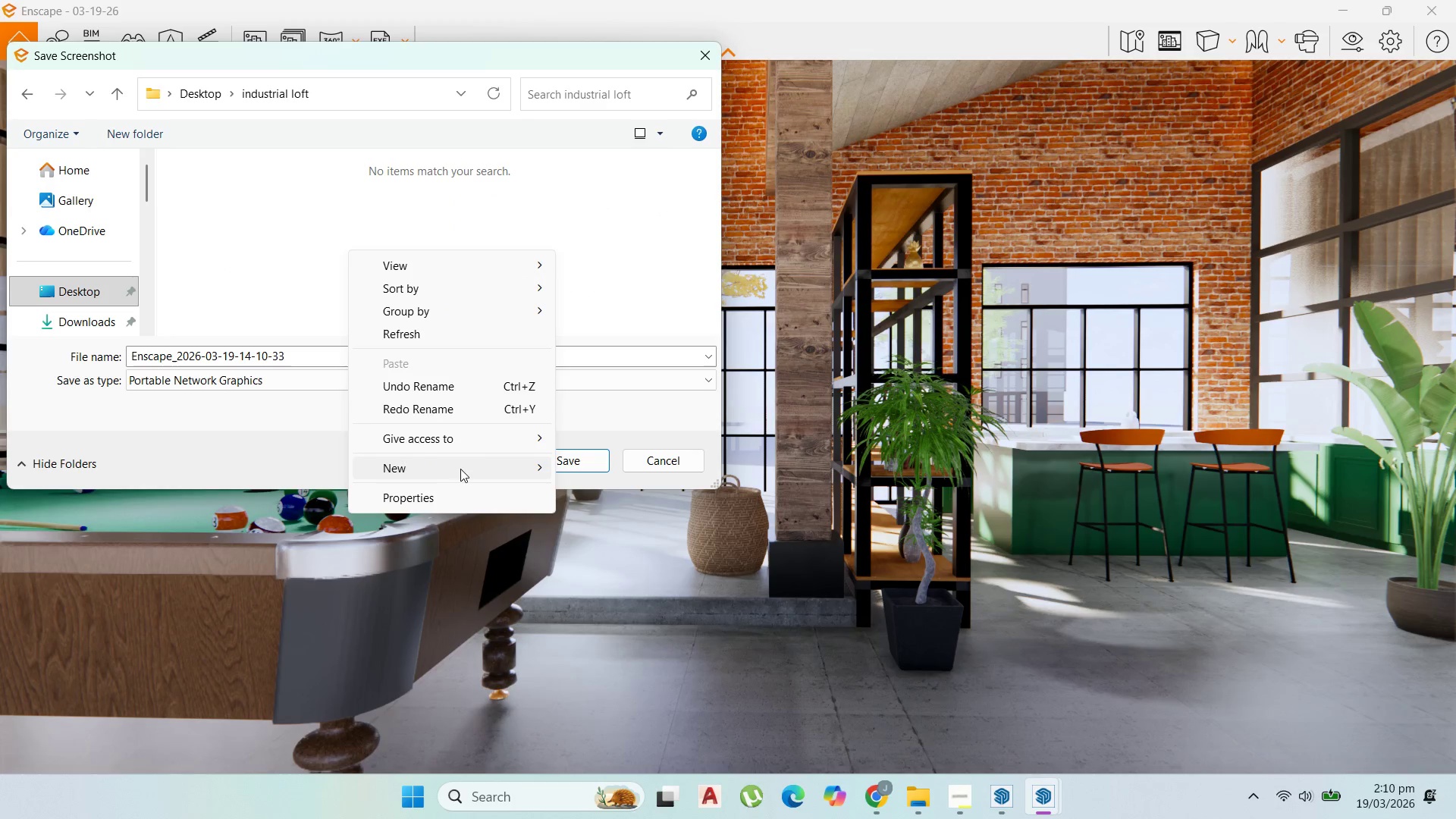 
left_click([494, 470])
 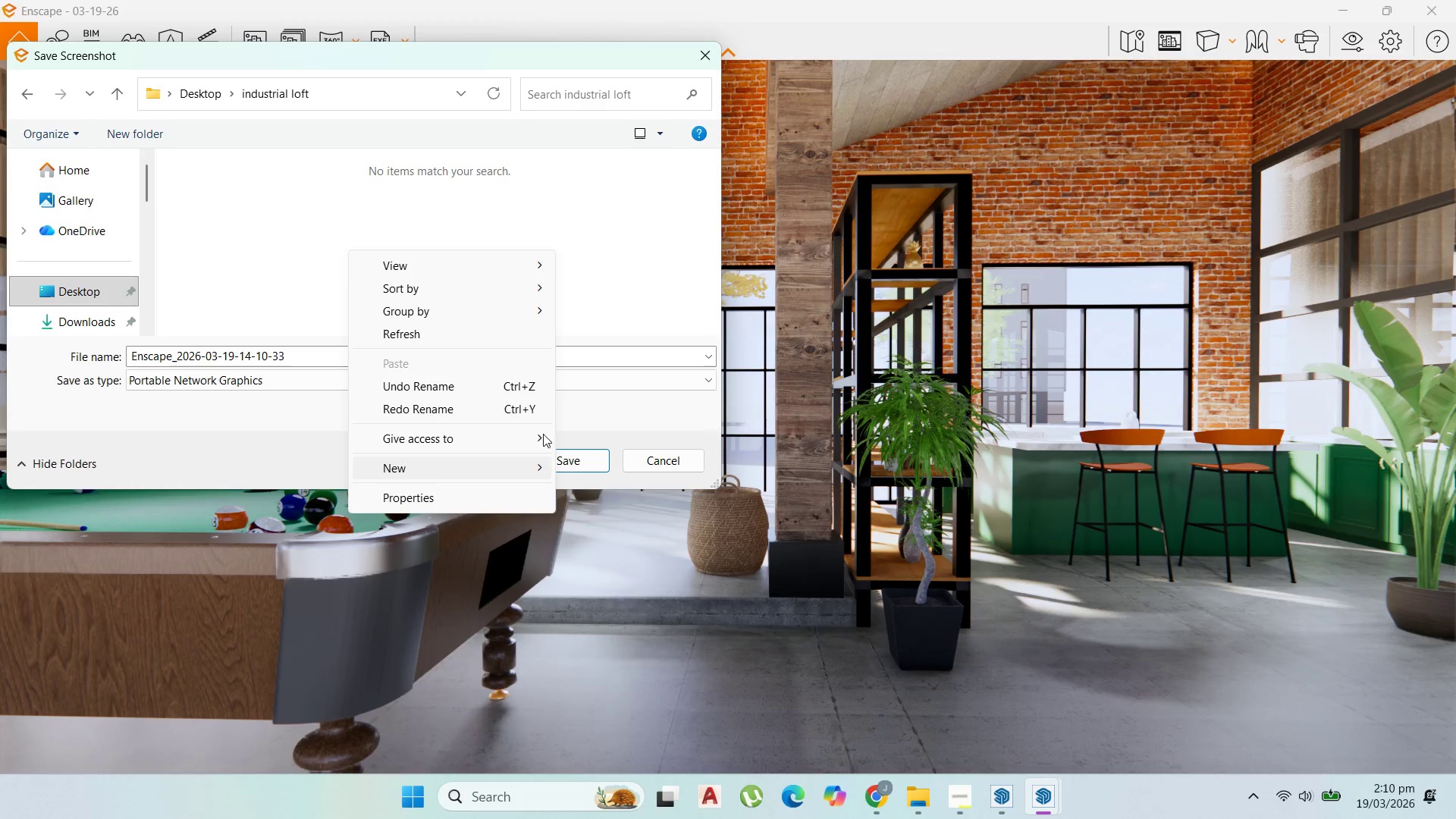 
mouse_move([519, 440])
 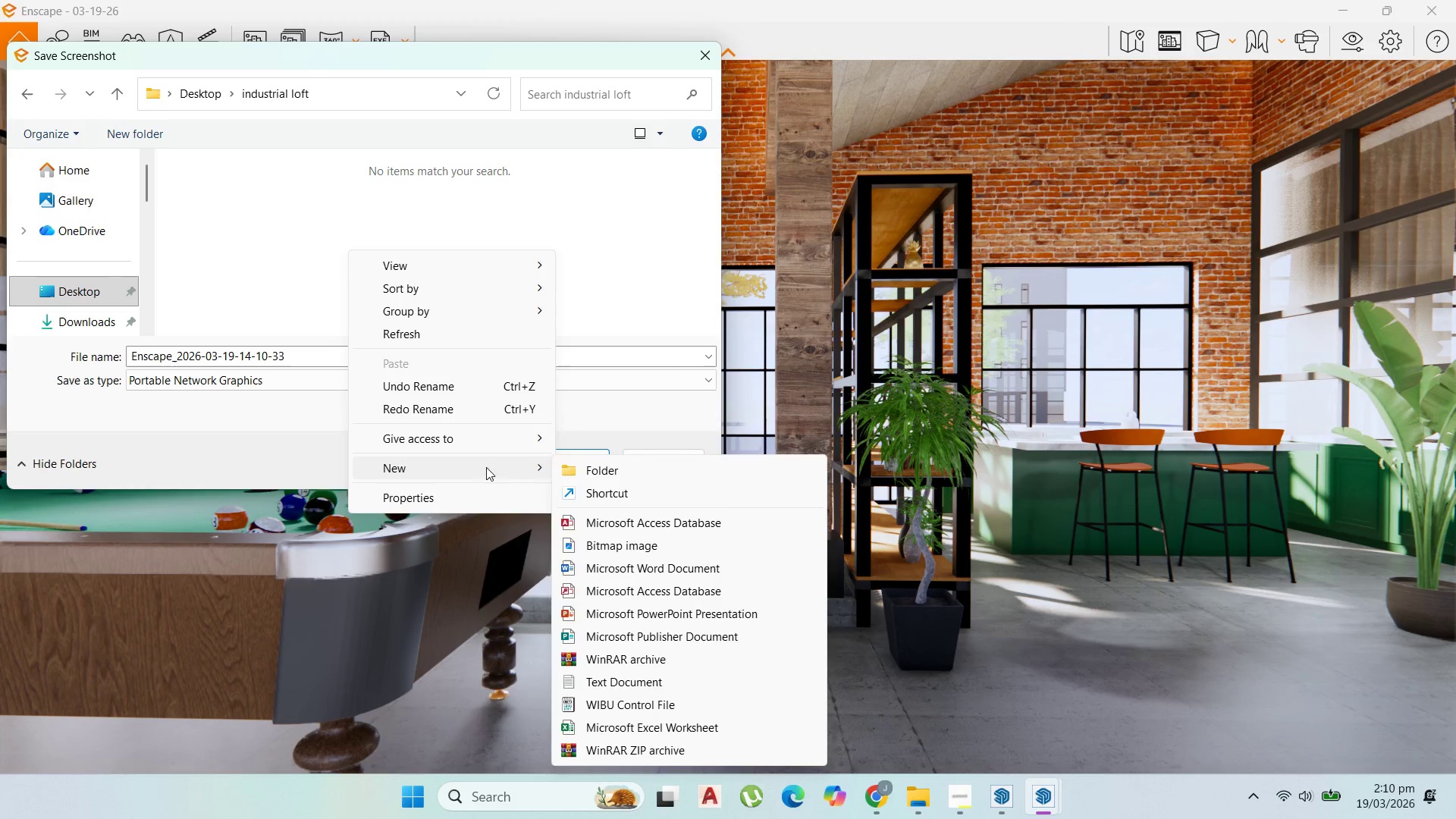 
left_click([622, 472])
 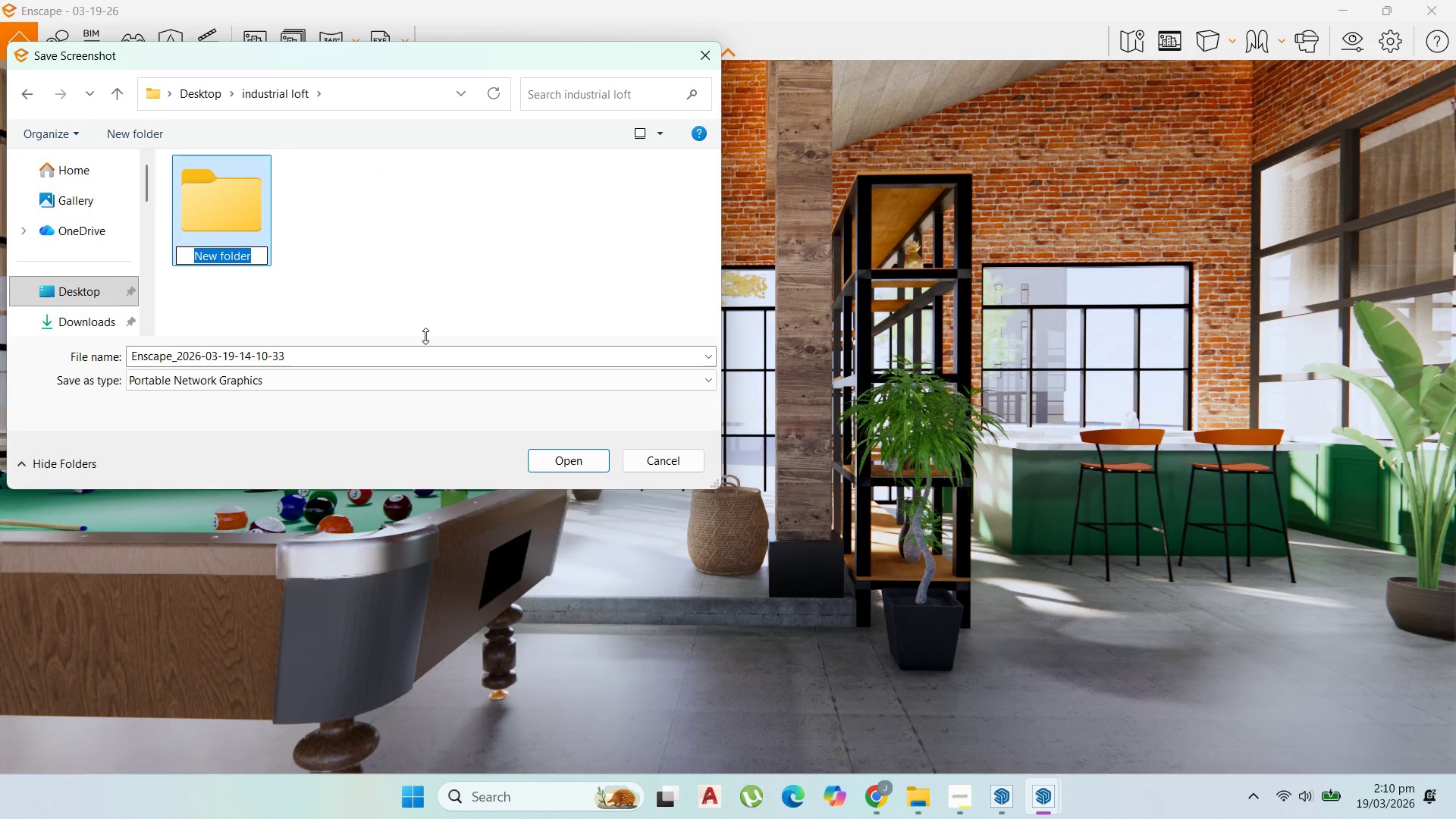 
type(rend)
 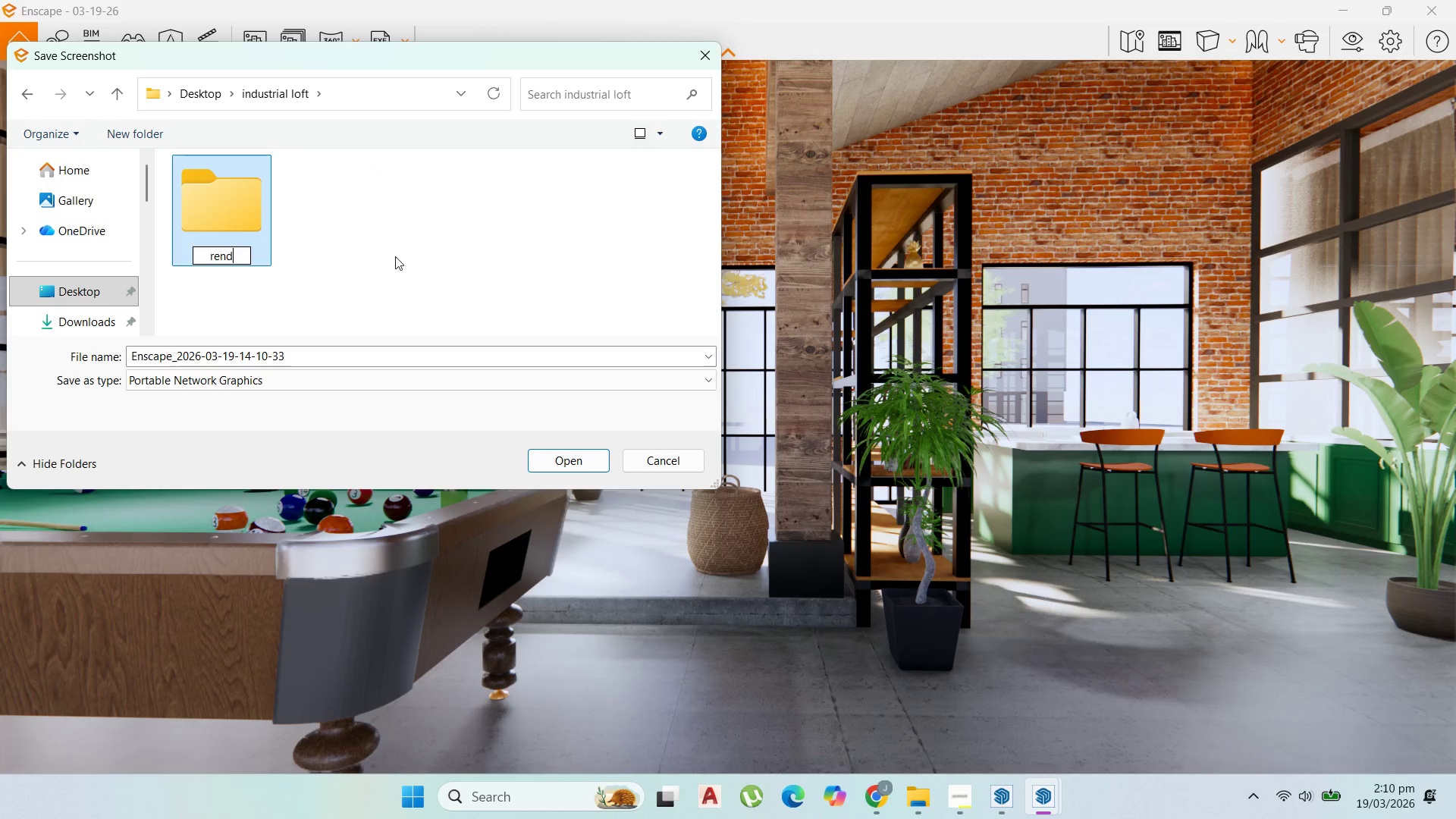 
left_click([395, 256])
 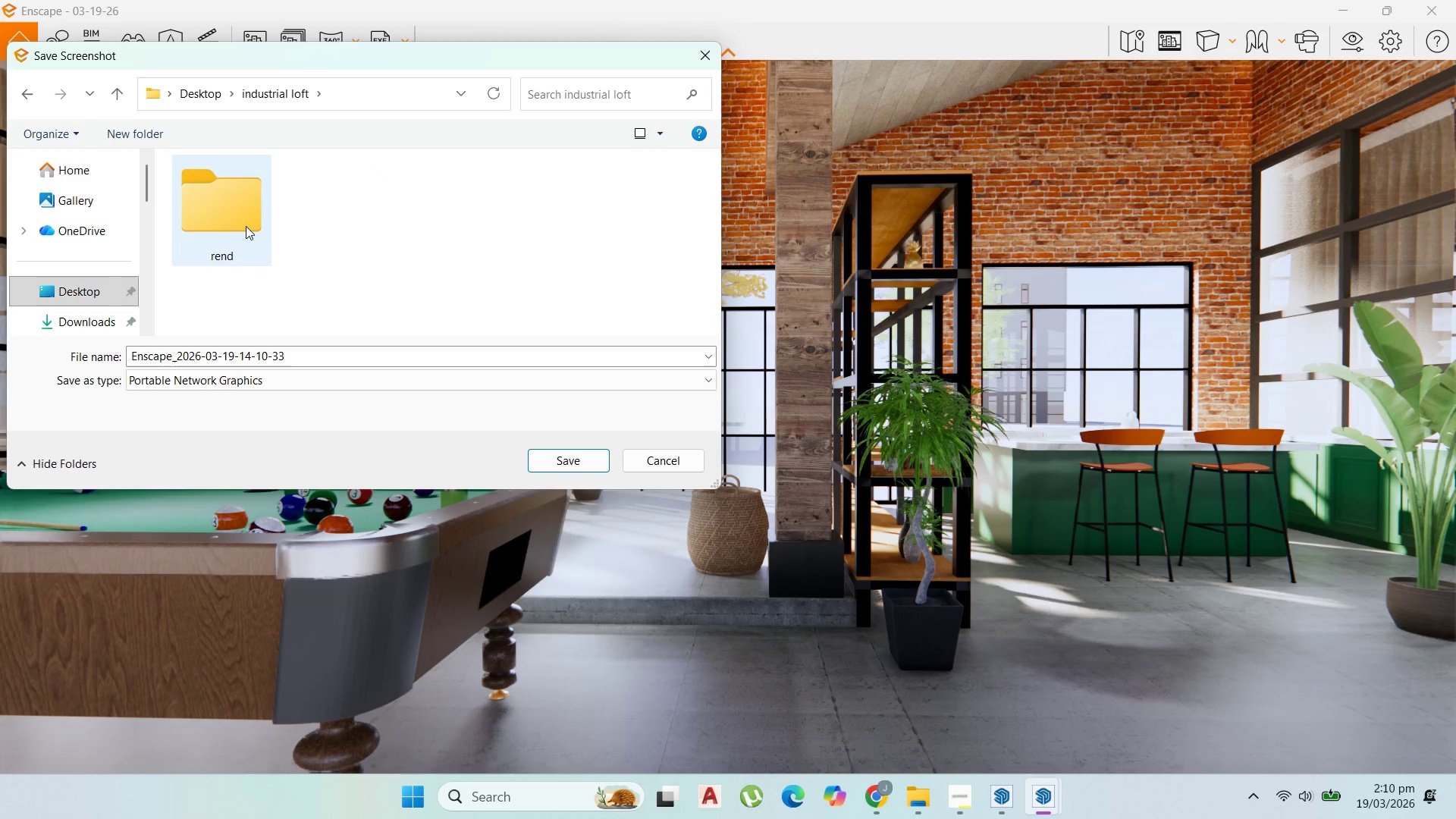 
double_click([246, 223])
 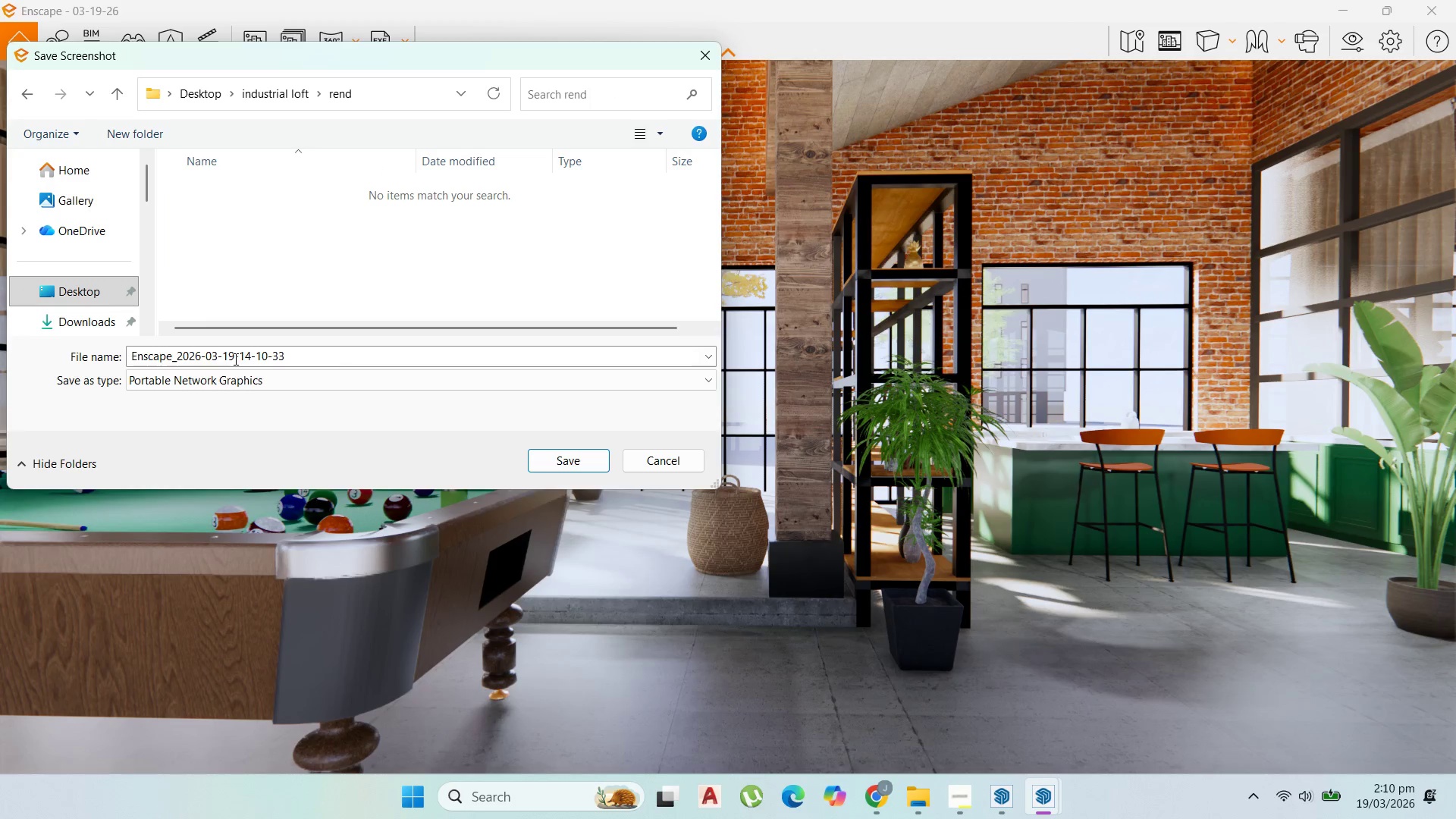 
left_click([234, 357])
 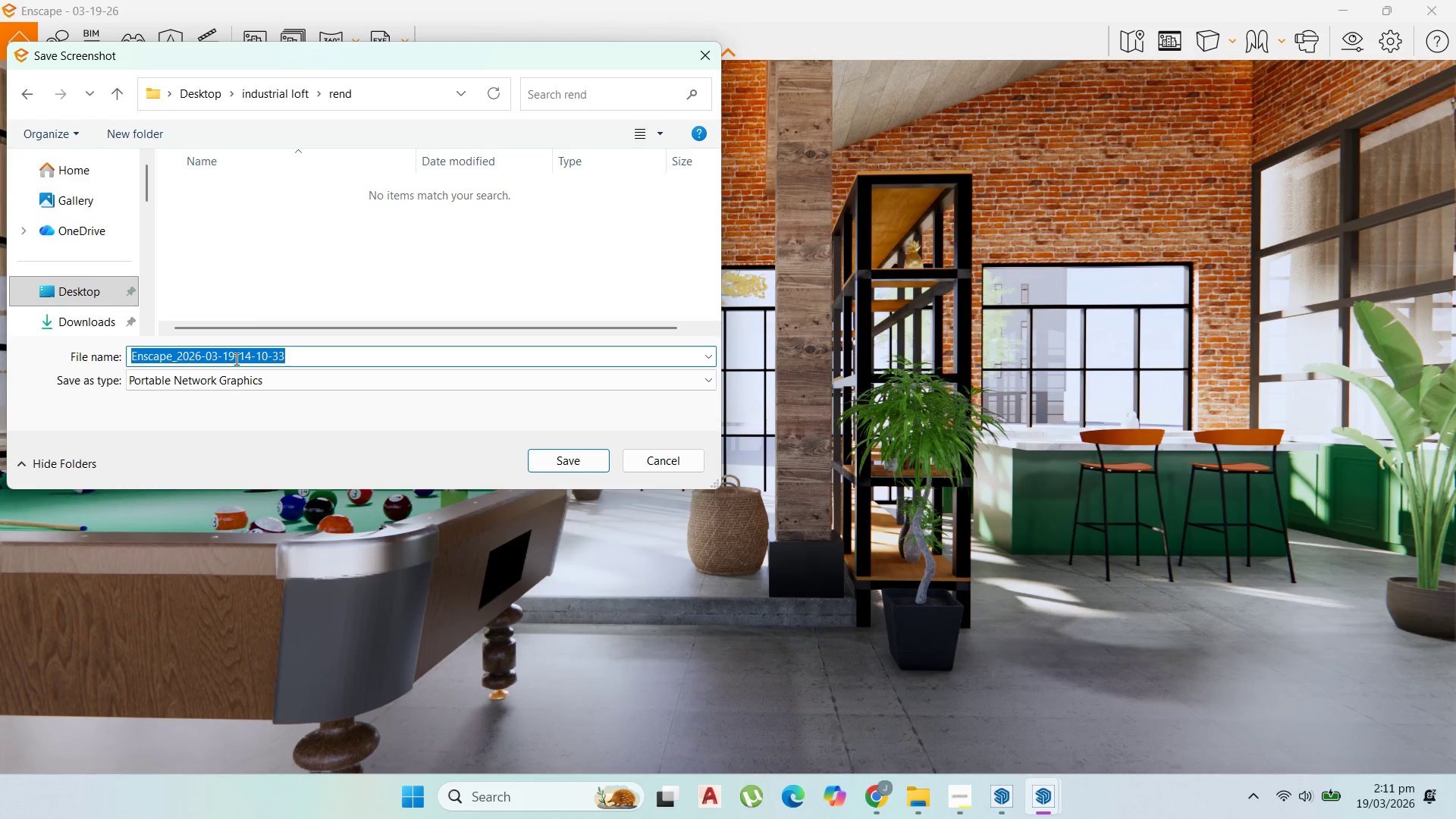 
key(1)
 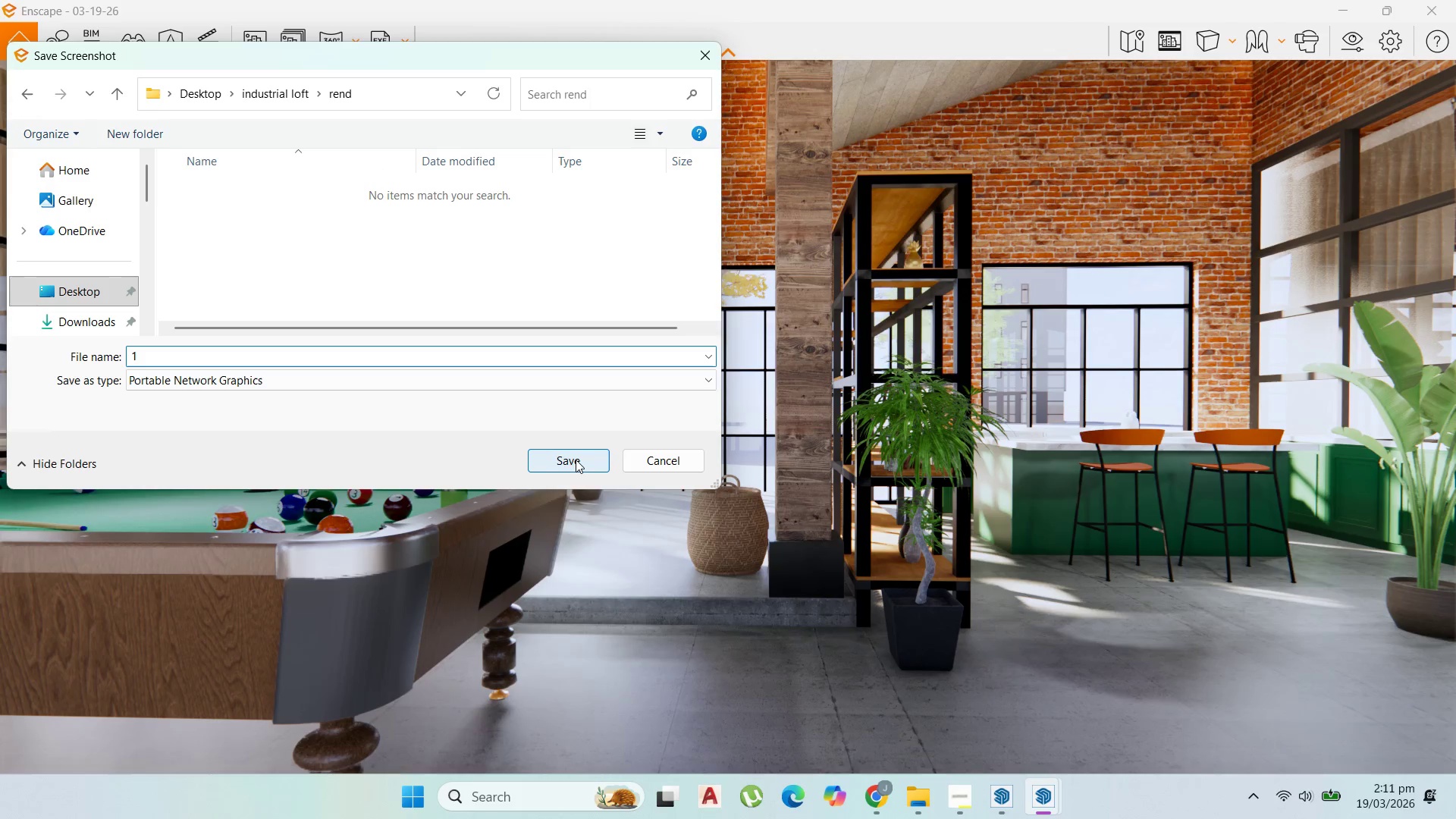 
left_click([576, 460])
 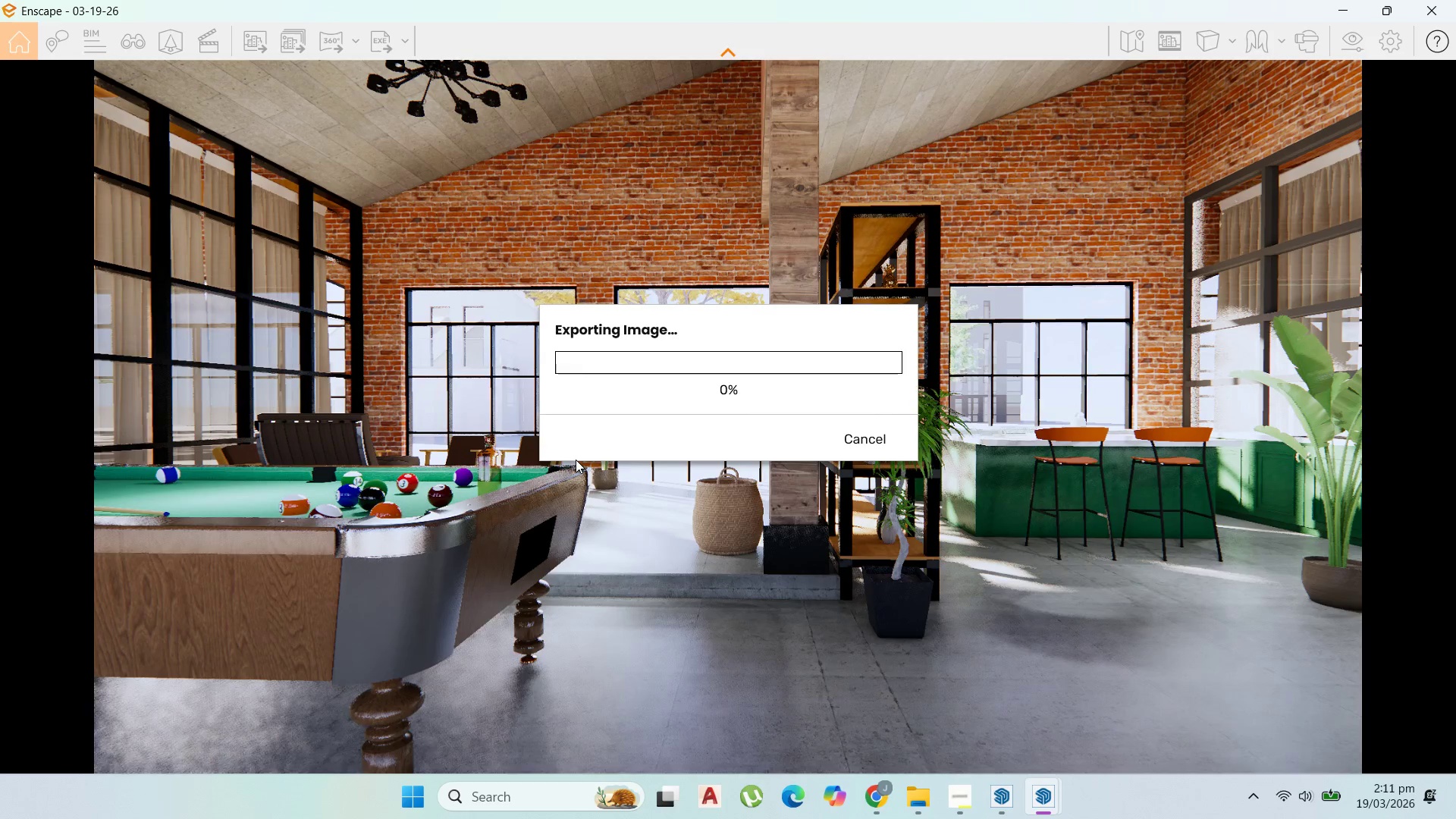 
wait(14.23)
 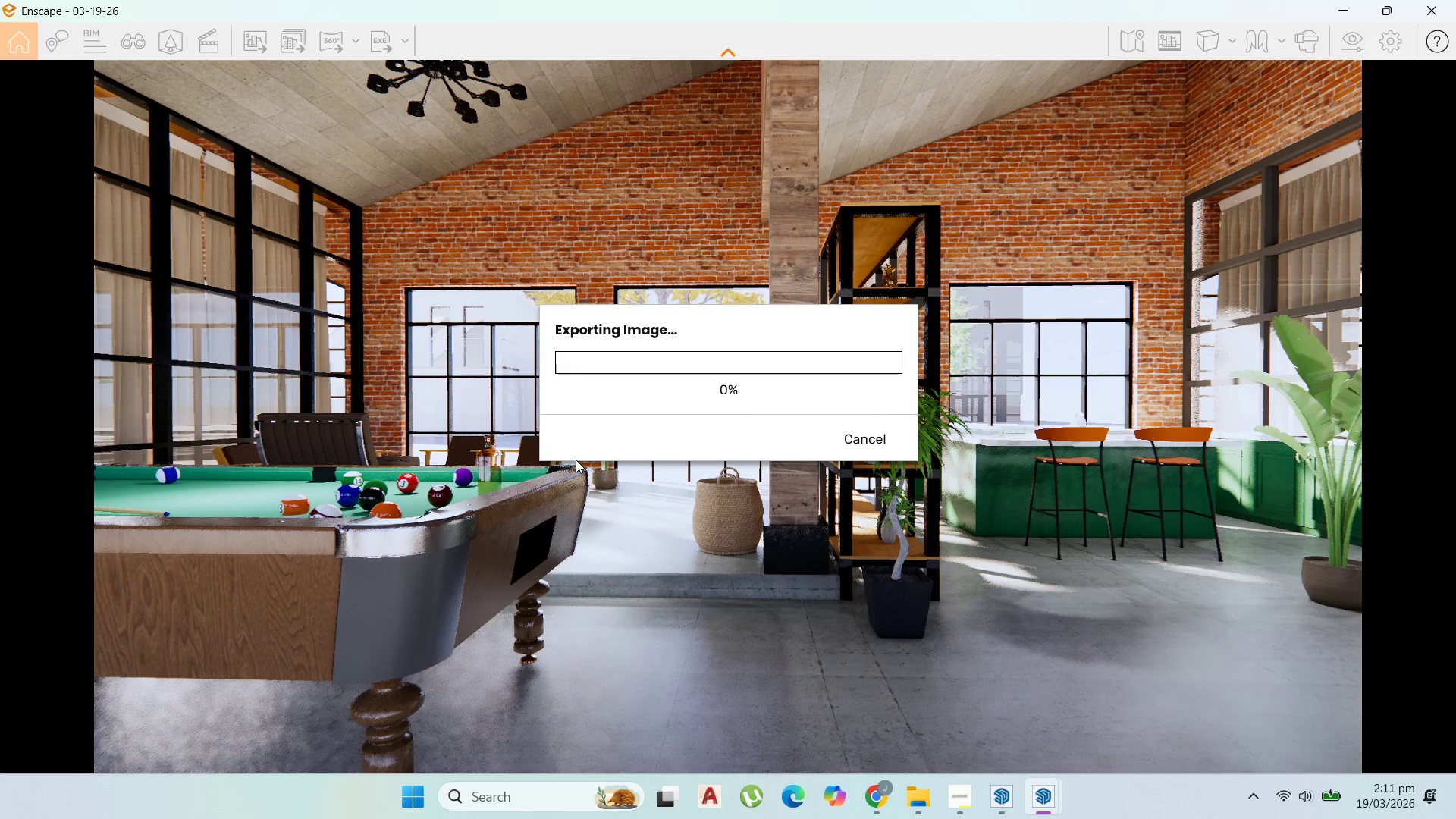 
mouse_move([538, 784])
 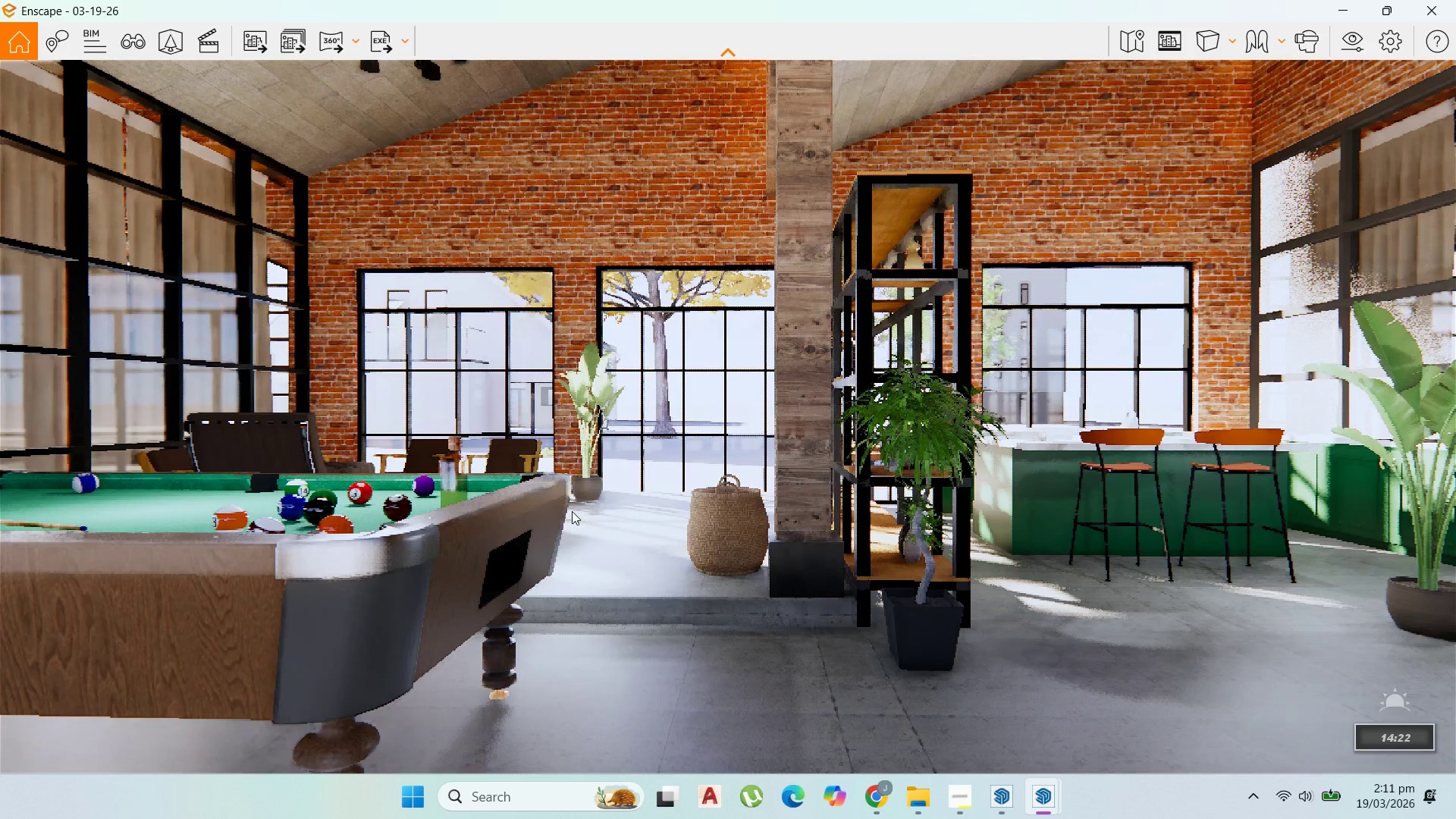 
wait(10.92)
 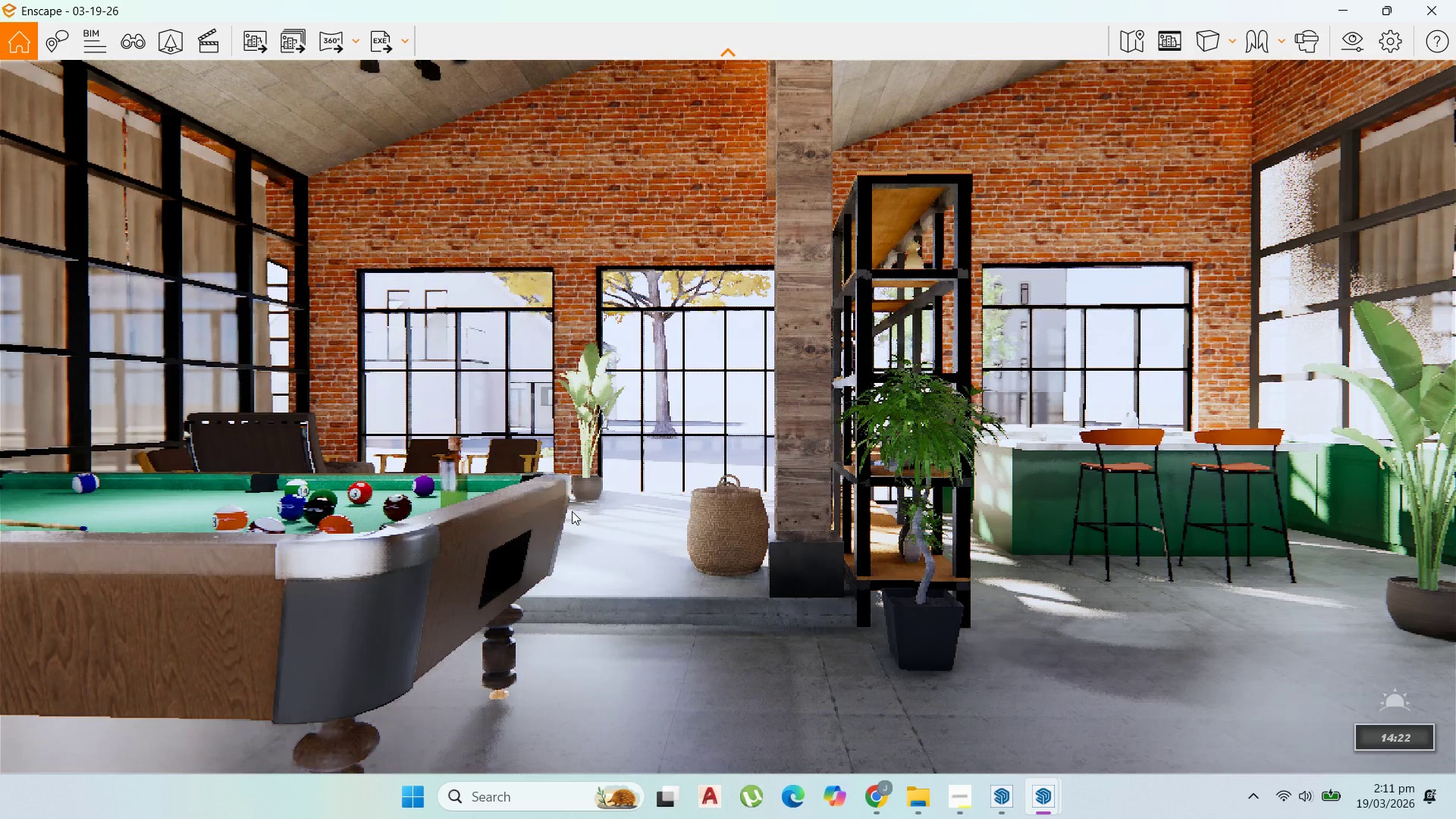 
left_click([1339, 0])
 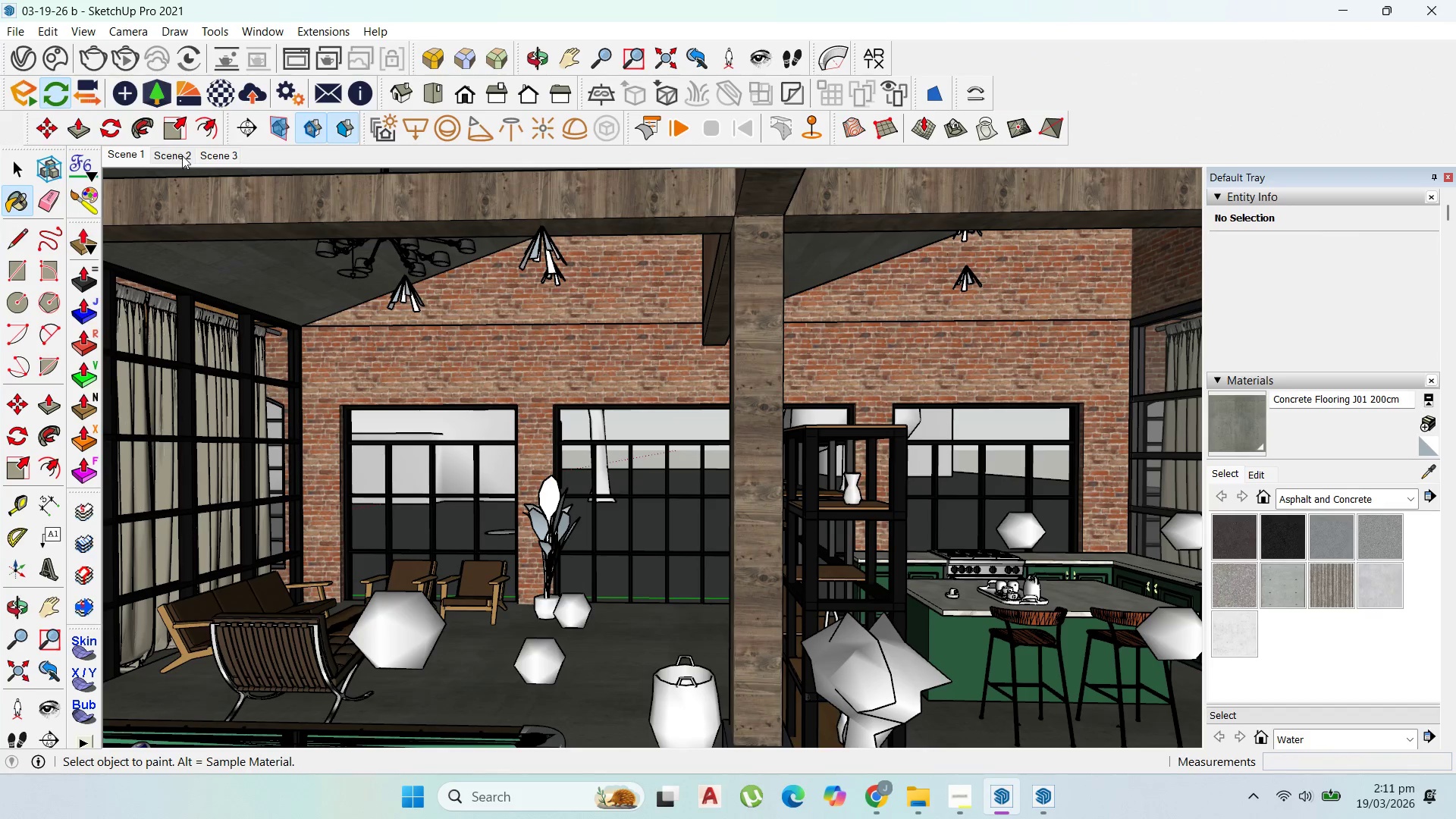 
left_click([209, 156])
 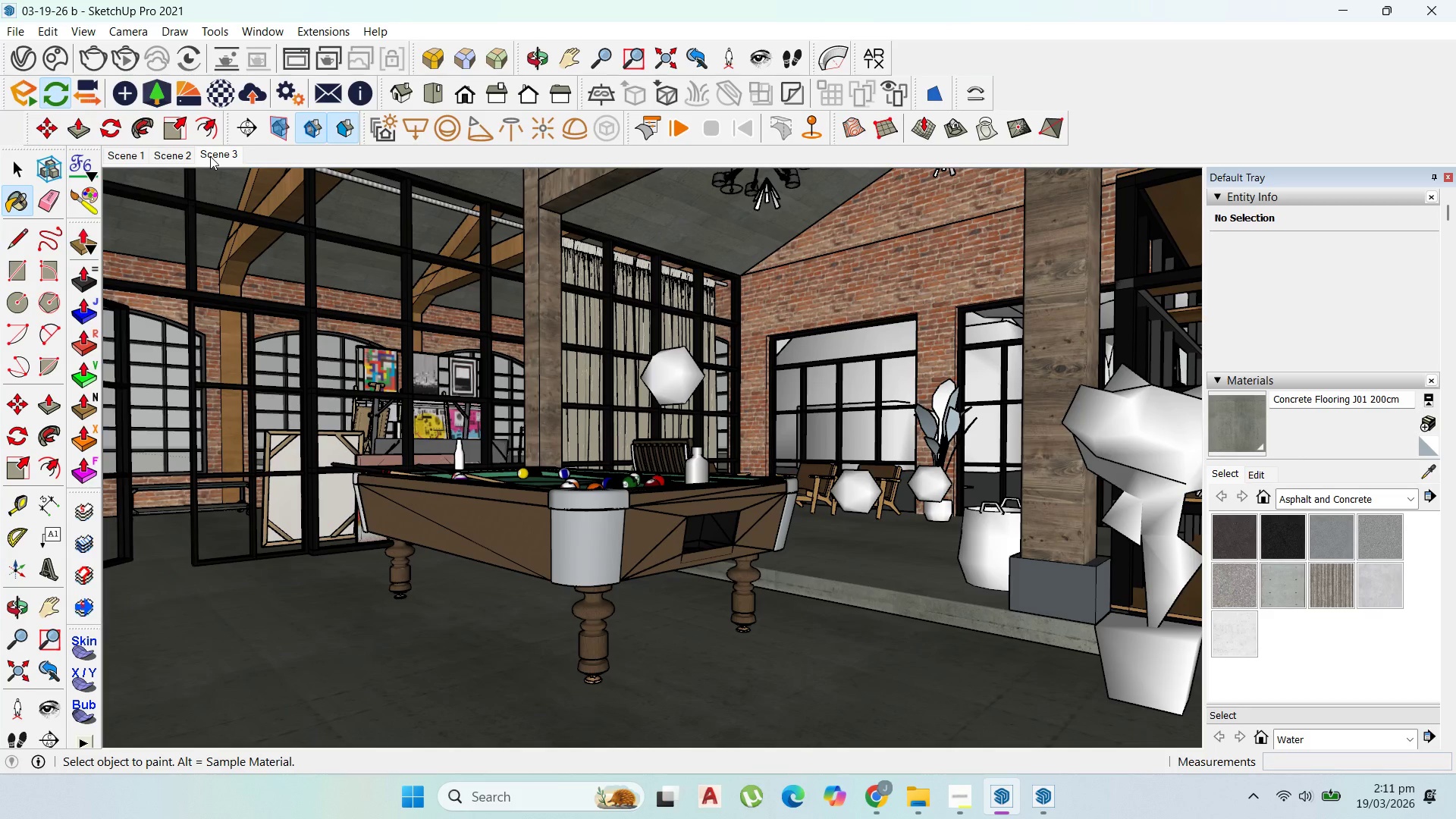 
wait(6.17)
 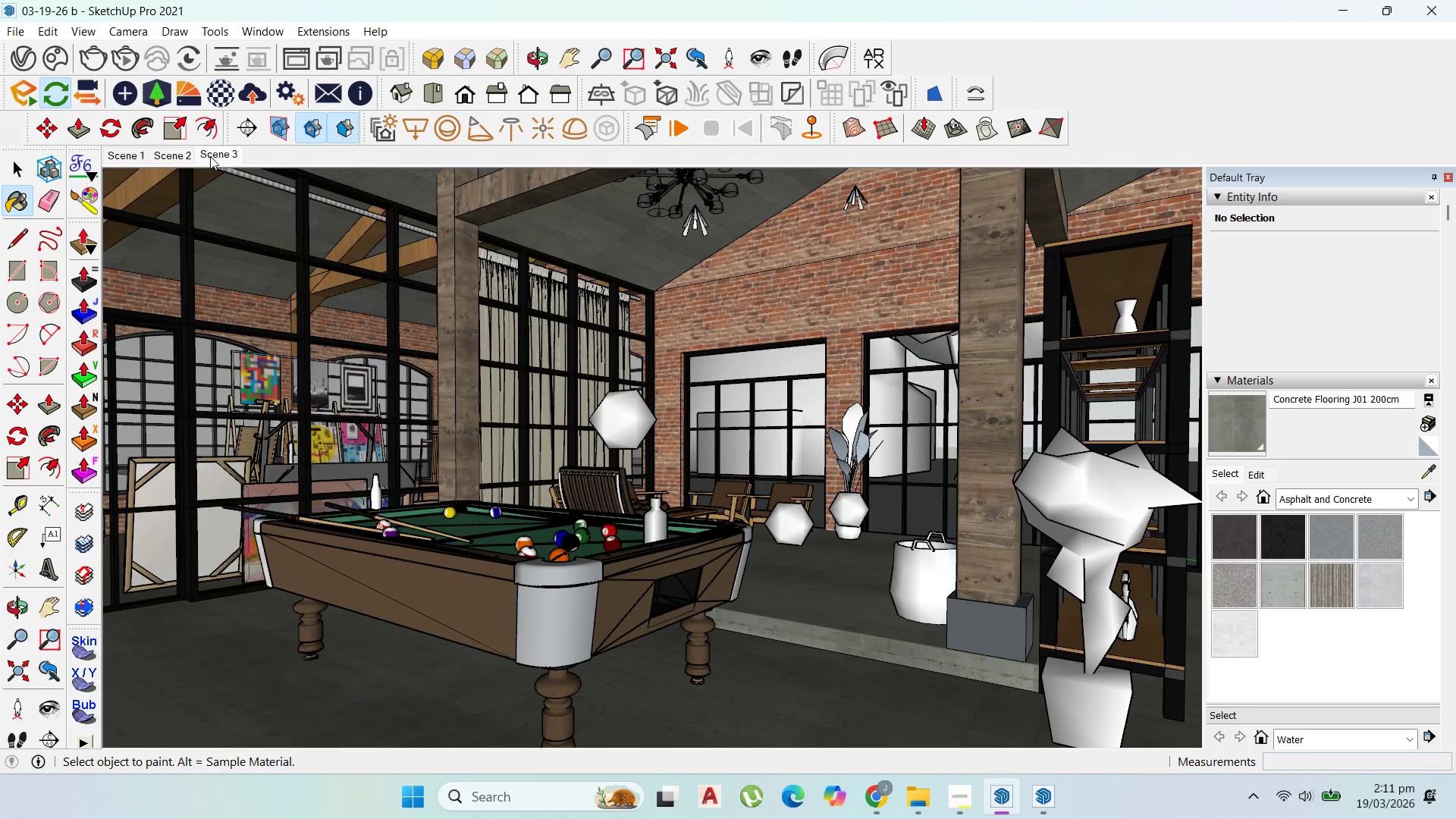 
scroll: coordinate [611, 395], scroll_direction: down, amount: 2.0
 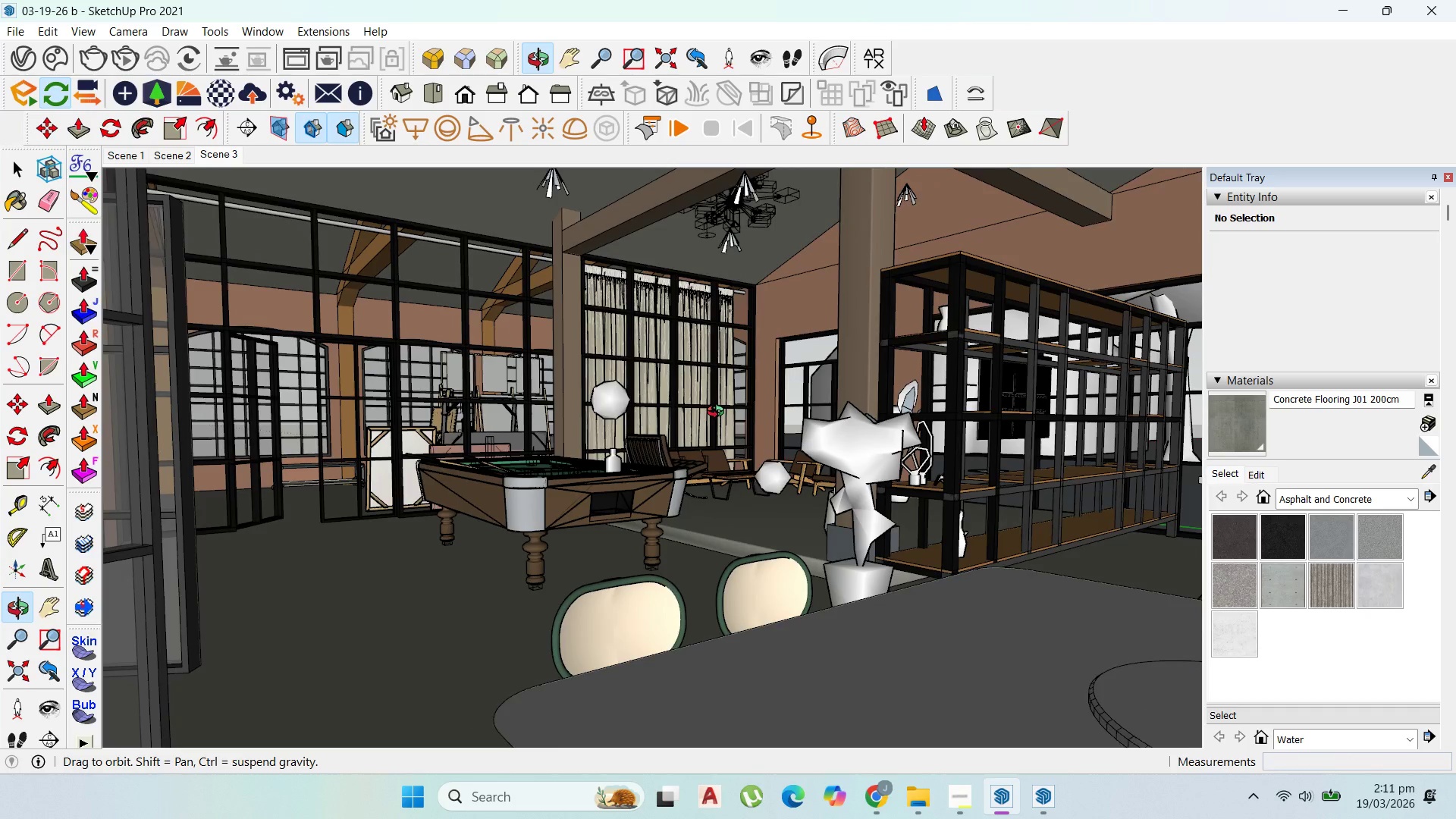 
scroll: coordinate [773, 530], scroll_direction: up, amount: 4.0
 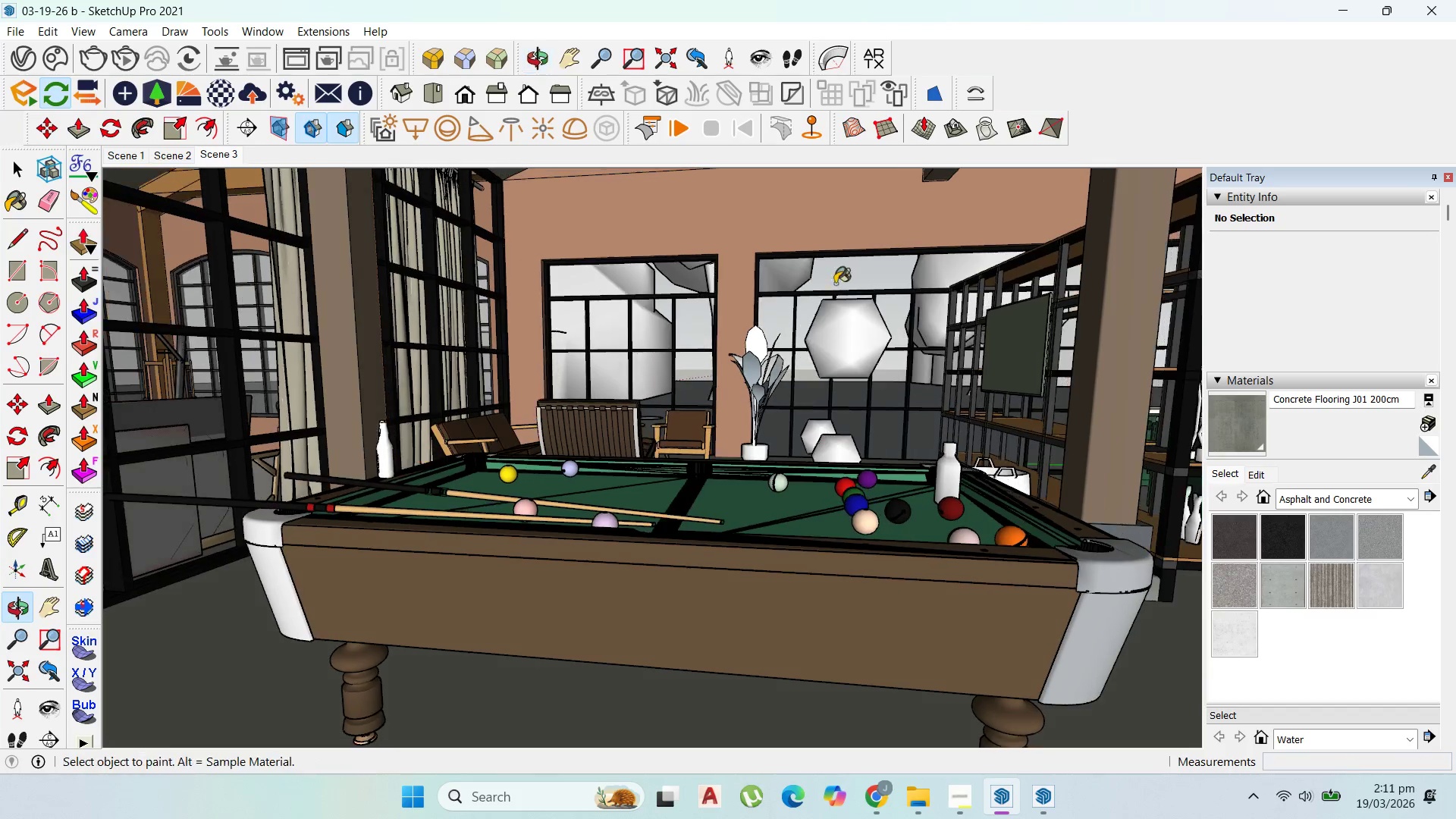 
left_click([563, 59])
 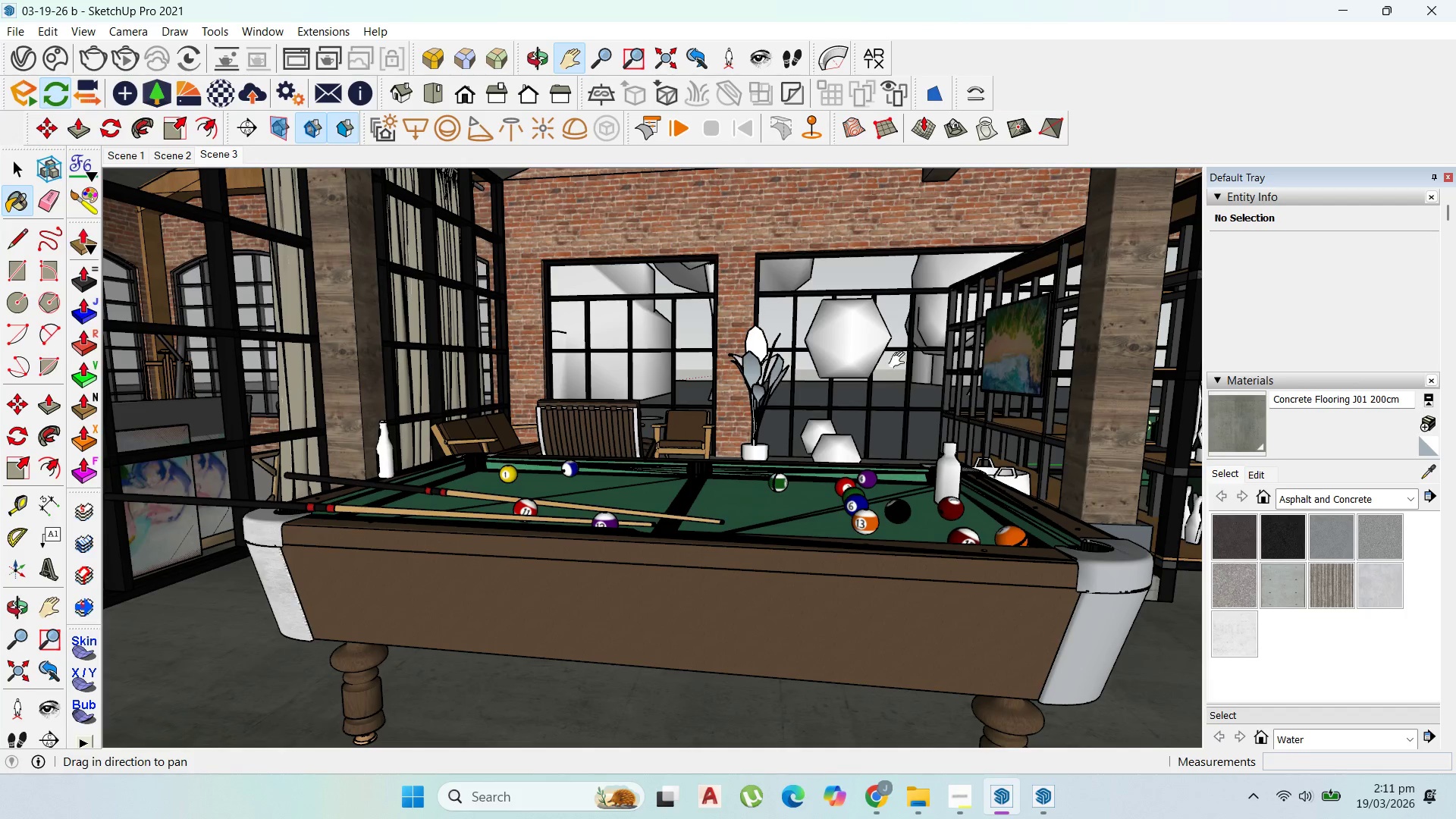 
left_click_drag(start_coordinate=[910, 358], to_coordinate=[432, 371])
 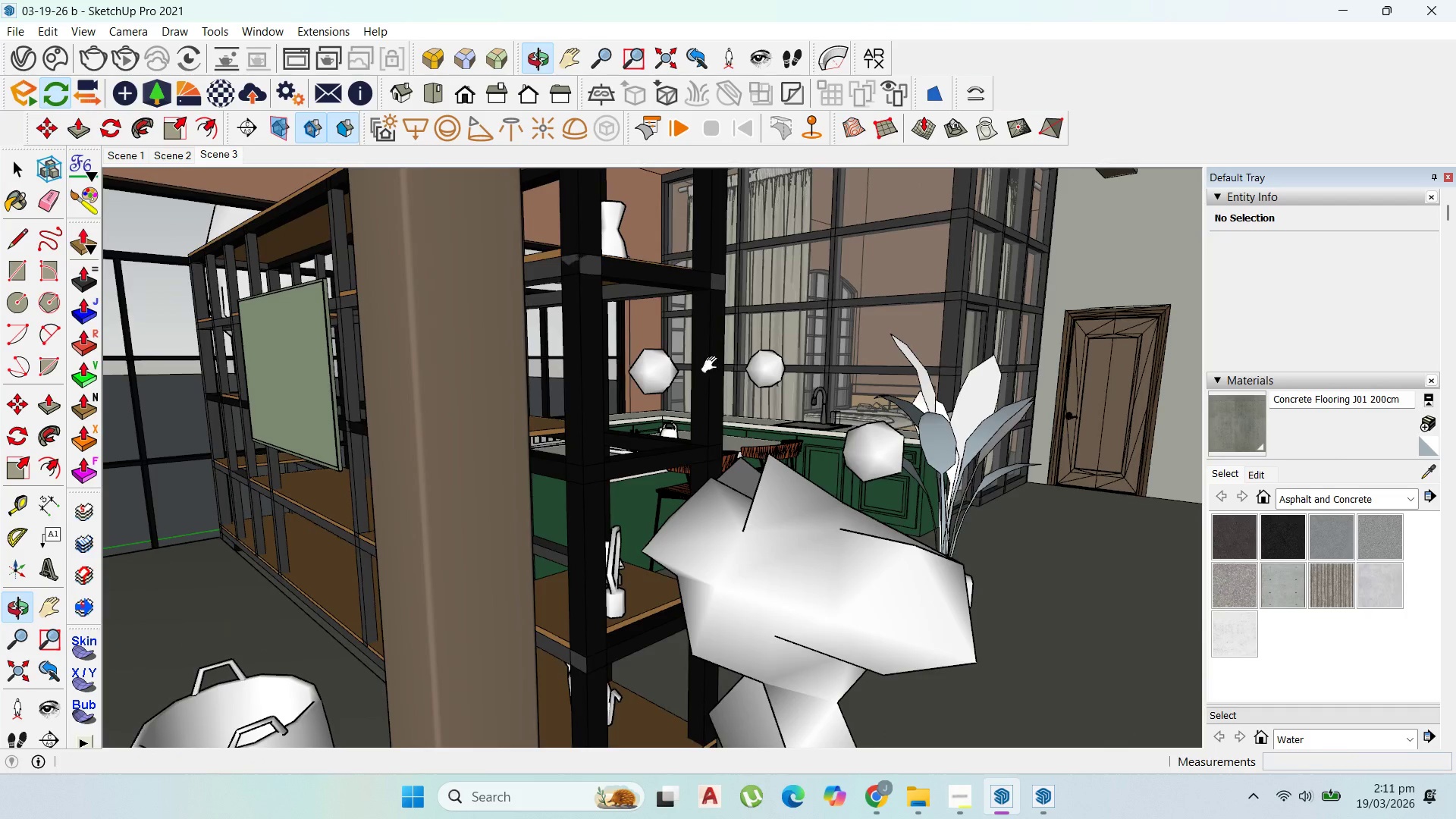 
scroll: coordinate [792, 390], scroll_direction: down, amount: 2.0
 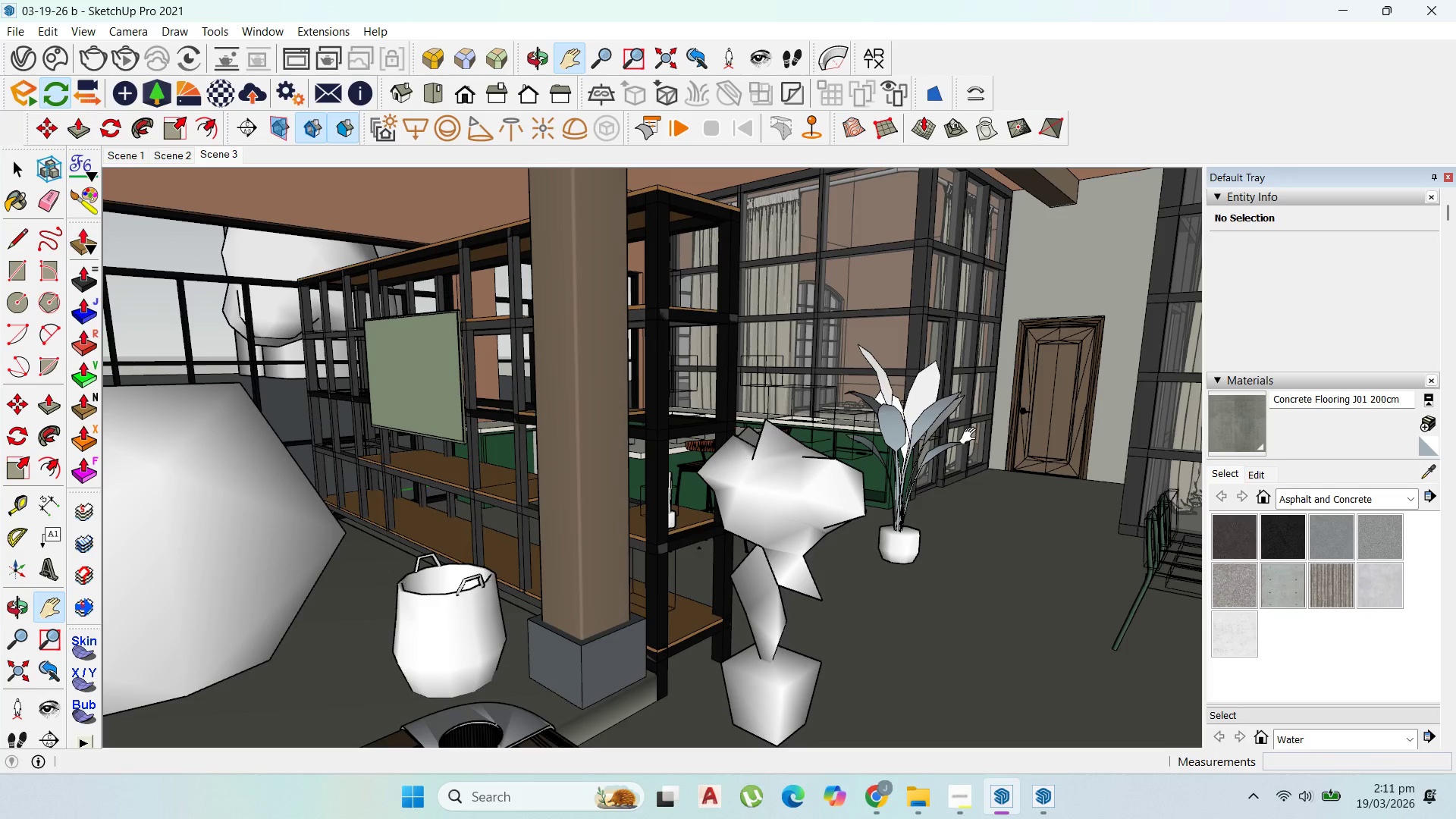 
left_click_drag(start_coordinate=[970, 436], to_coordinate=[841, 416])
 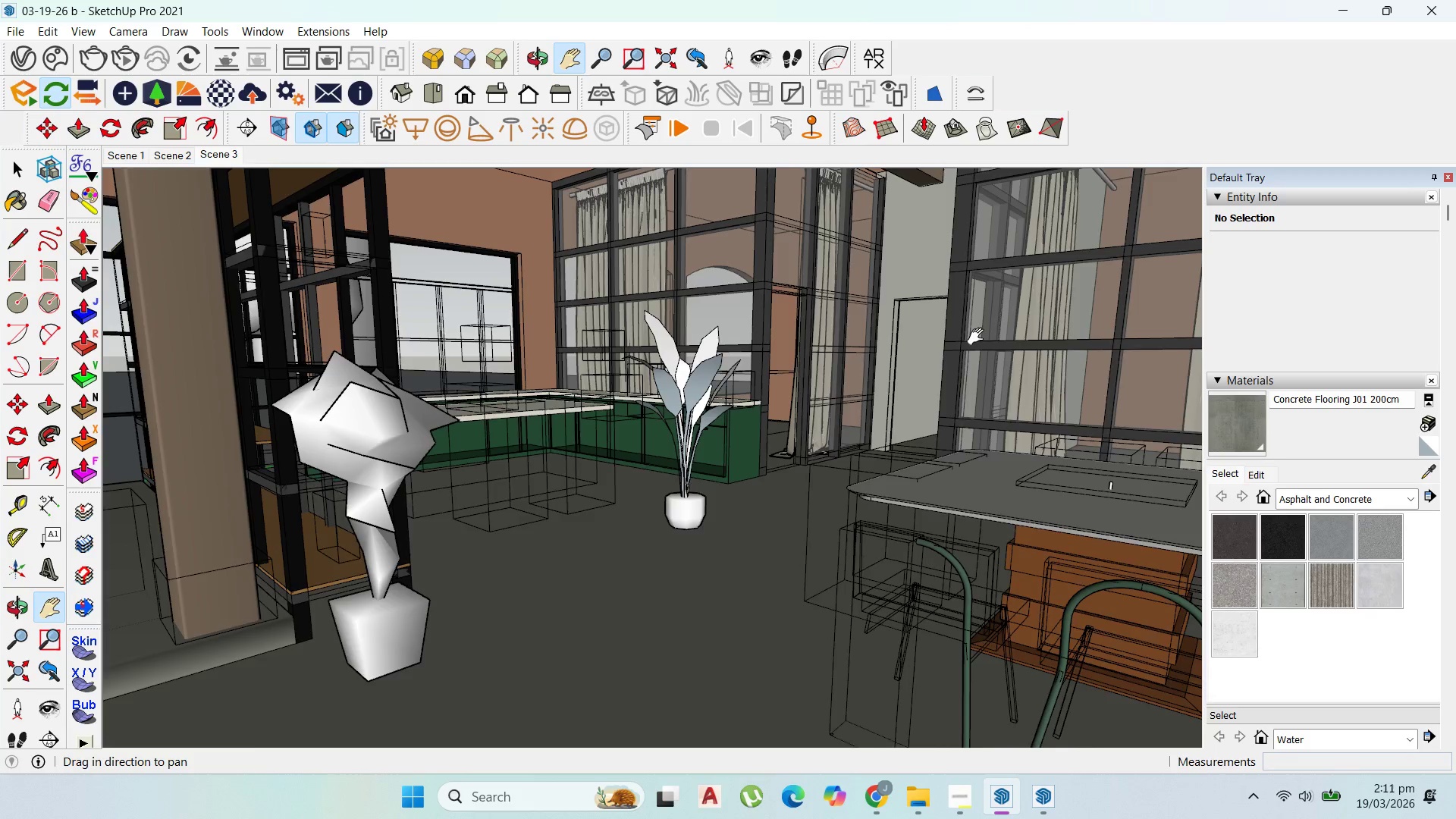 
scroll: coordinate [979, 337], scroll_direction: up, amount: 1.0
 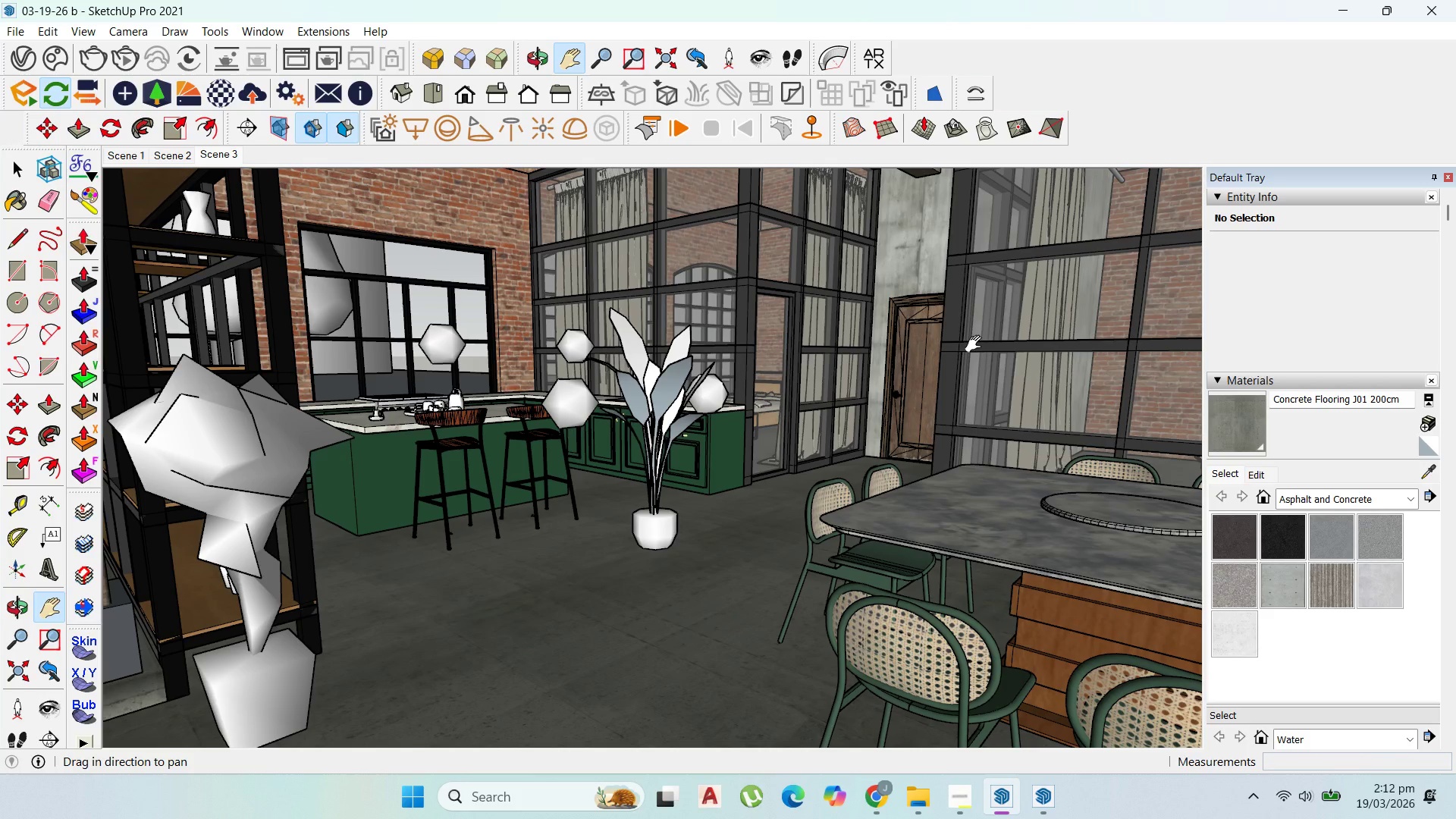 
scroll: coordinate [977, 343], scroll_direction: down, amount: 1.0
 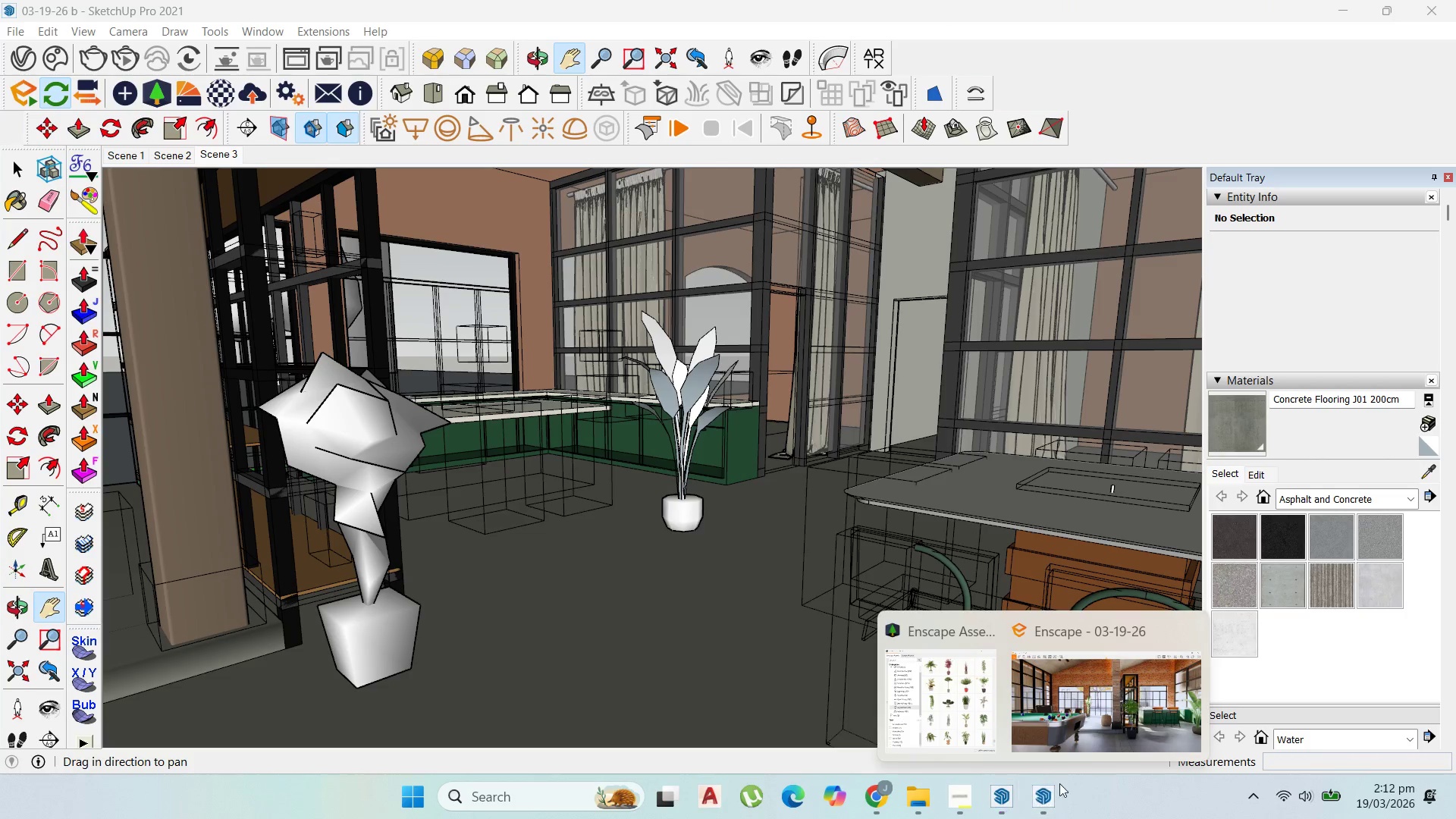 
double_click([1111, 721])
 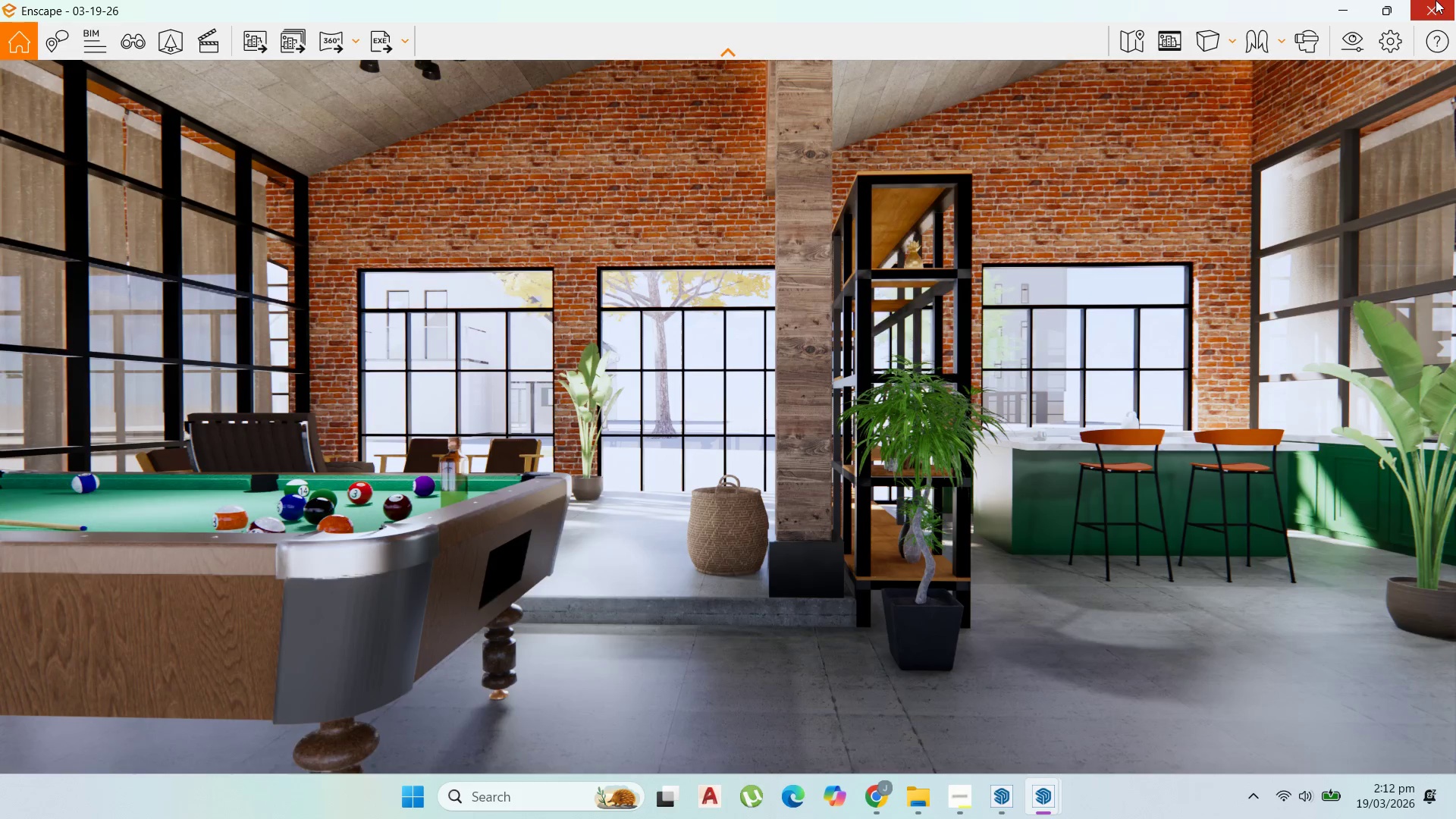 
left_click([1436, 0])
 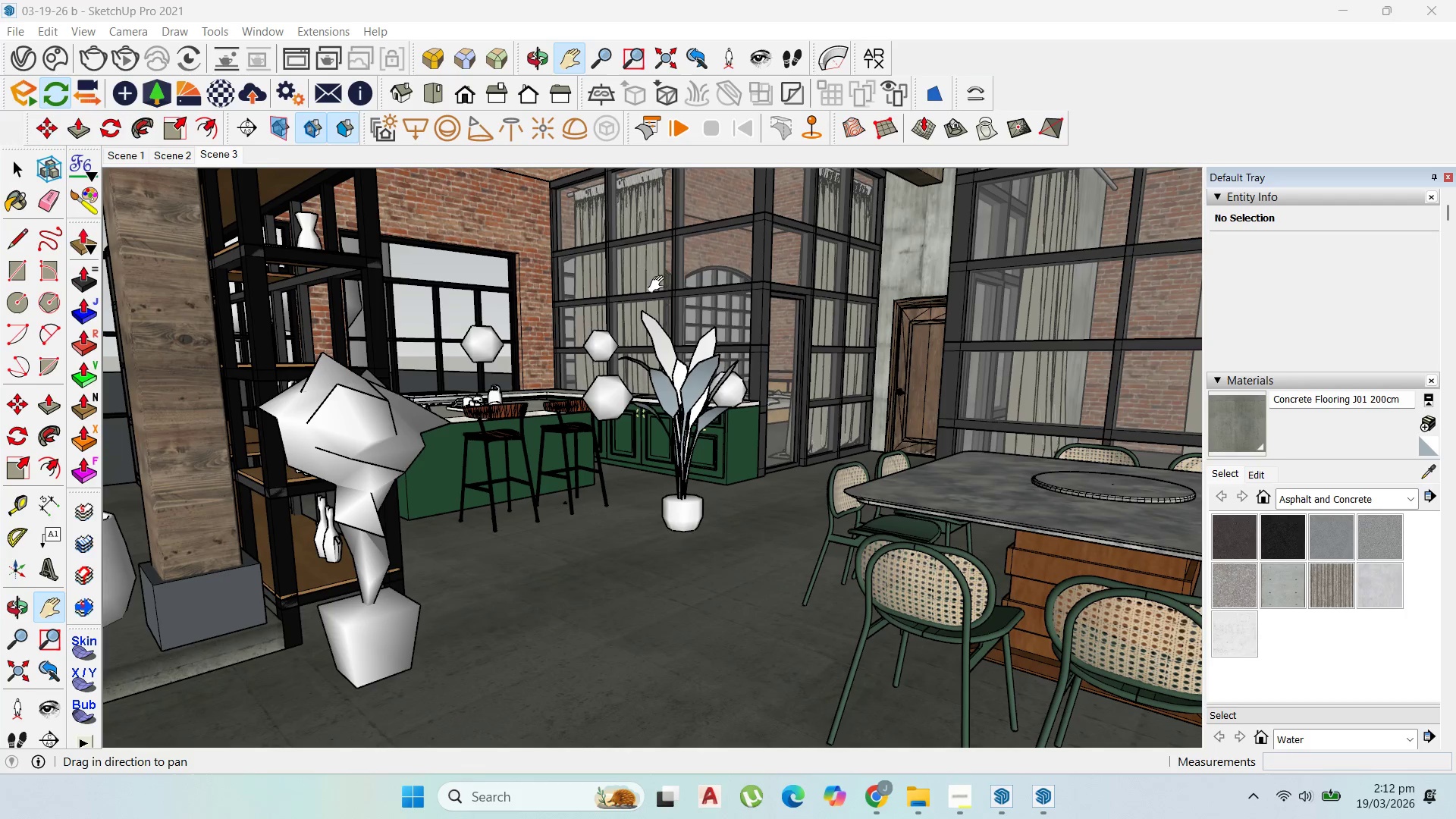 
scroll: coordinate [873, 378], scroll_direction: down, amount: 2.0
 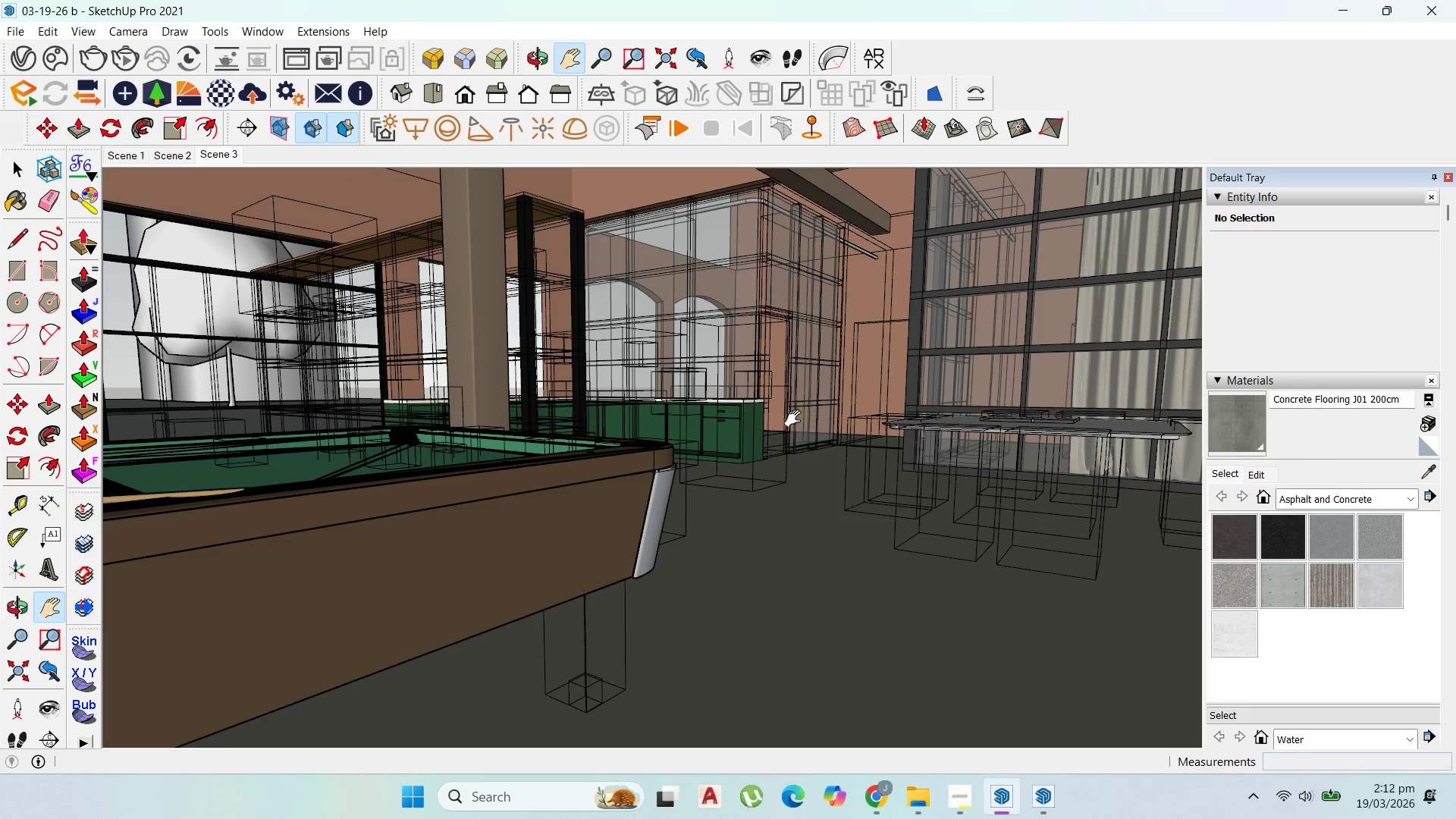 
scroll: coordinate [604, 413], scroll_direction: up, amount: 3.0
 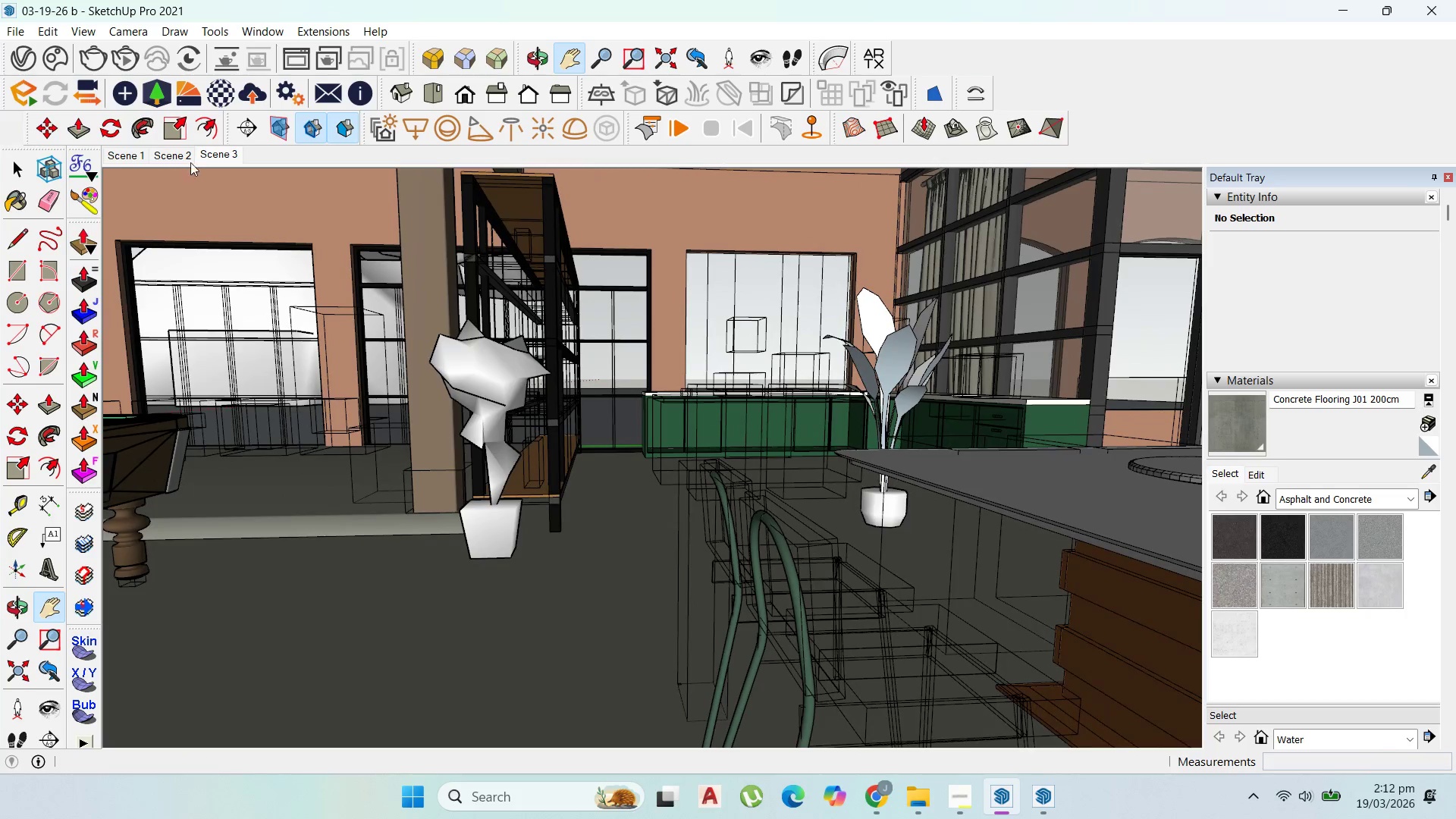 
left_click([224, 152])
 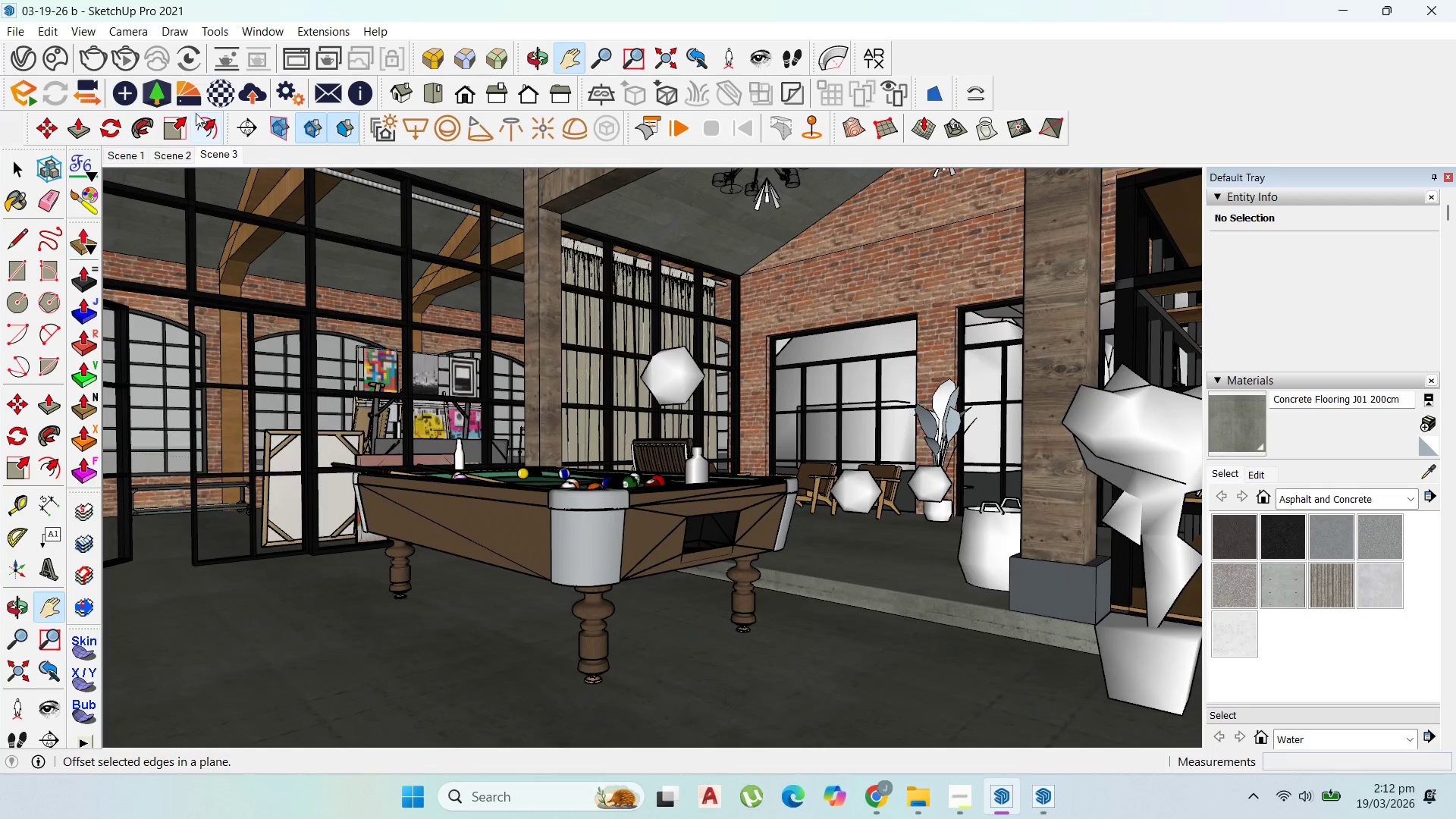 
left_click_drag(start_coordinate=[648, 521], to_coordinate=[378, 474])
 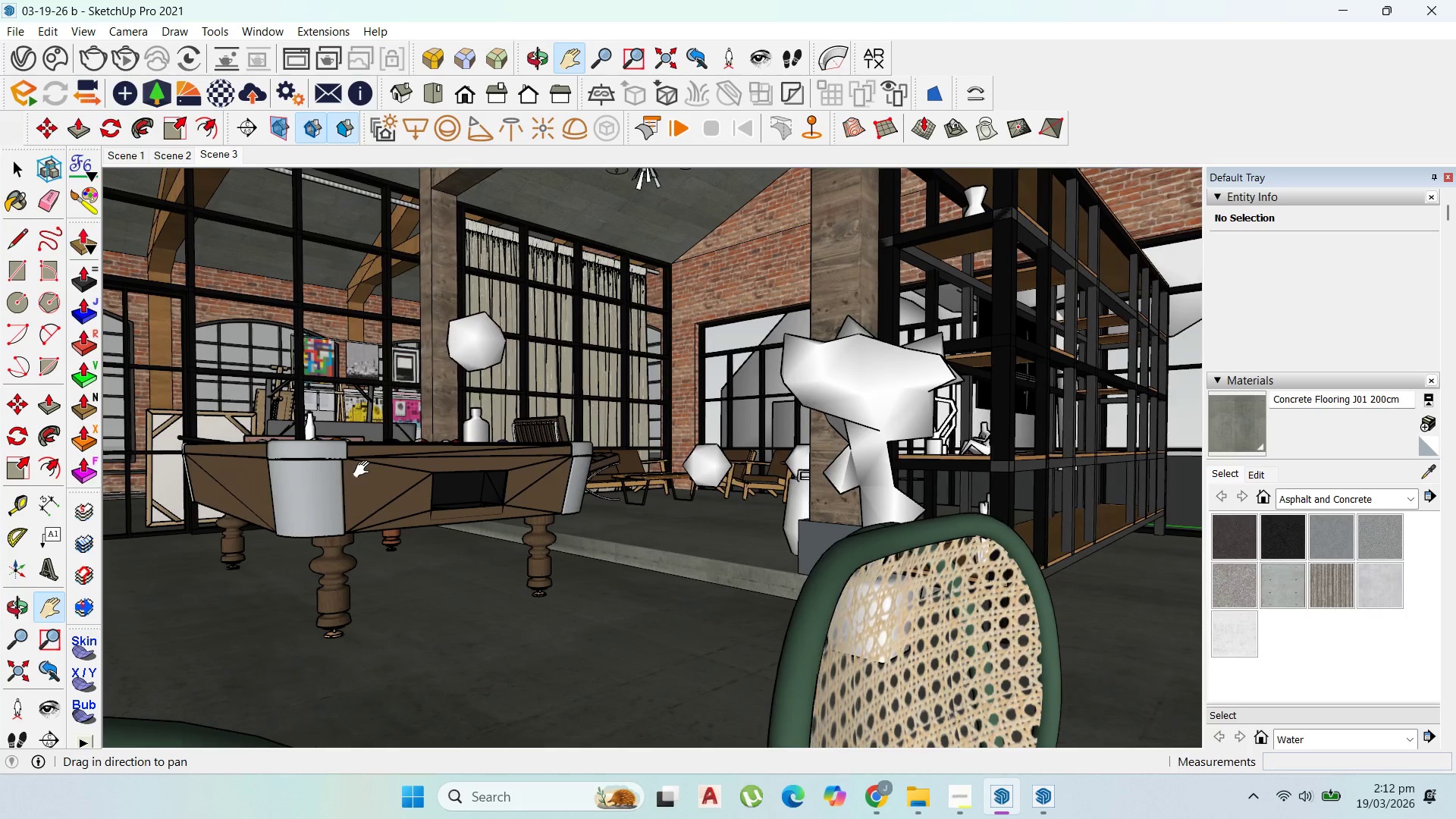 
scroll: coordinate [612, 519], scroll_direction: down, amount: 4.0
 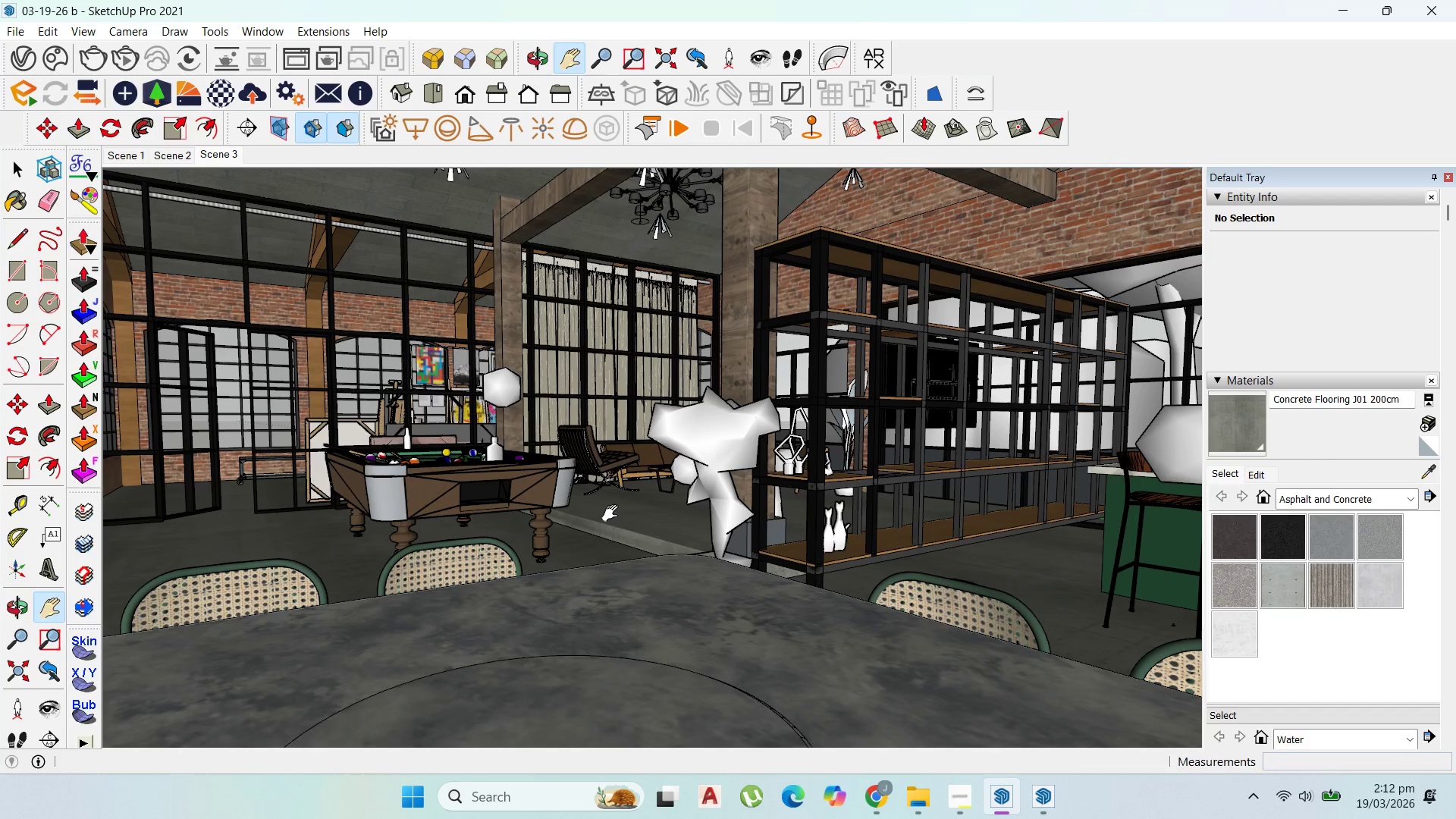 
left_click_drag(start_coordinate=[615, 515], to_coordinate=[628, 525])
 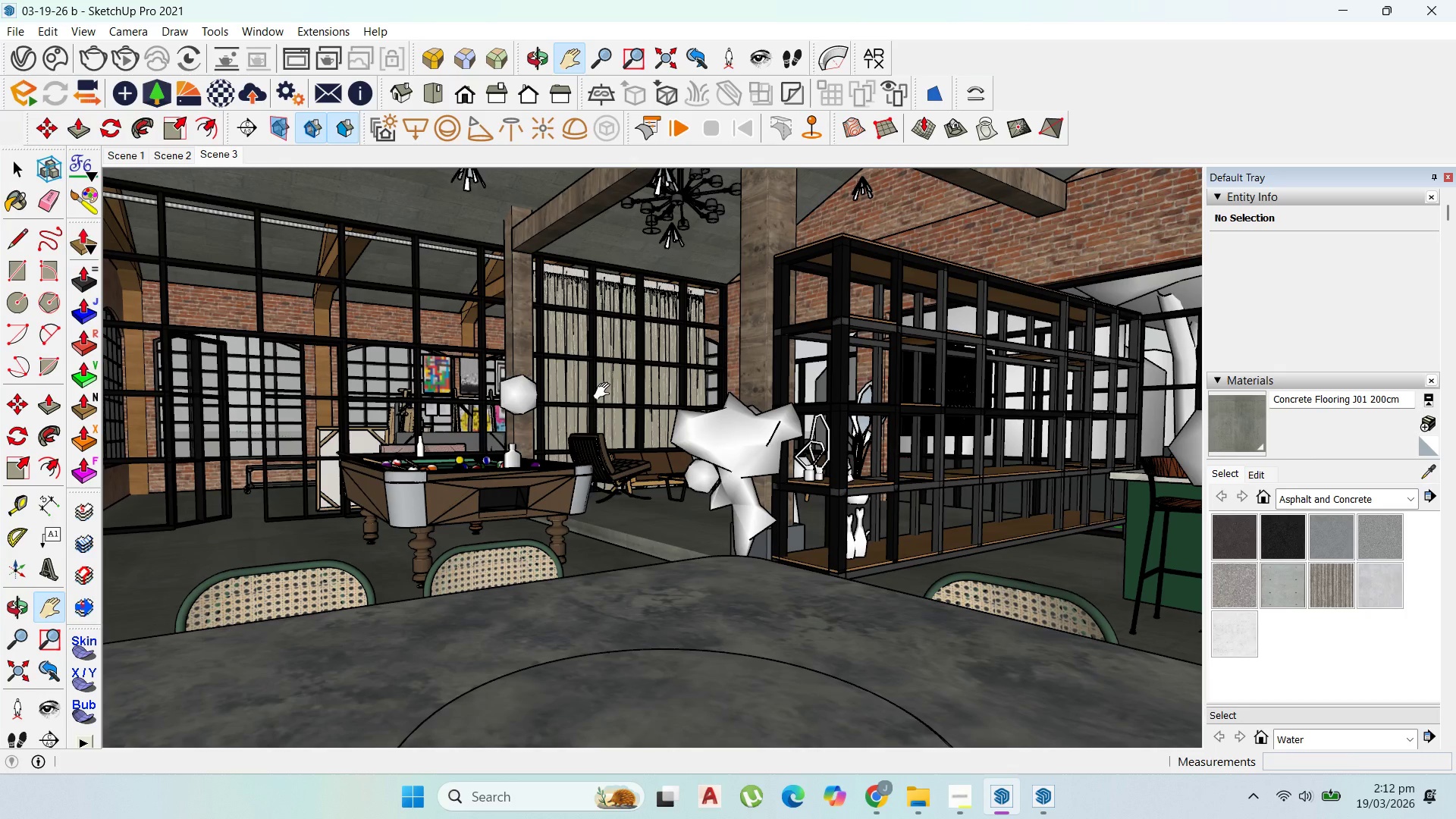 
wait(5.55)
 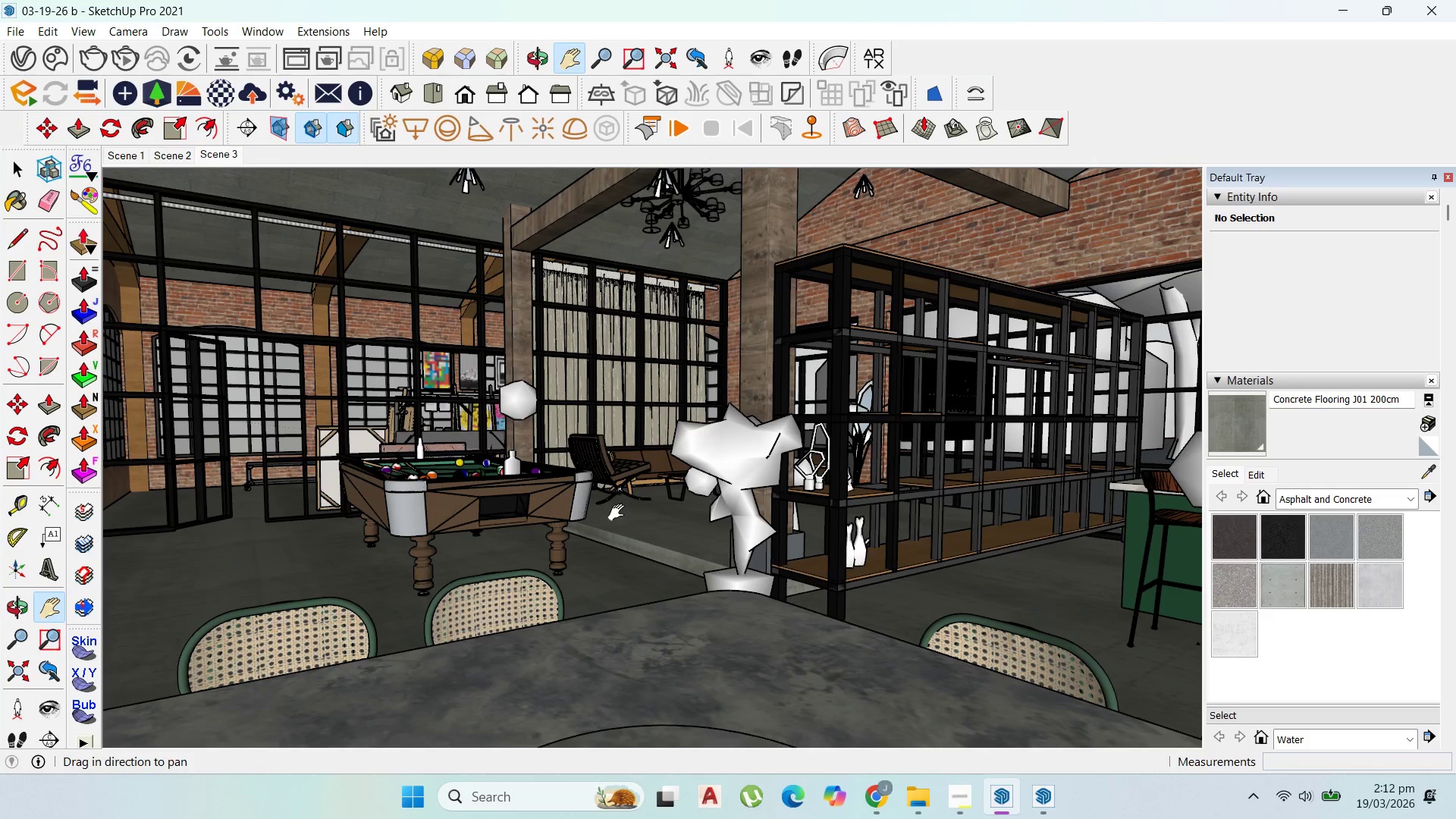 
scroll: coordinate [673, 494], scroll_direction: down, amount: 1.0
 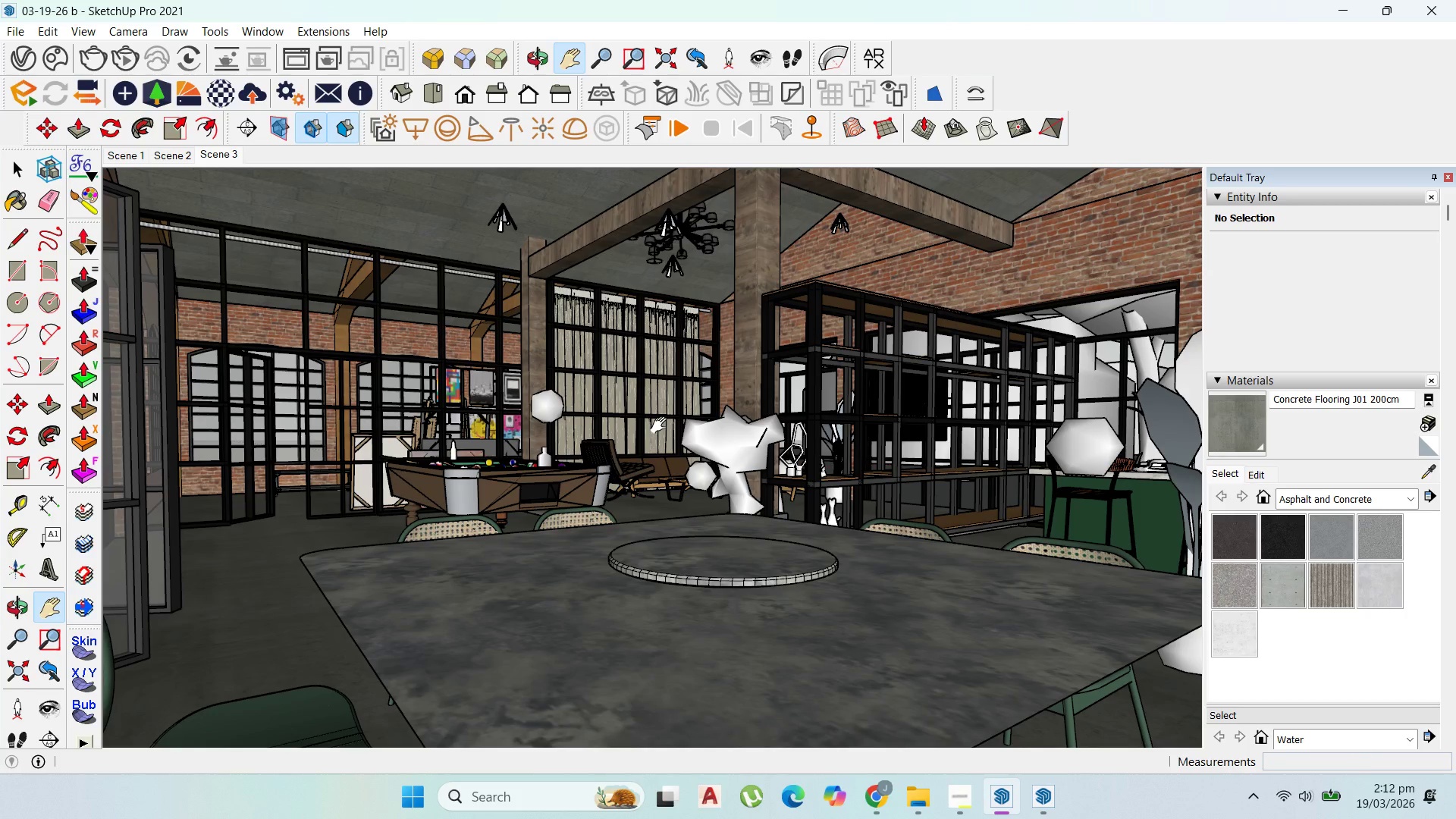 
wait(6.77)
 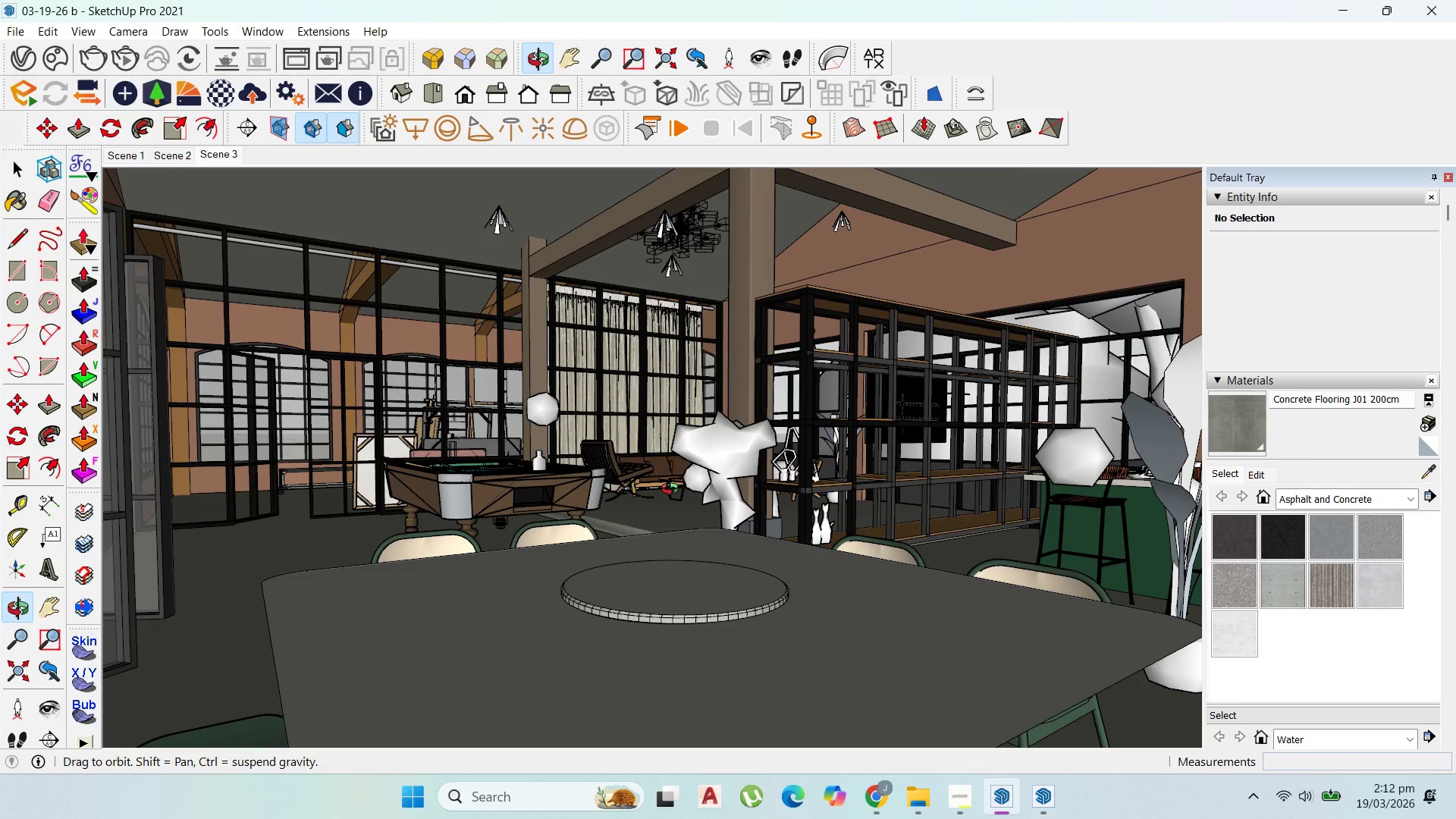 
right_click([223, 158])
 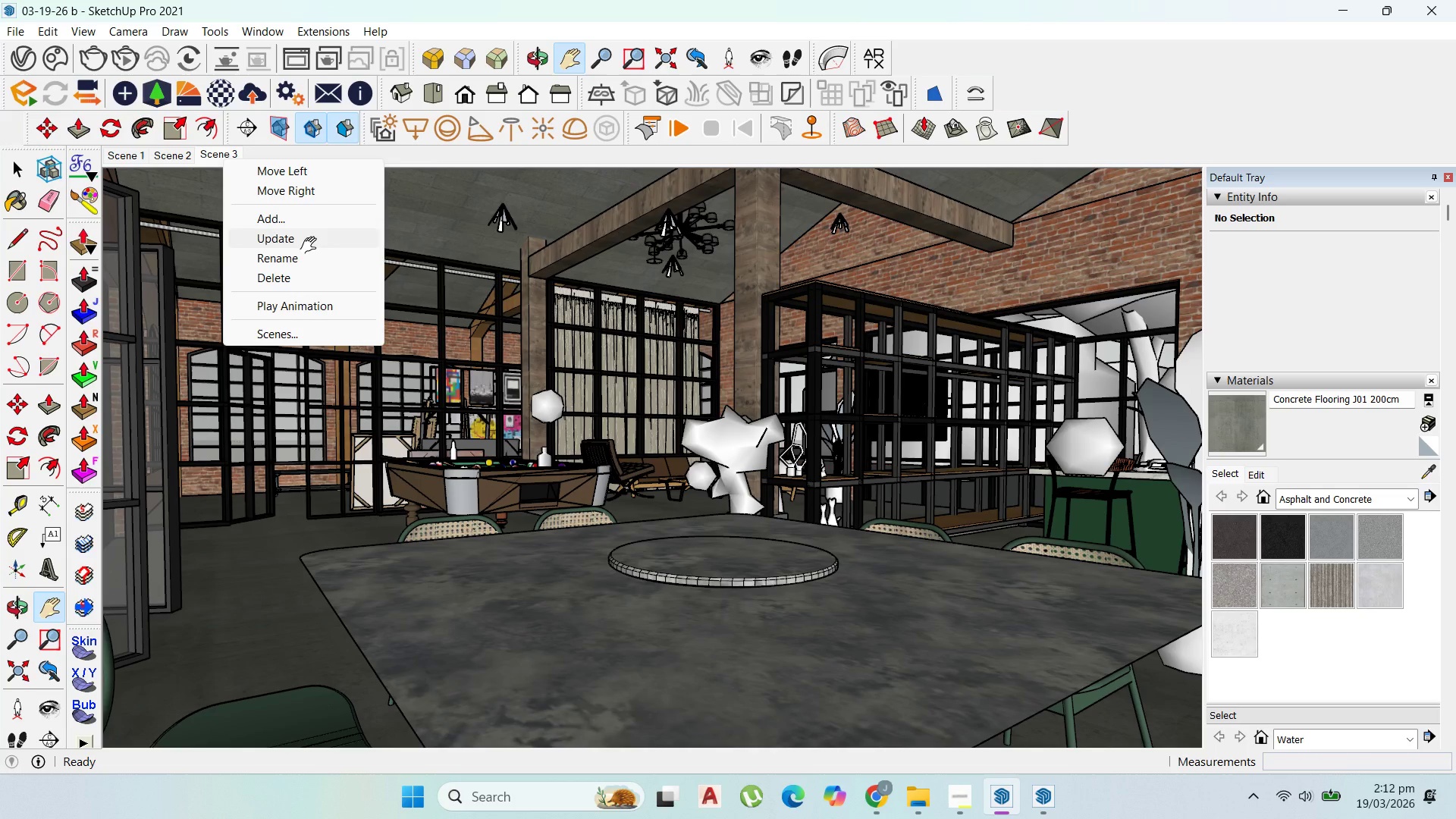 
left_click([312, 246])
 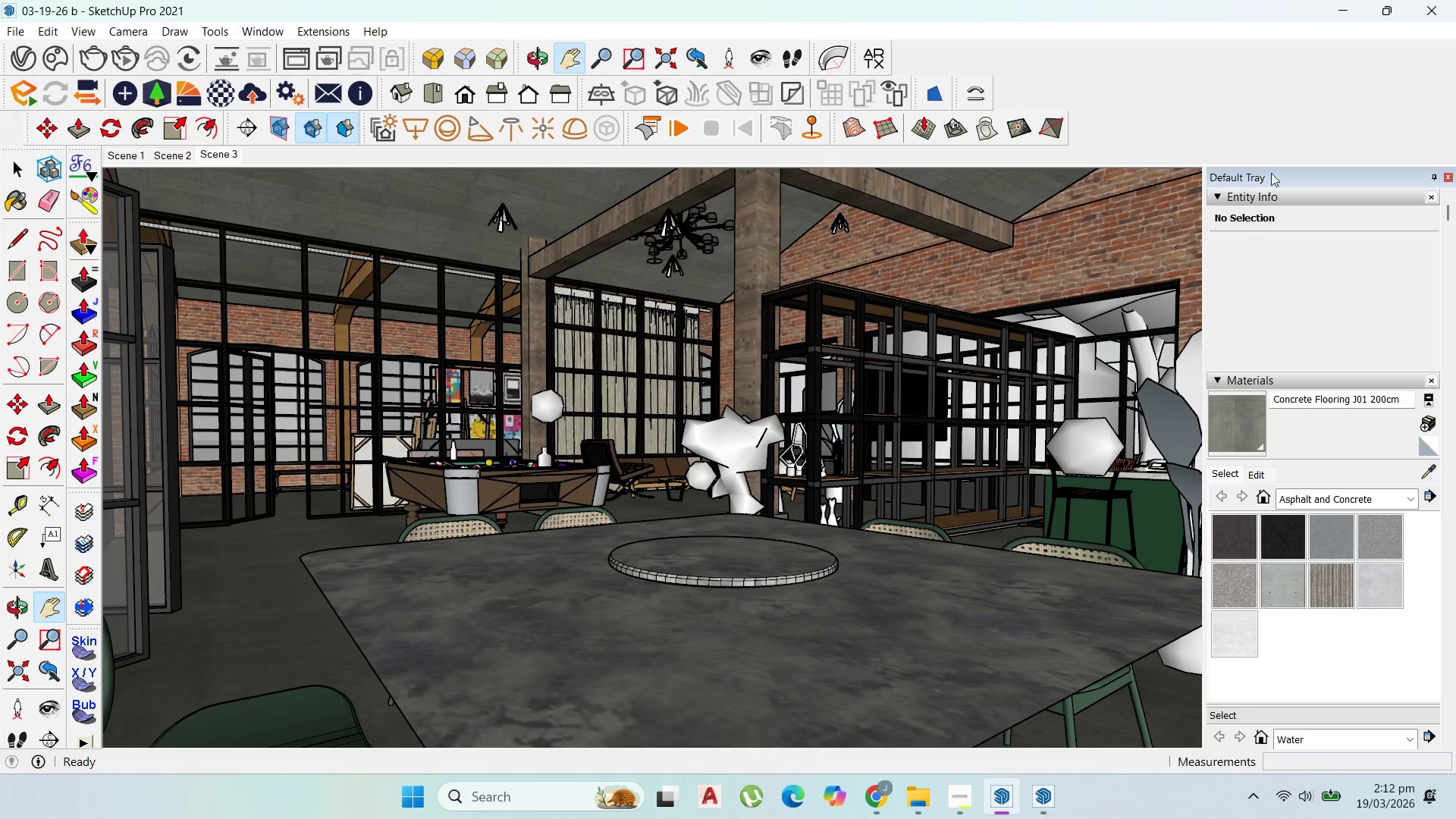 
left_click([1333, 17])
 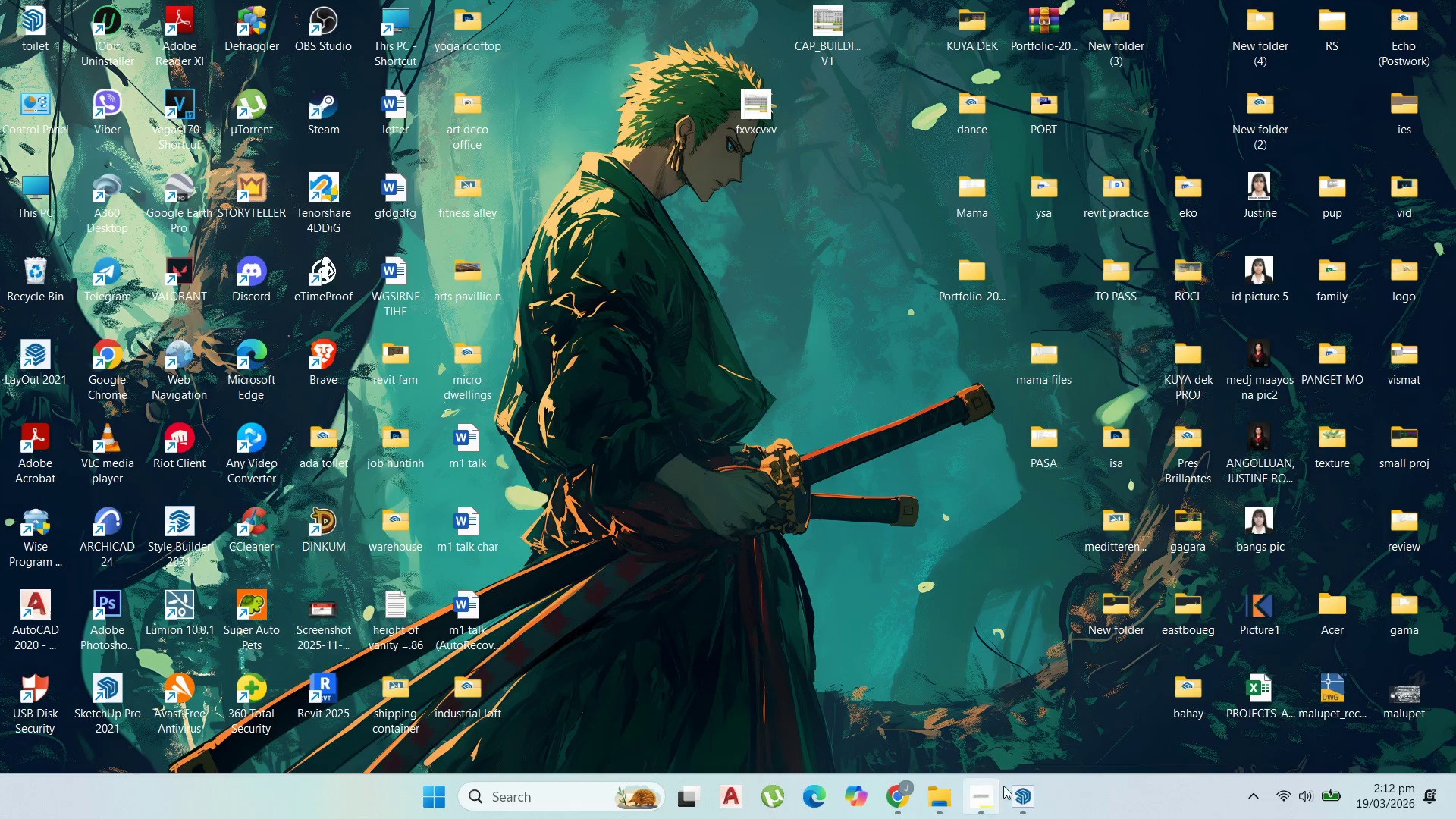 
left_click([1012, 799])
 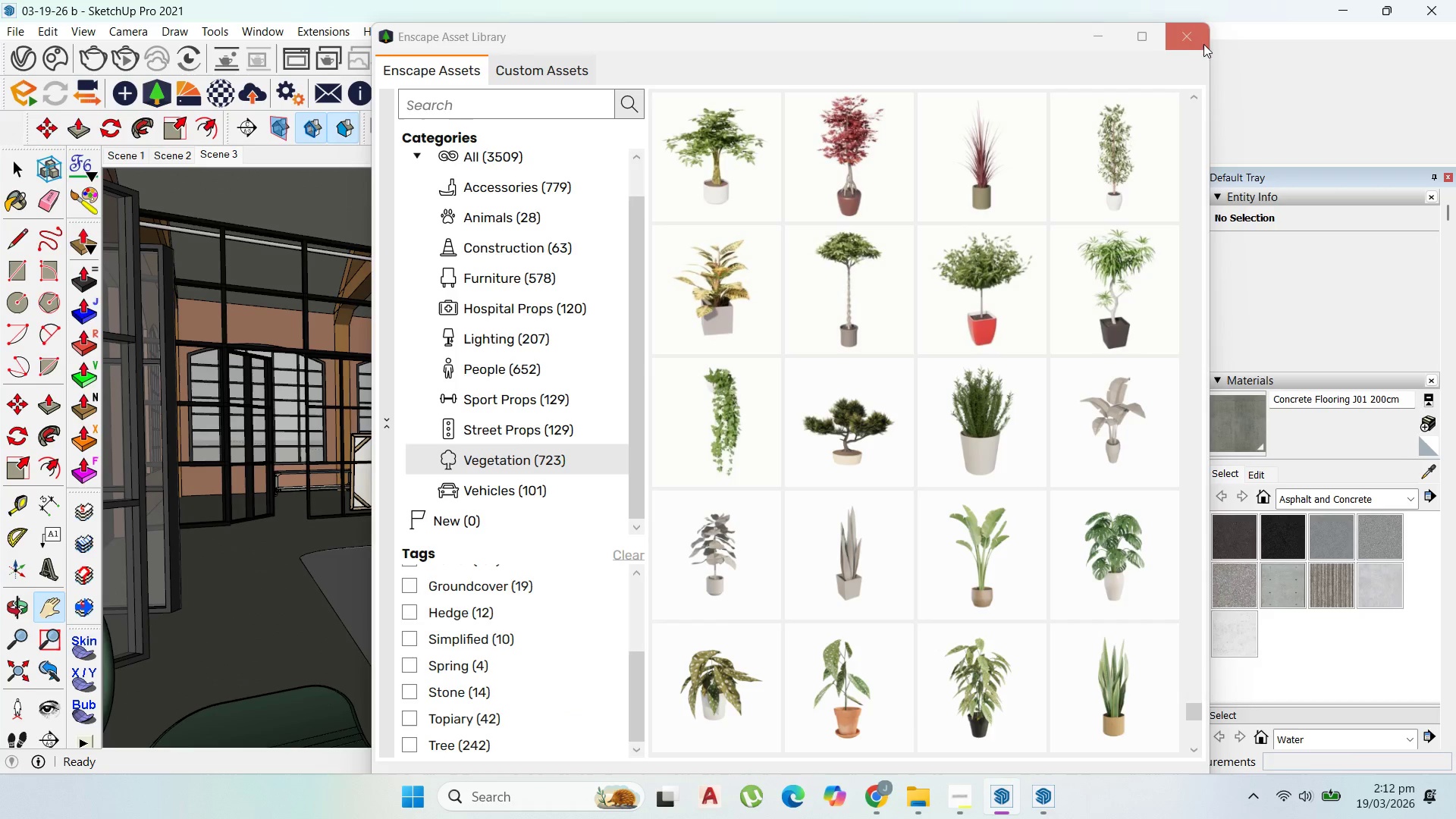 
left_click([1193, 45])
 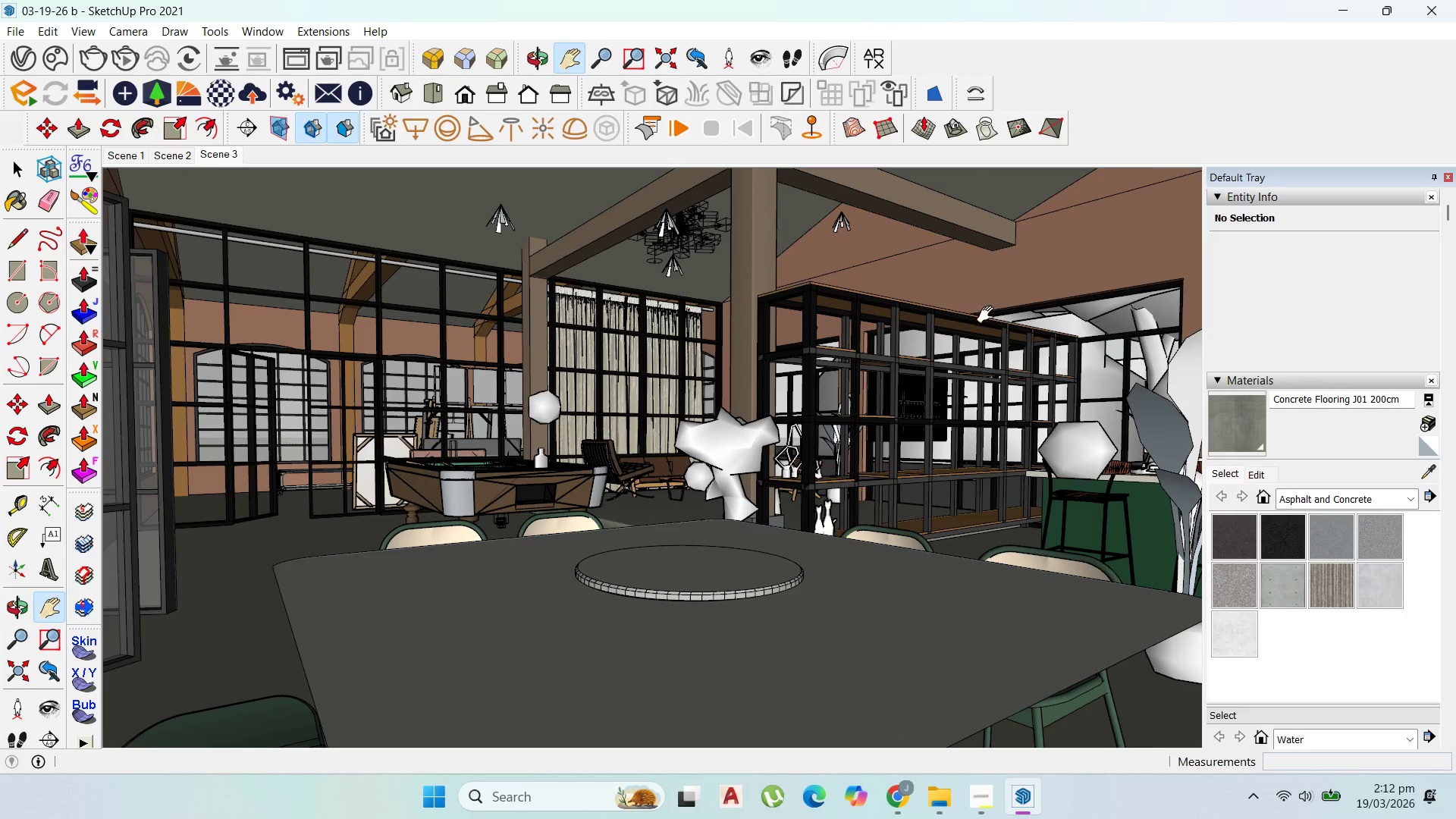 
left_click([893, 792])
 